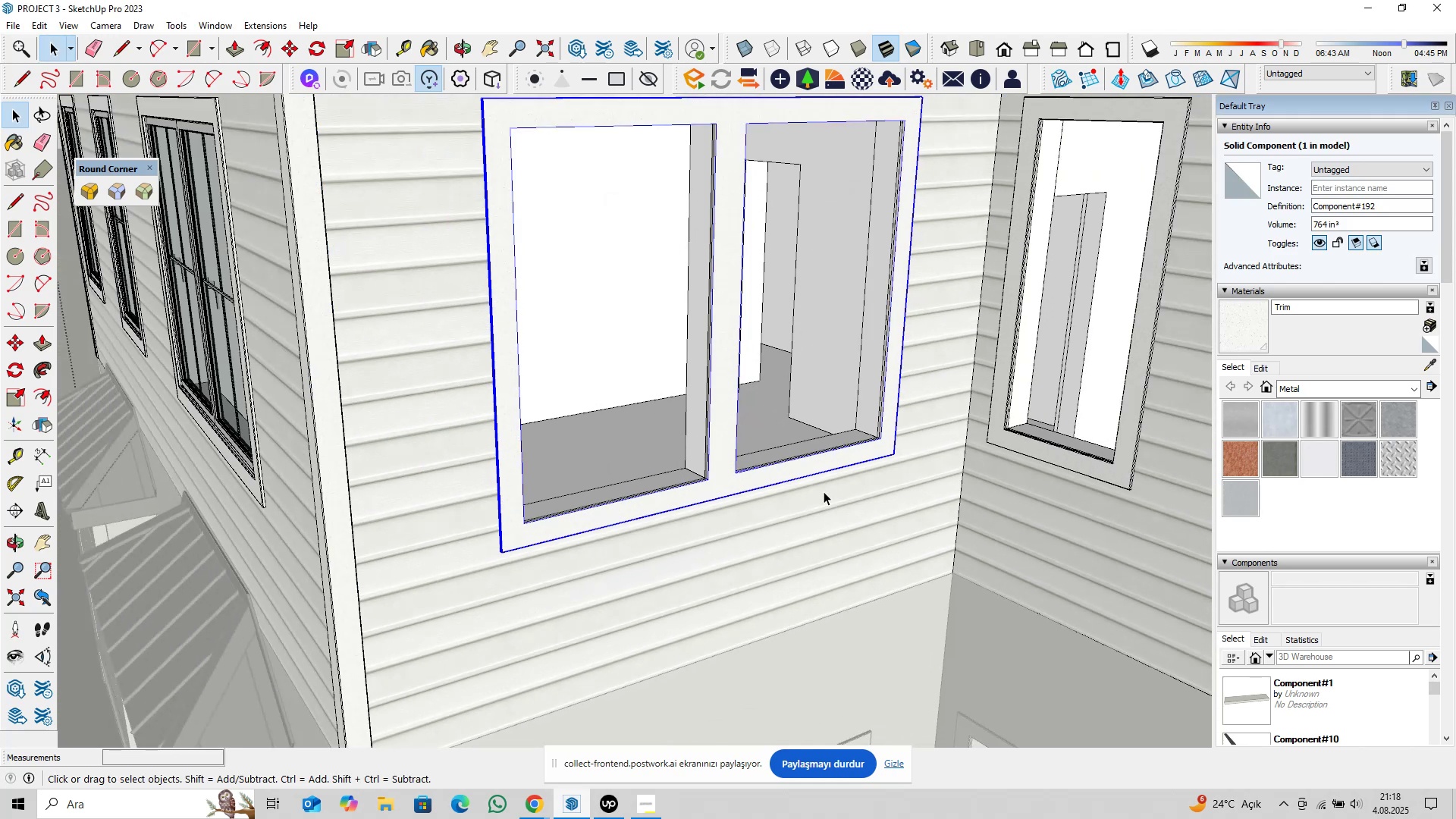 
hold_key(key=ShiftLeft, duration=0.48)
 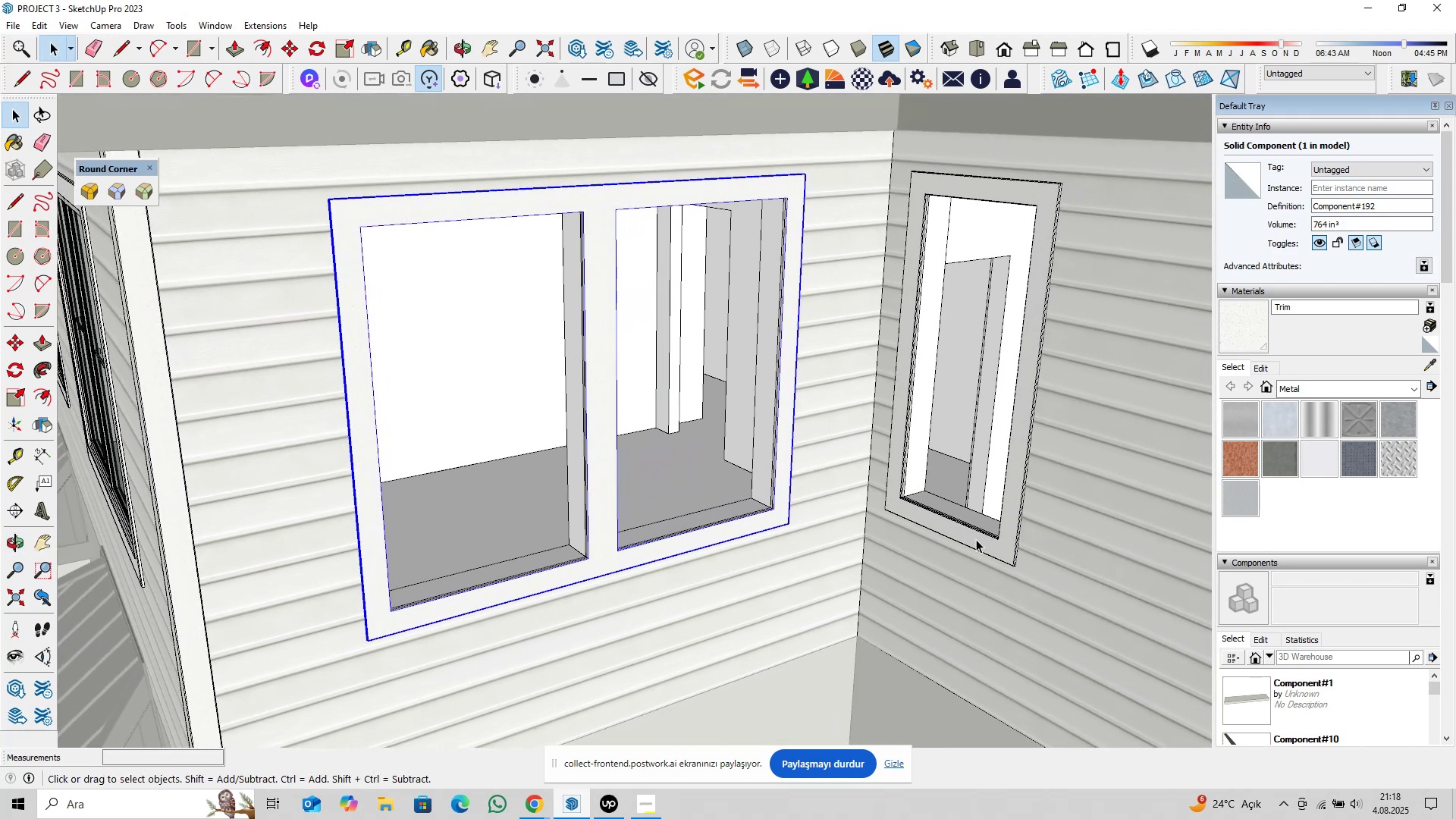 
scroll: coordinate [1029, 590], scroll_direction: up, amount: 26.0
 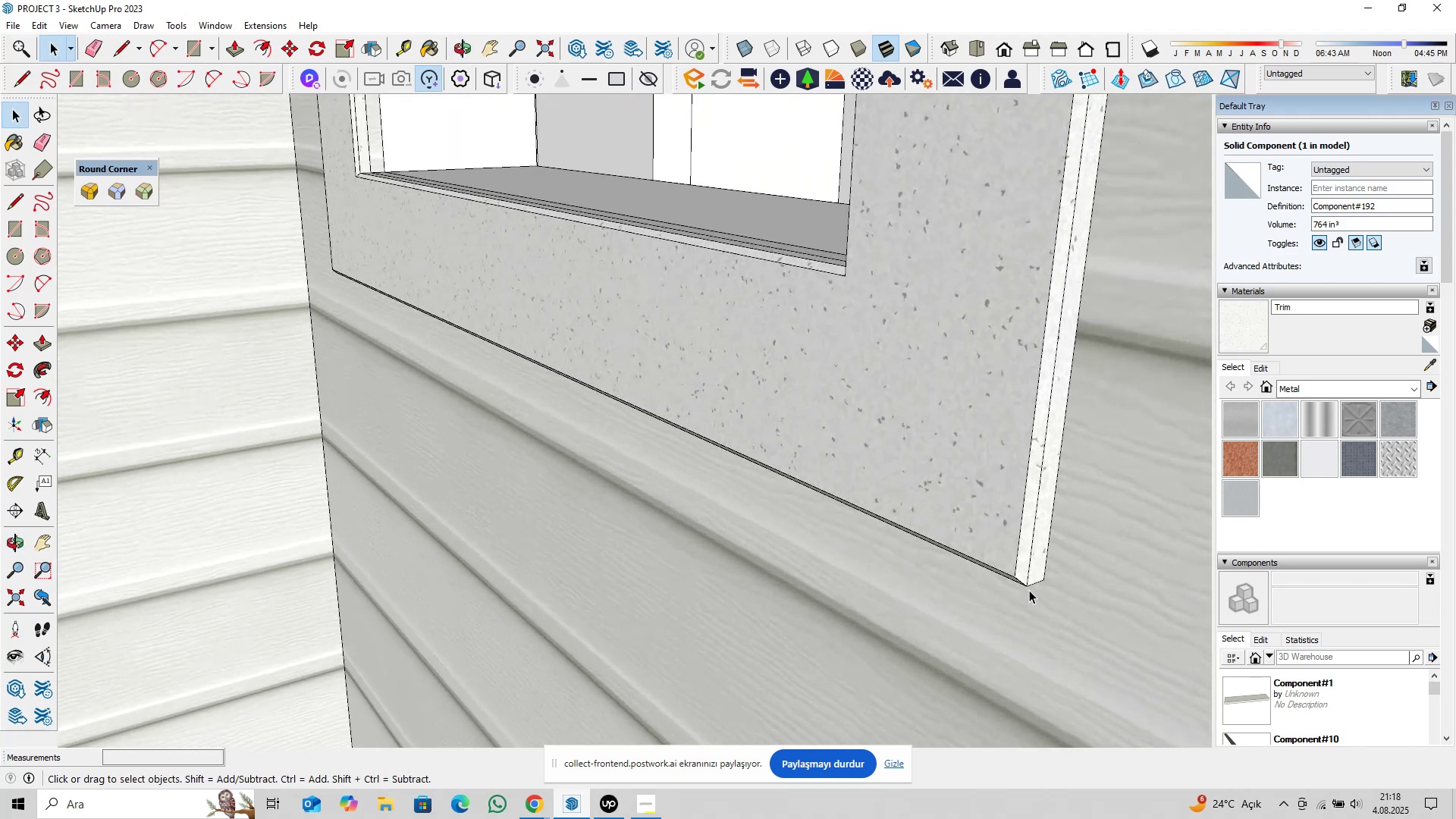 
type(pl)
 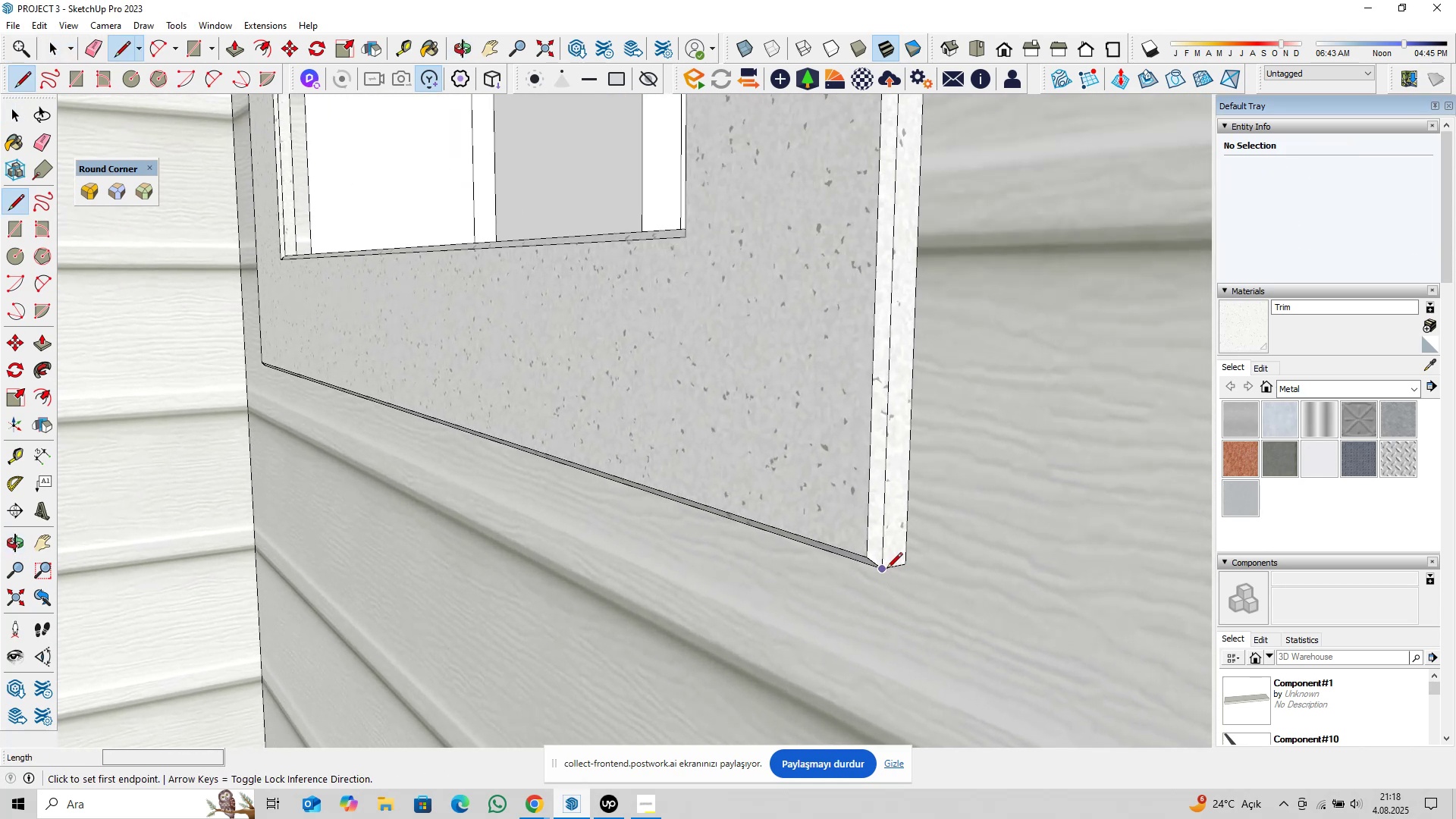 
scroll: coordinate [889, 617], scroll_direction: up, amount: 2.0
 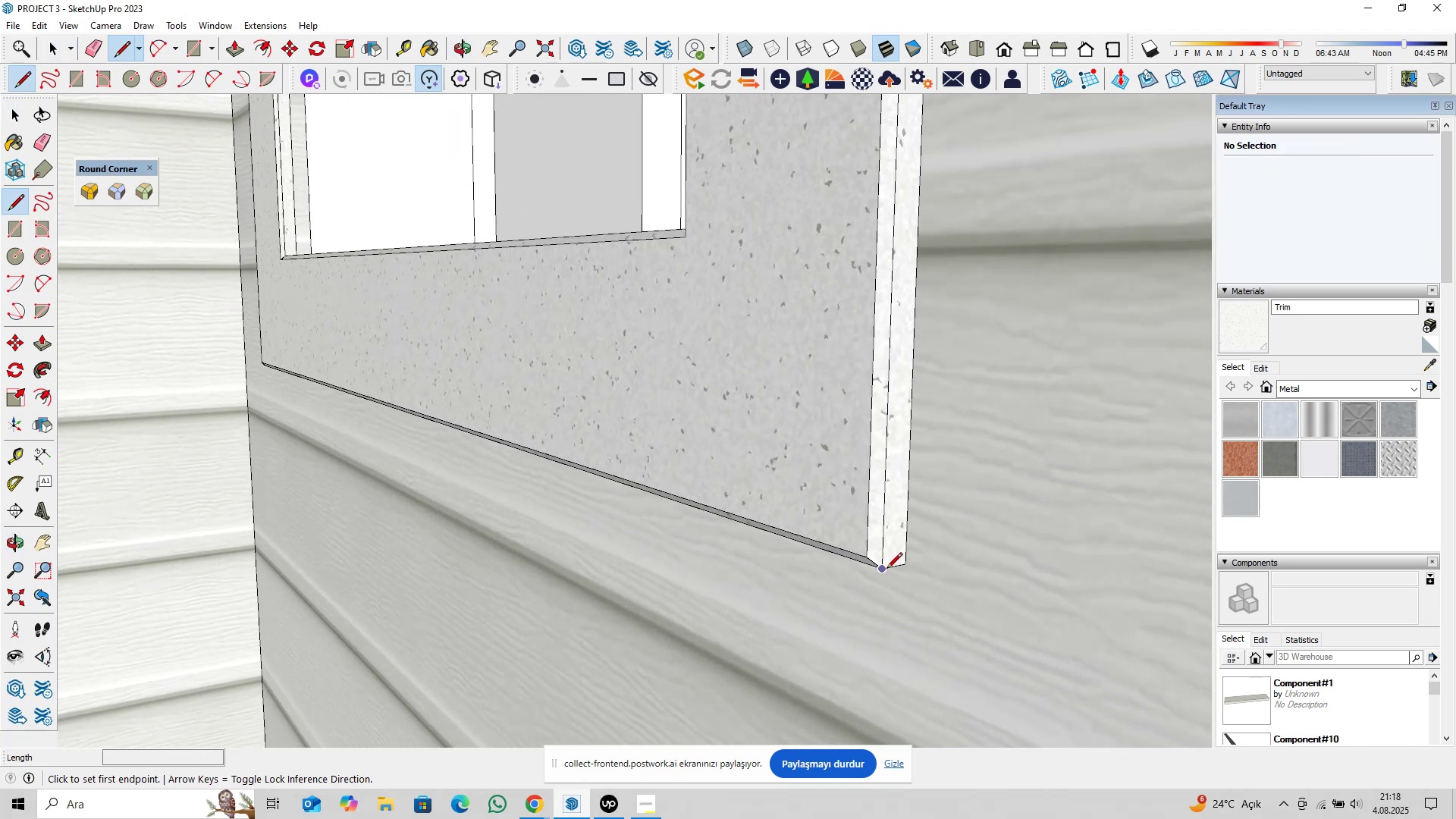 
left_click([886, 569])
 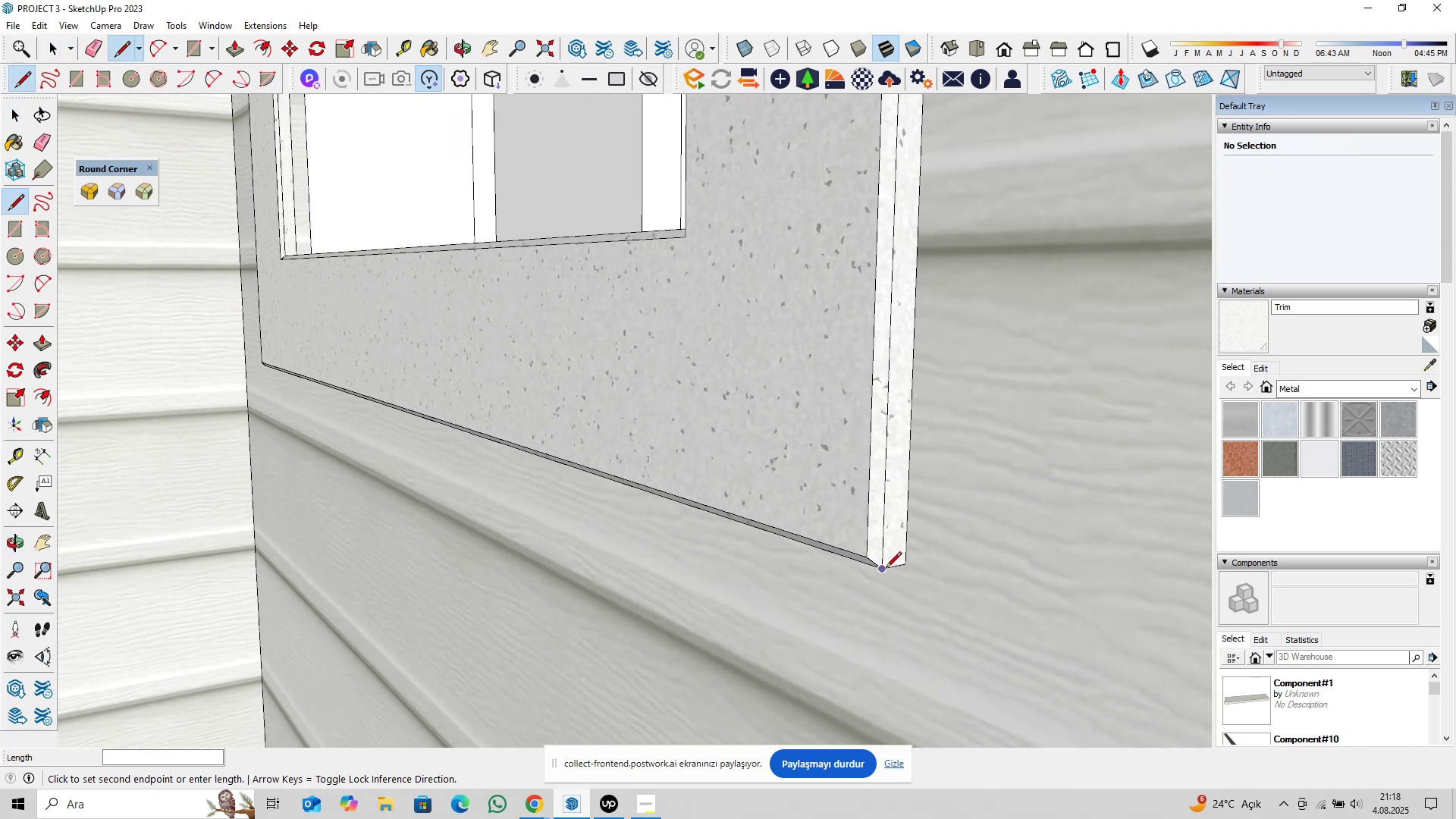 
key(ArrowLeft)
 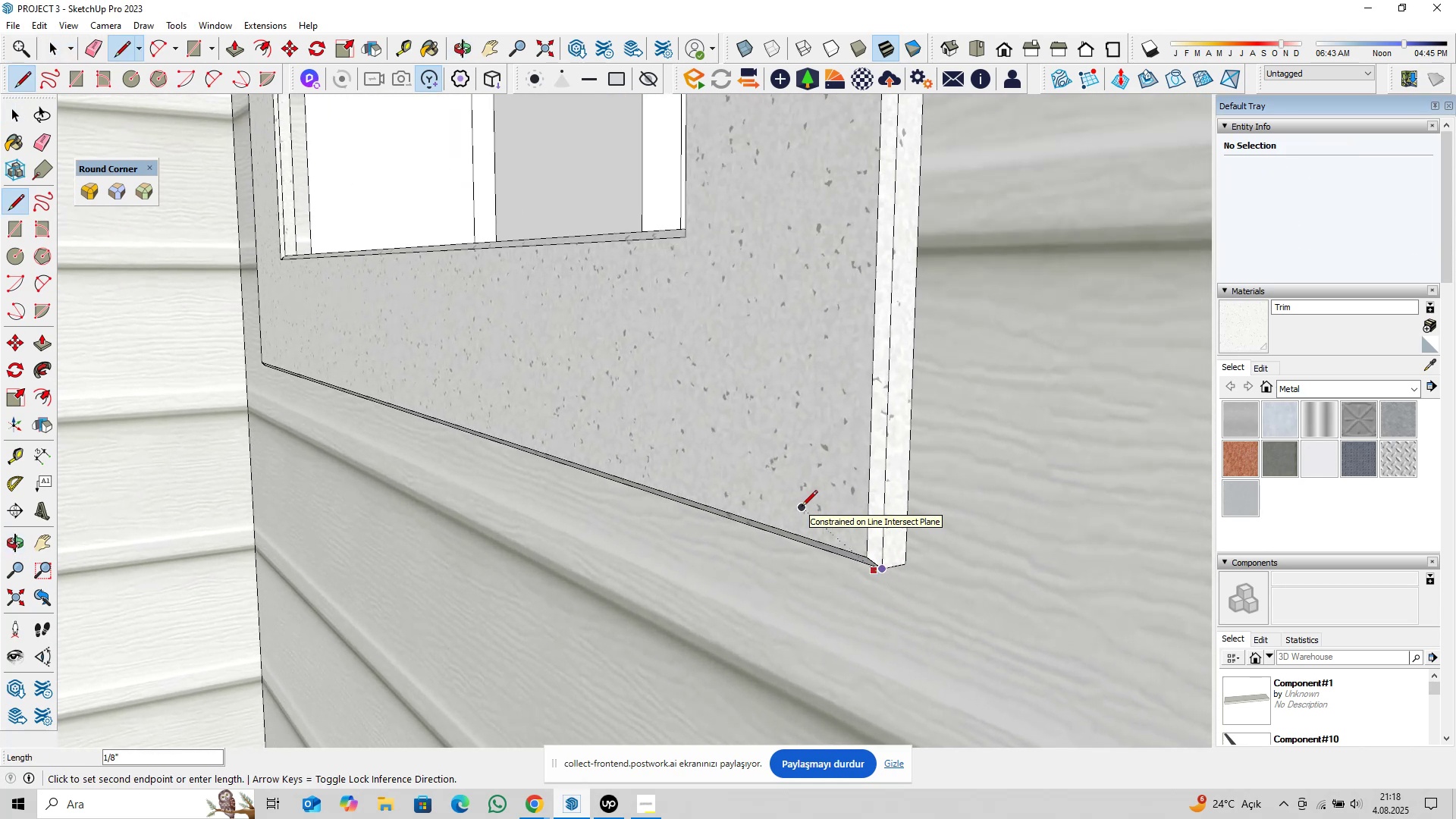 
key(Space)
 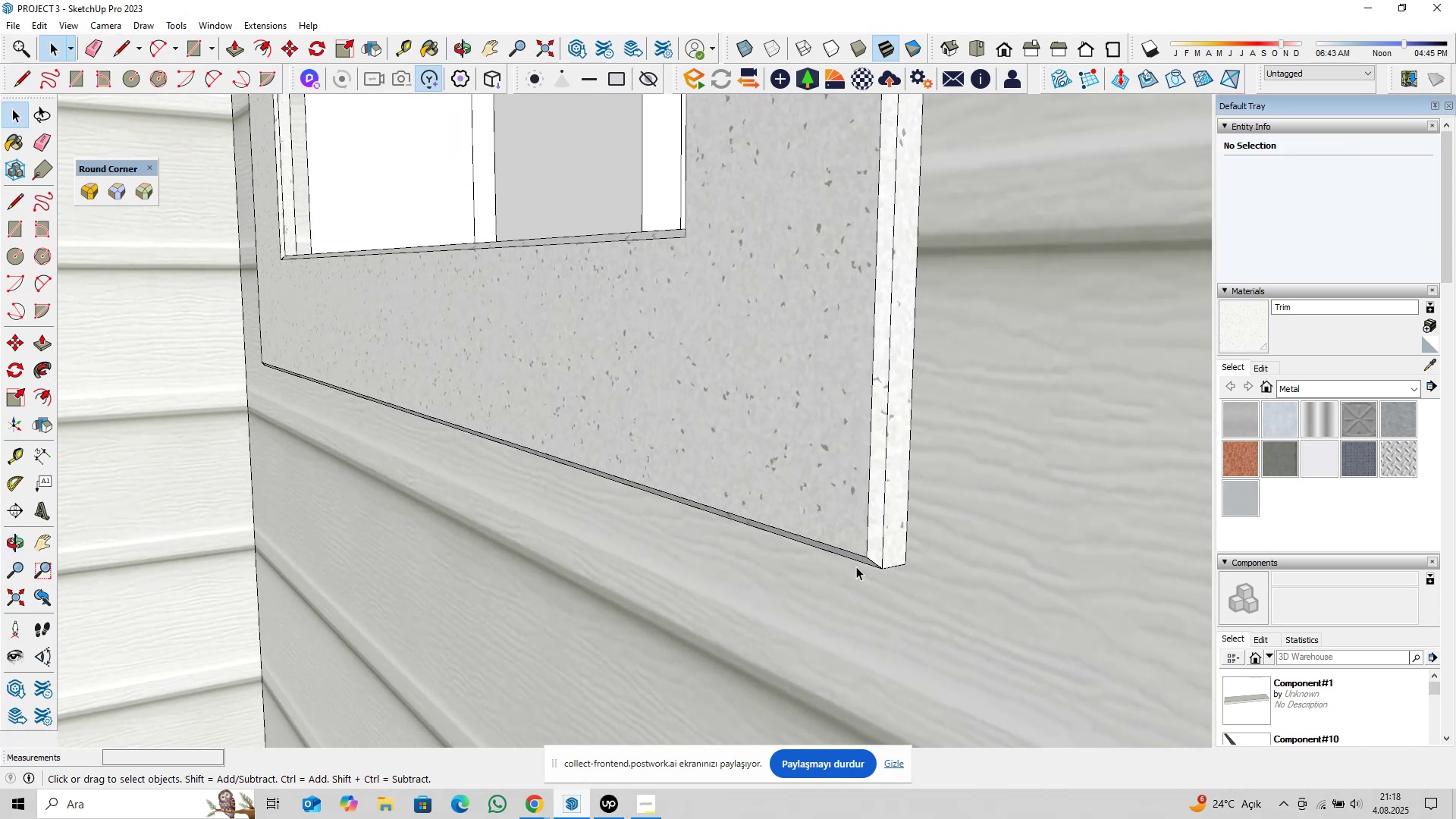 
scroll: coordinate [838, 582], scroll_direction: down, amount: 23.0
 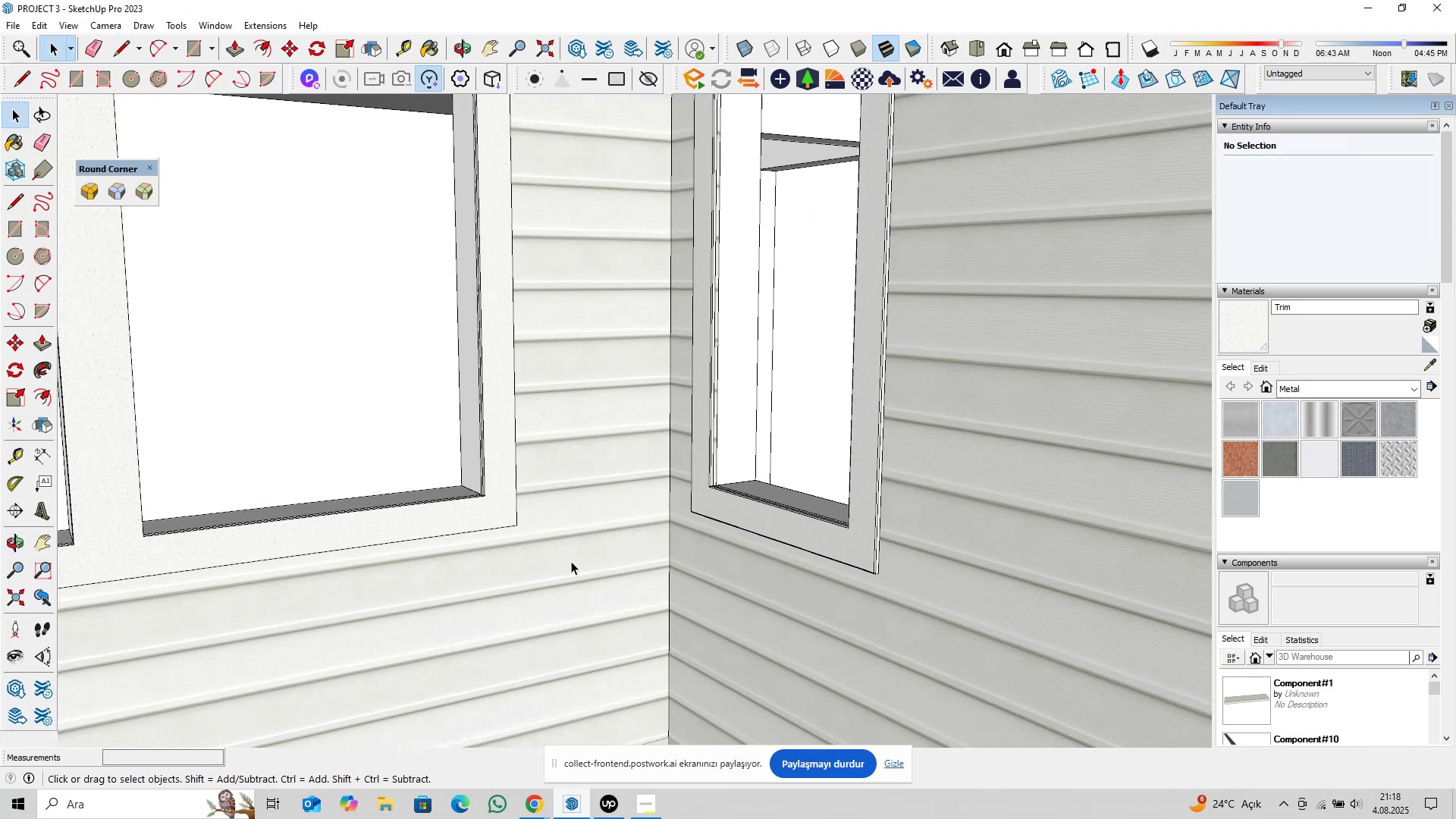 
hold_key(key=ShiftLeft, duration=0.51)
 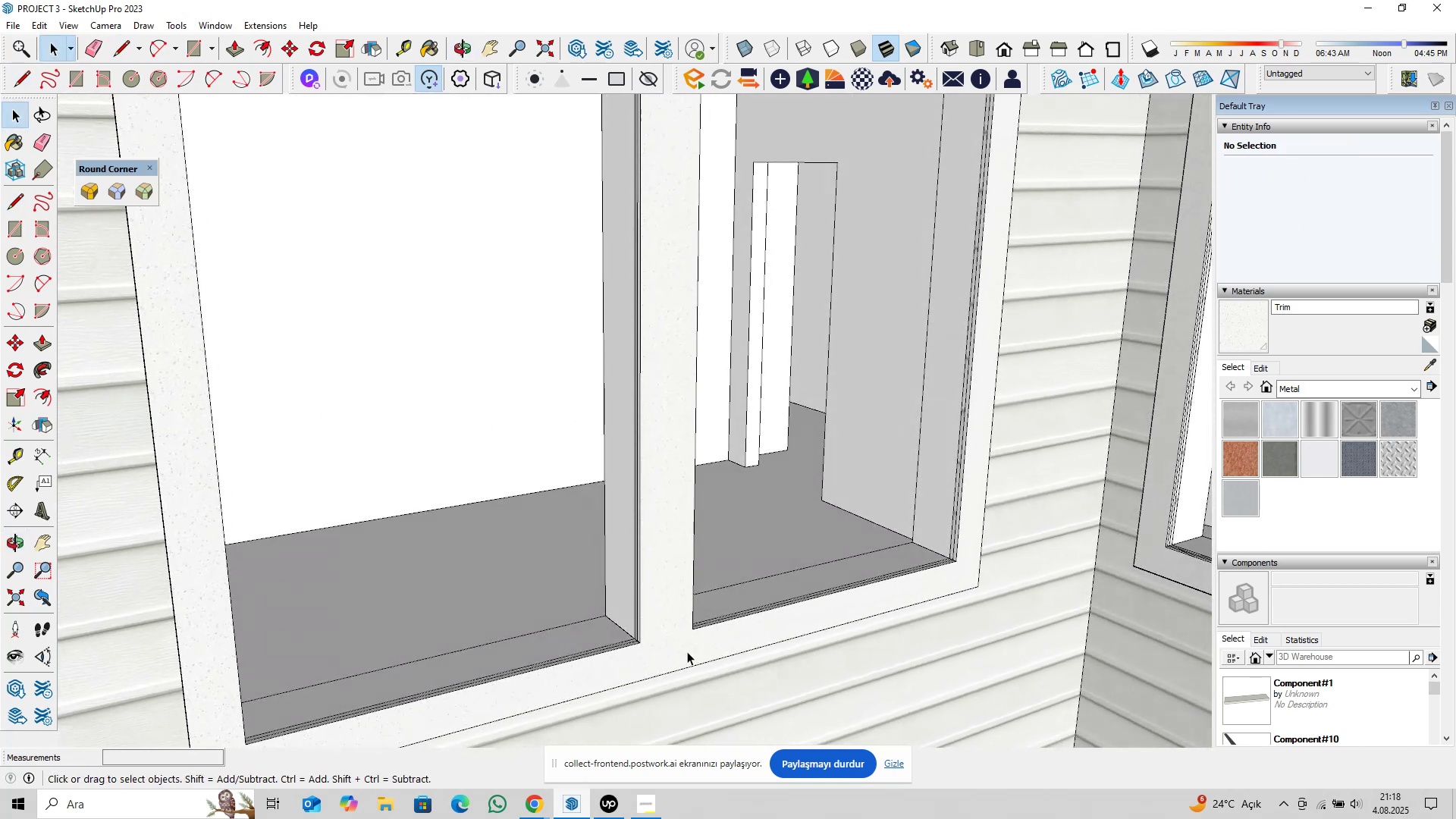 
double_click([687, 651])
 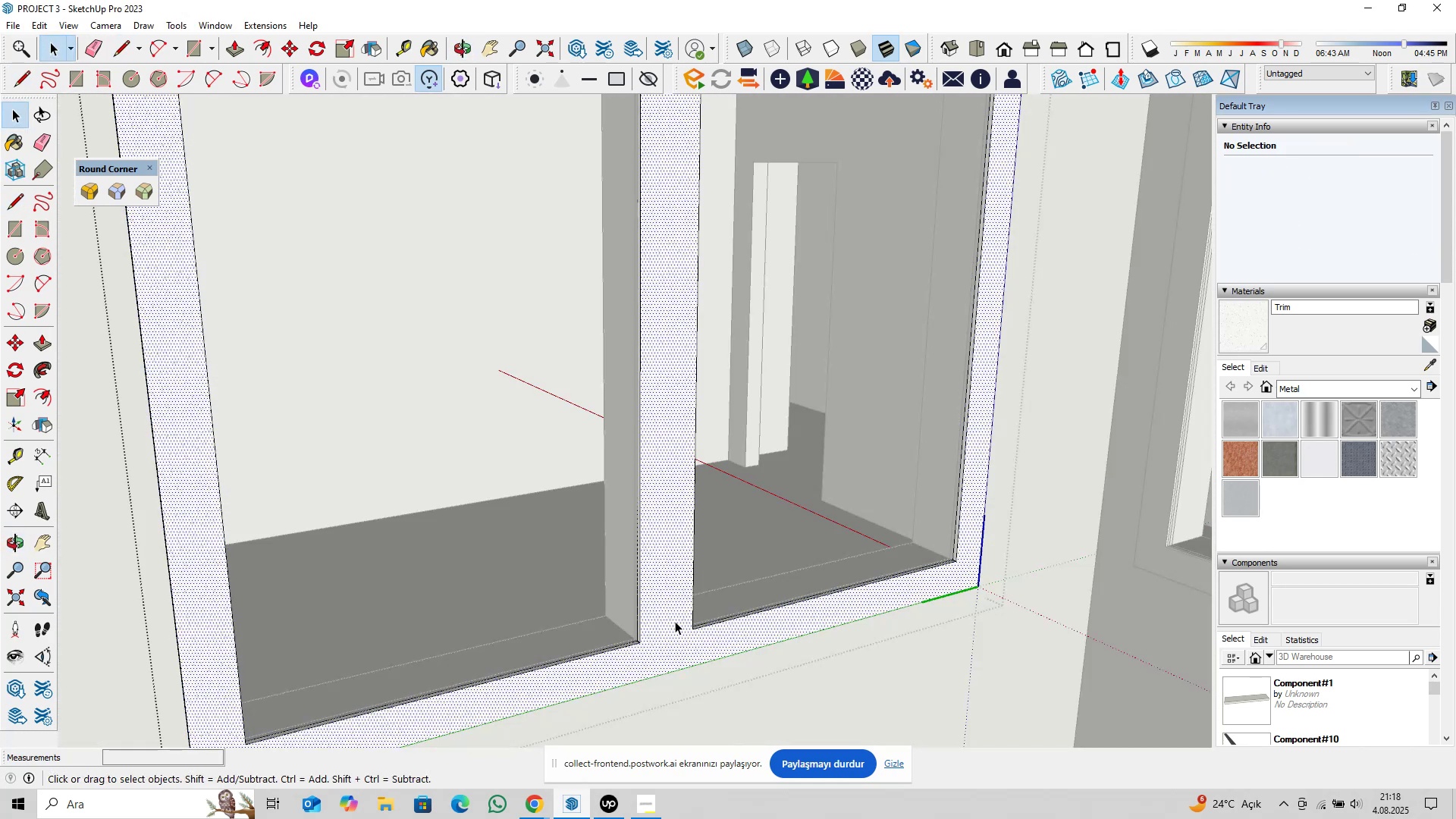 
scroll: coordinate [669, 595], scroll_direction: down, amount: 6.0
 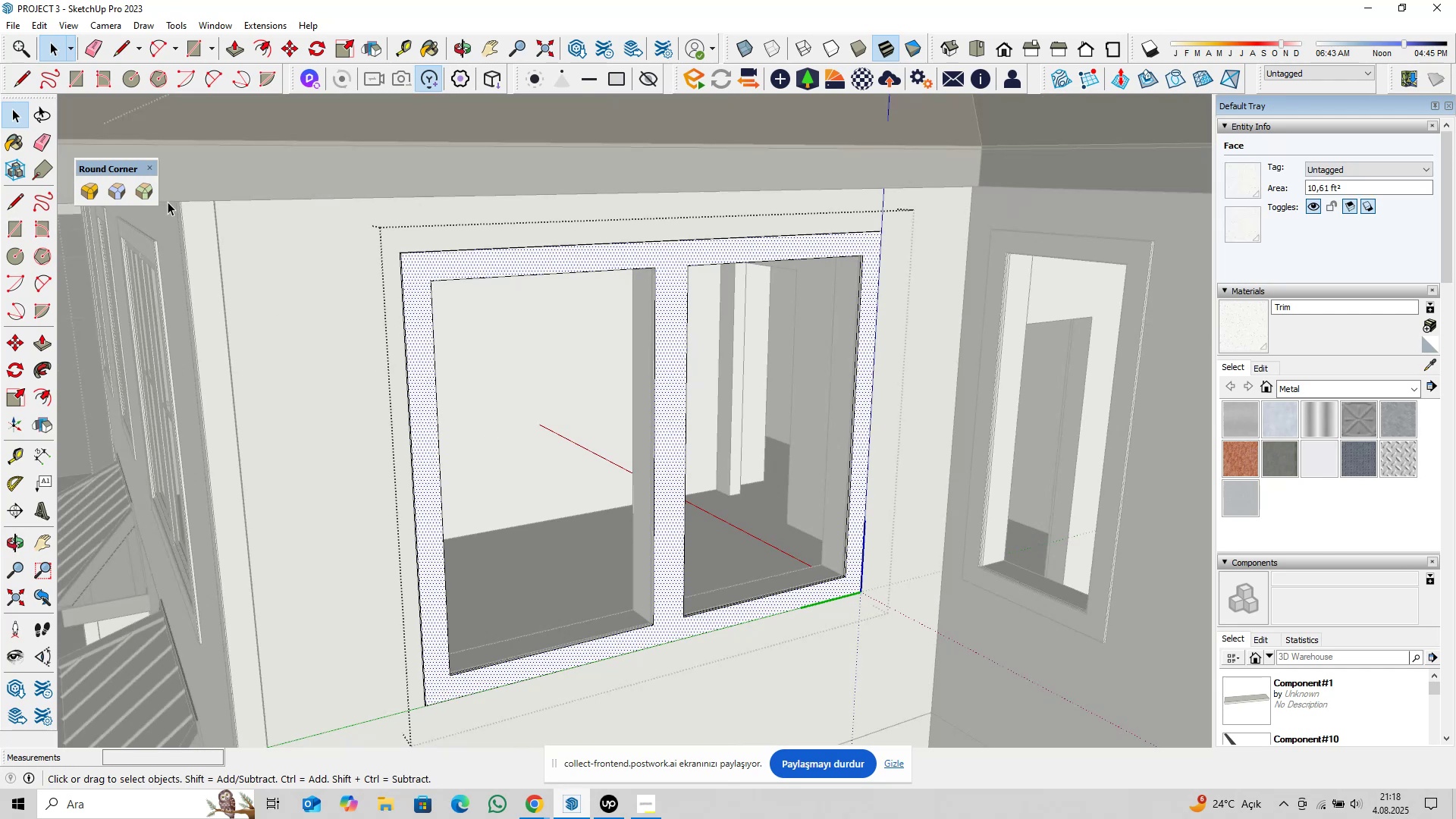 
left_click([149, 189])
 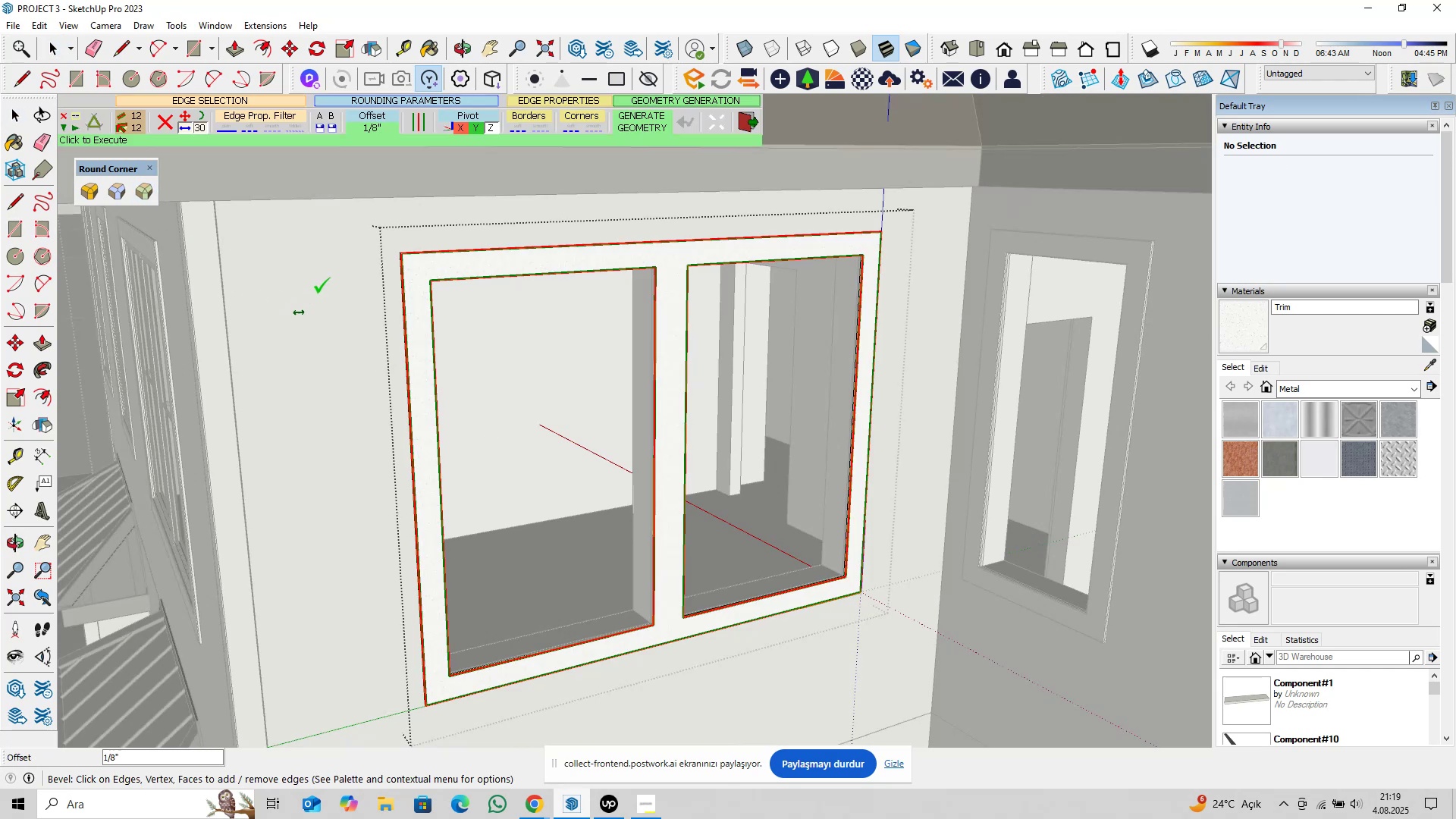 
scroll: coordinate [369, 257], scroll_direction: up, amount: 16.0
 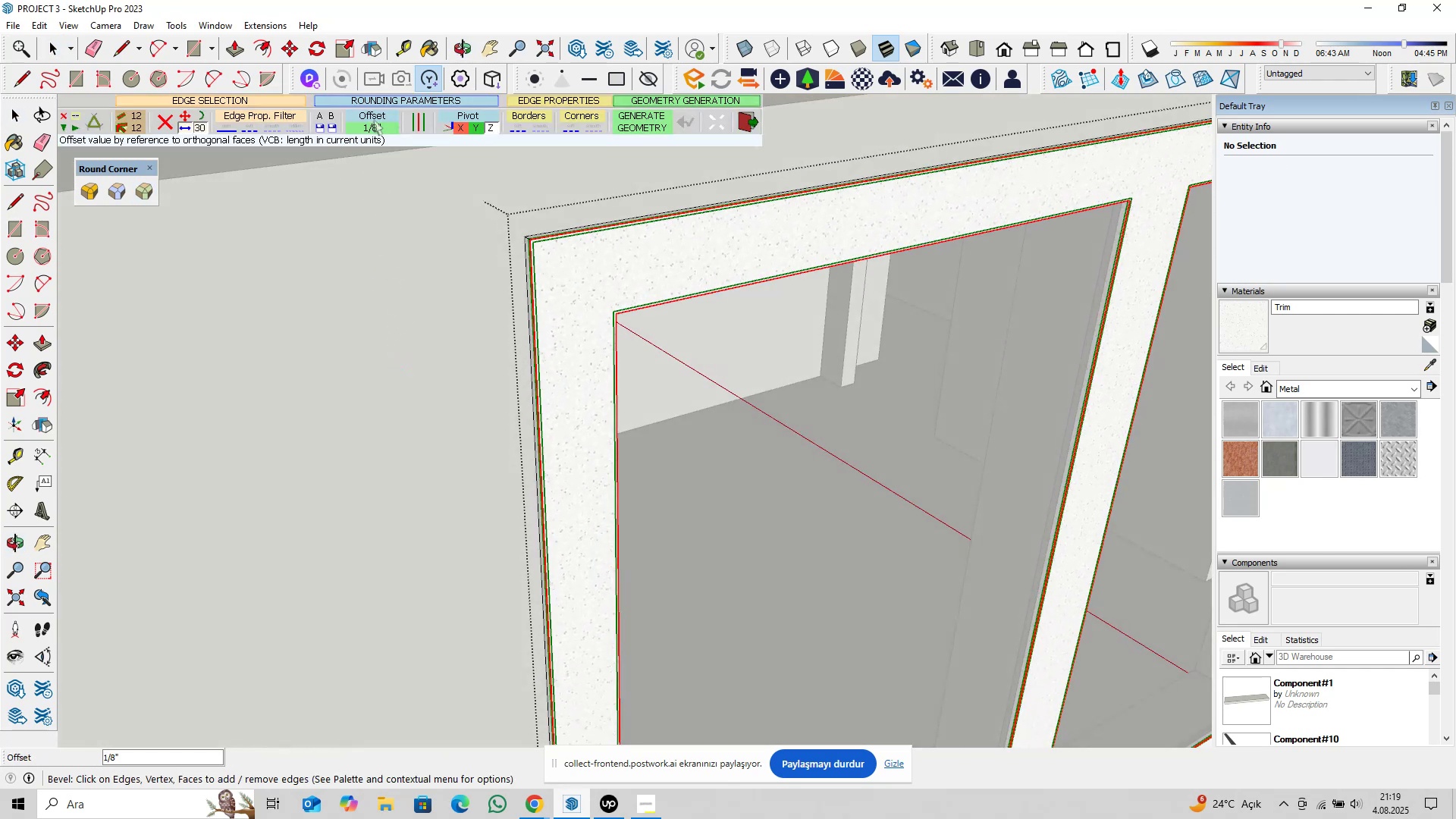 
double_click([375, 124])
 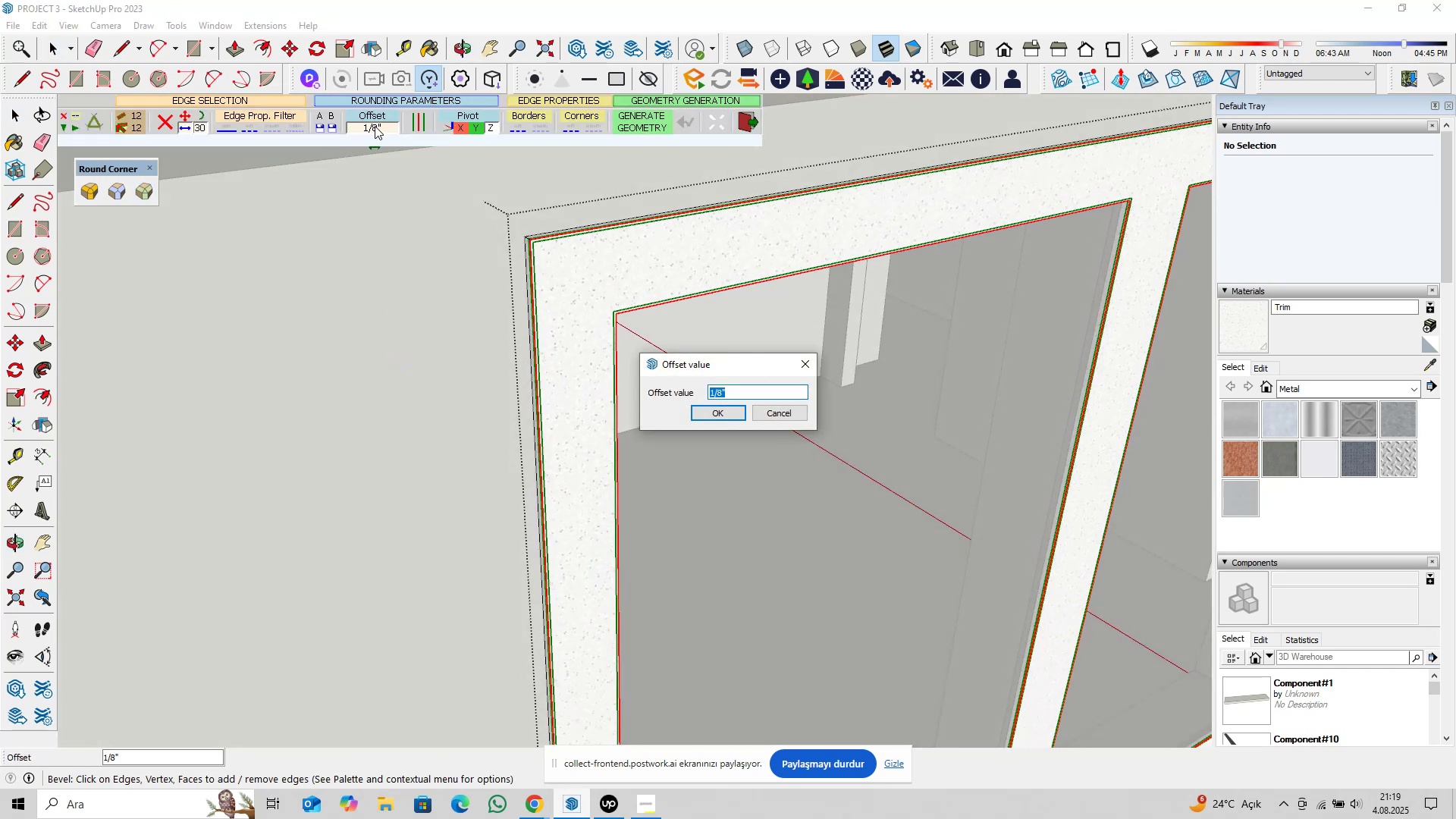 
type(0,125)
 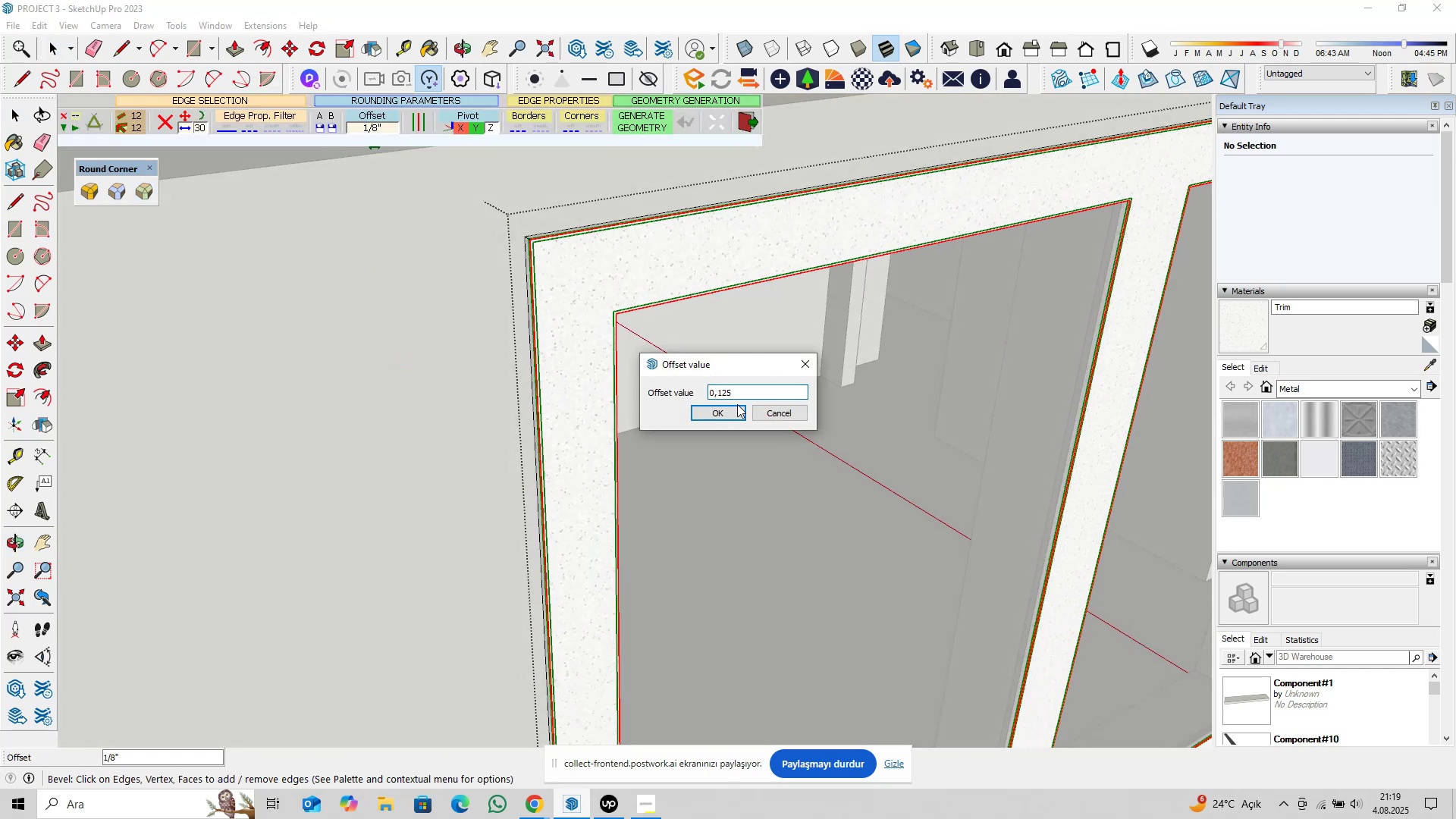 
left_click([732, 409])
 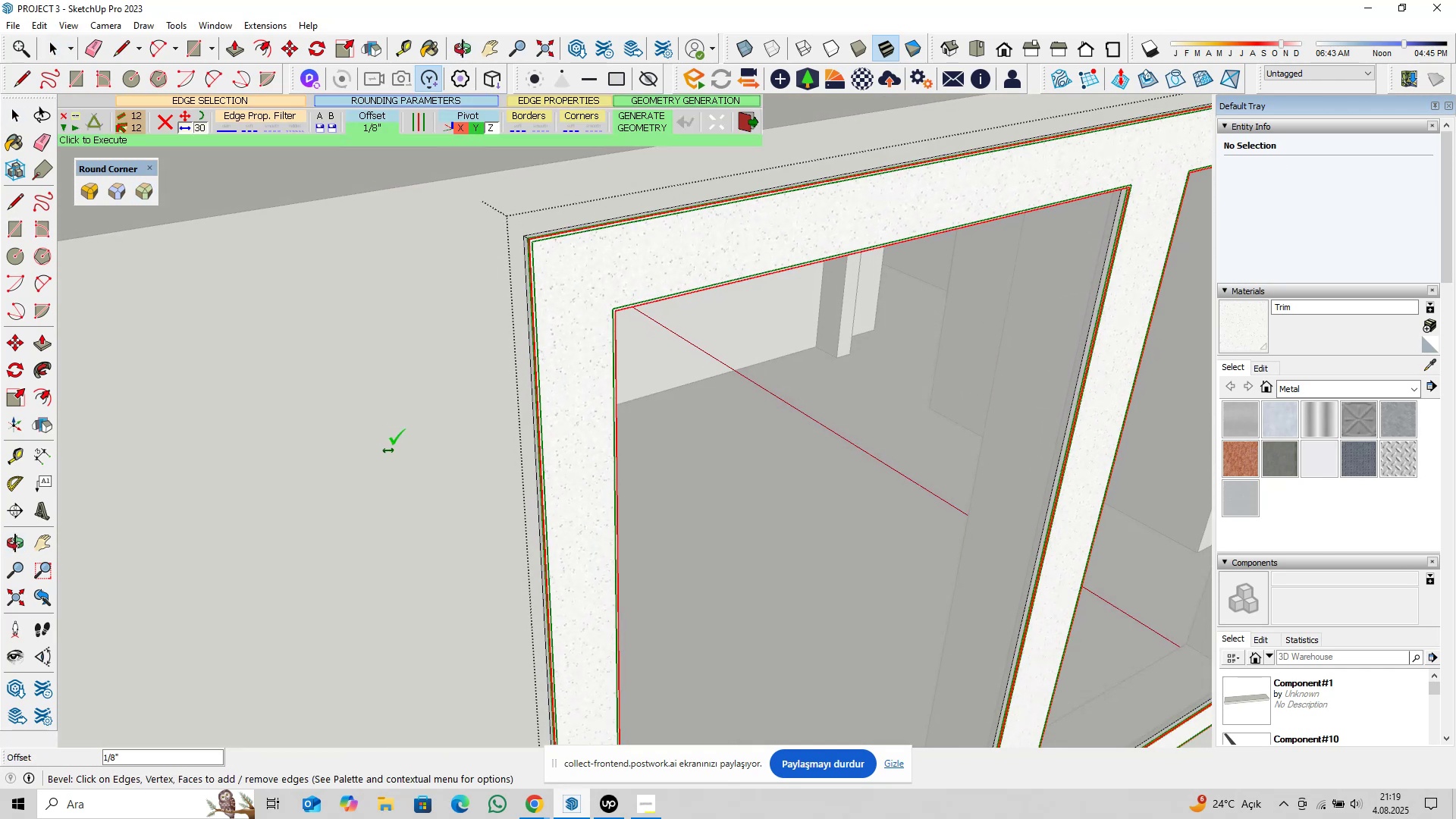 
key(Enter)
 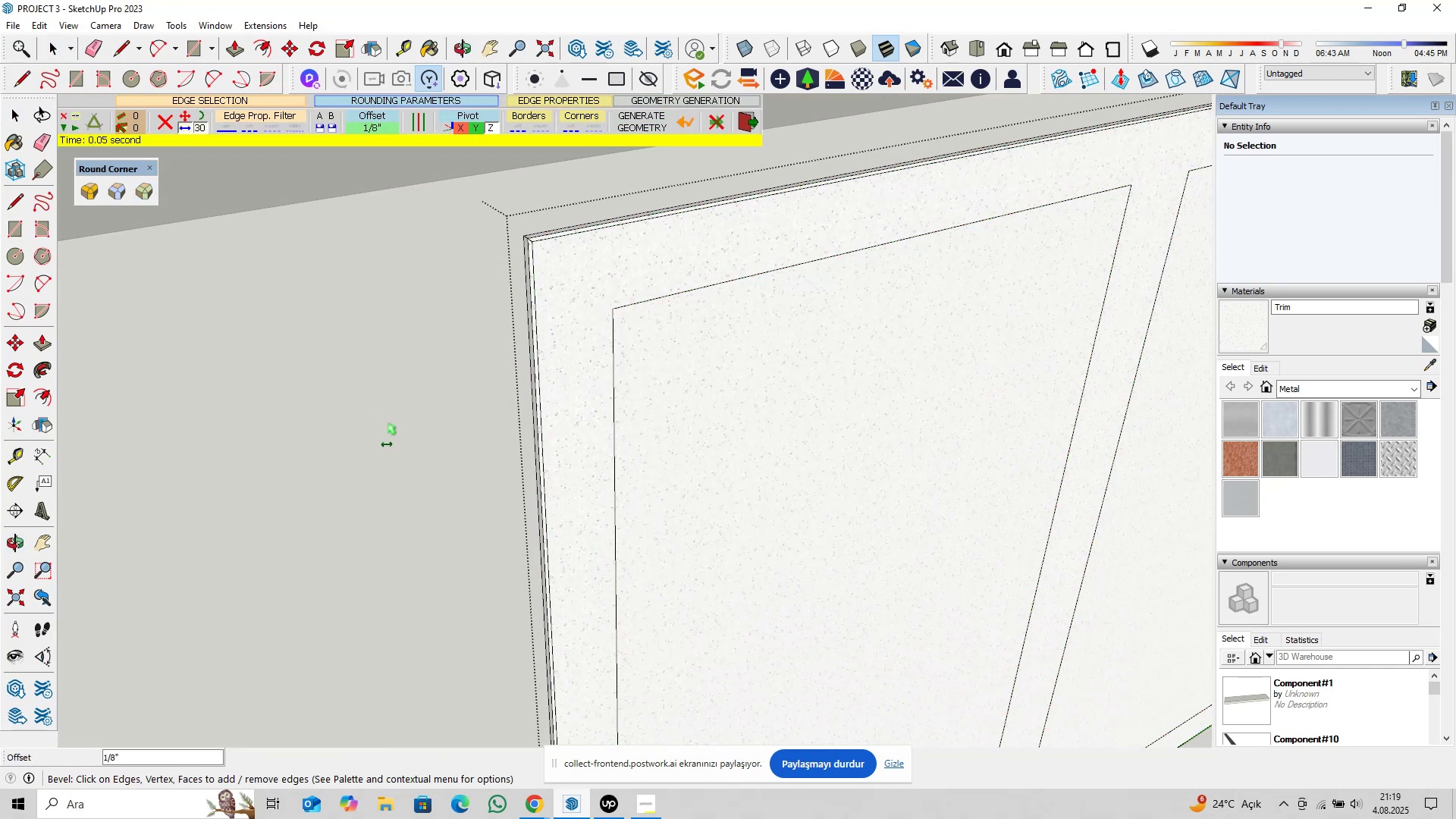 
key(Space)
 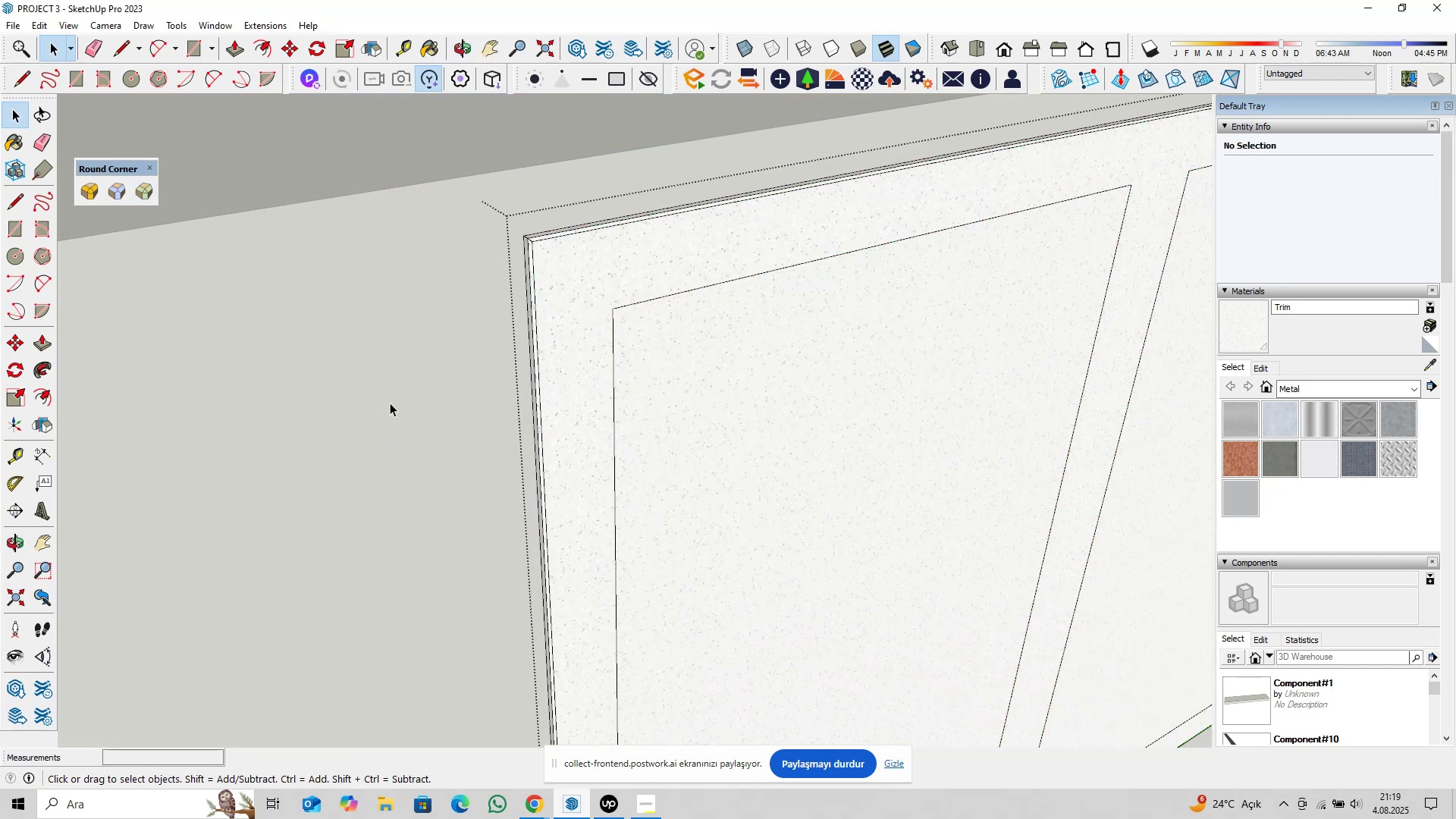 
scroll: coordinate [397, 405], scroll_direction: down, amount: 6.0
 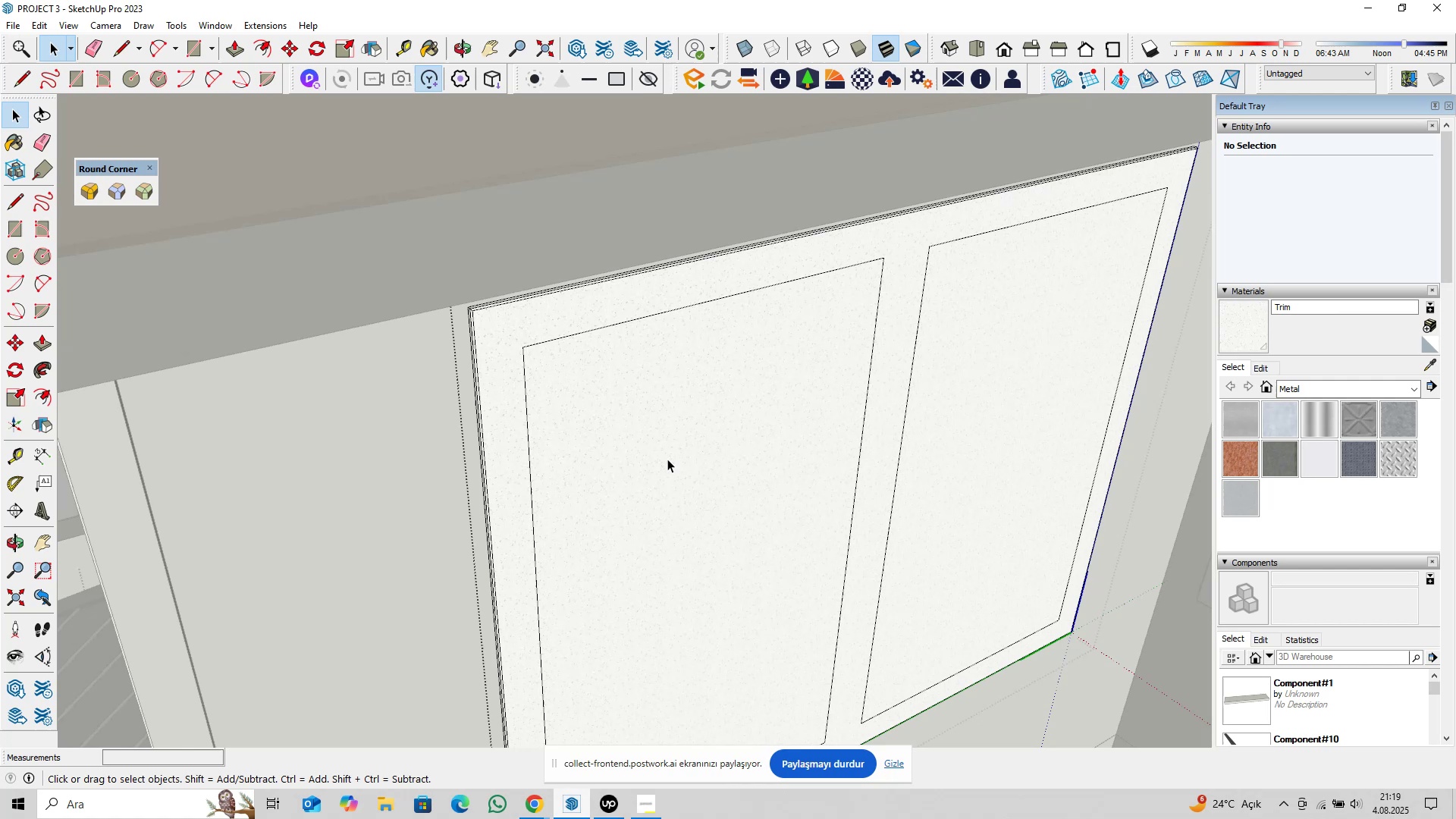 
left_click([667, 459])
 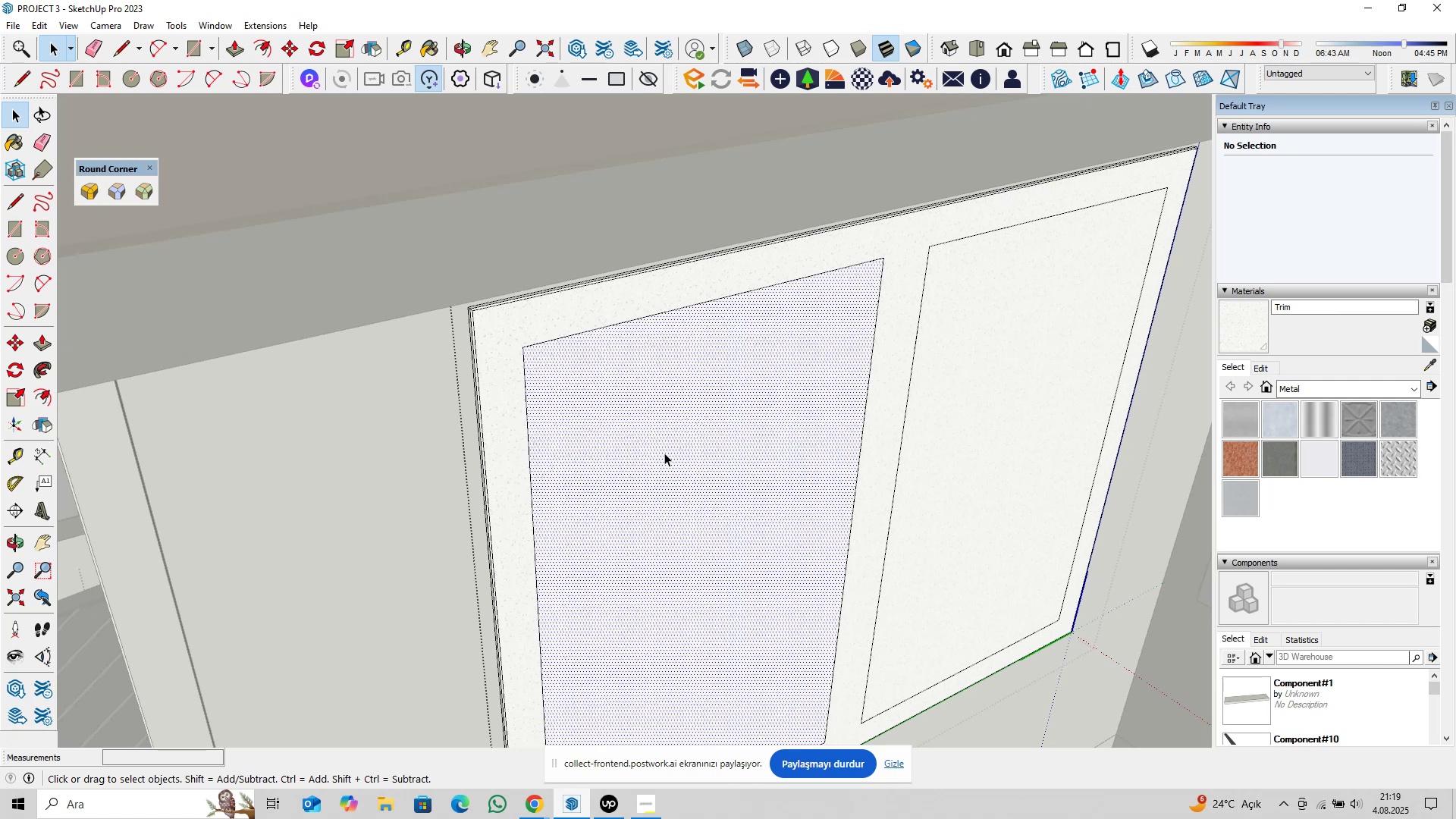 
scroll: coordinate [666, 462], scroll_direction: down, amount: 5.0
 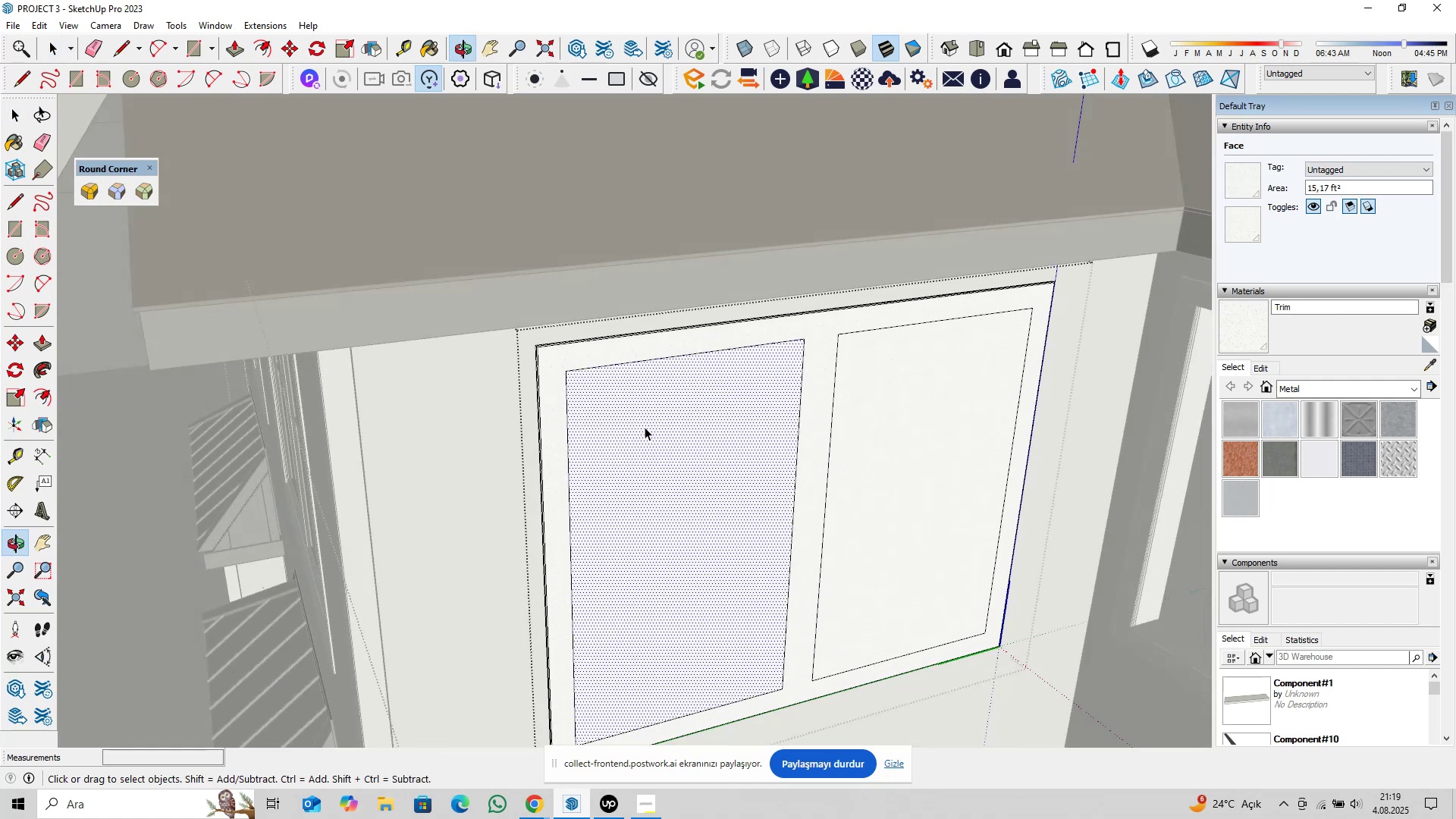 
key(Delete)
 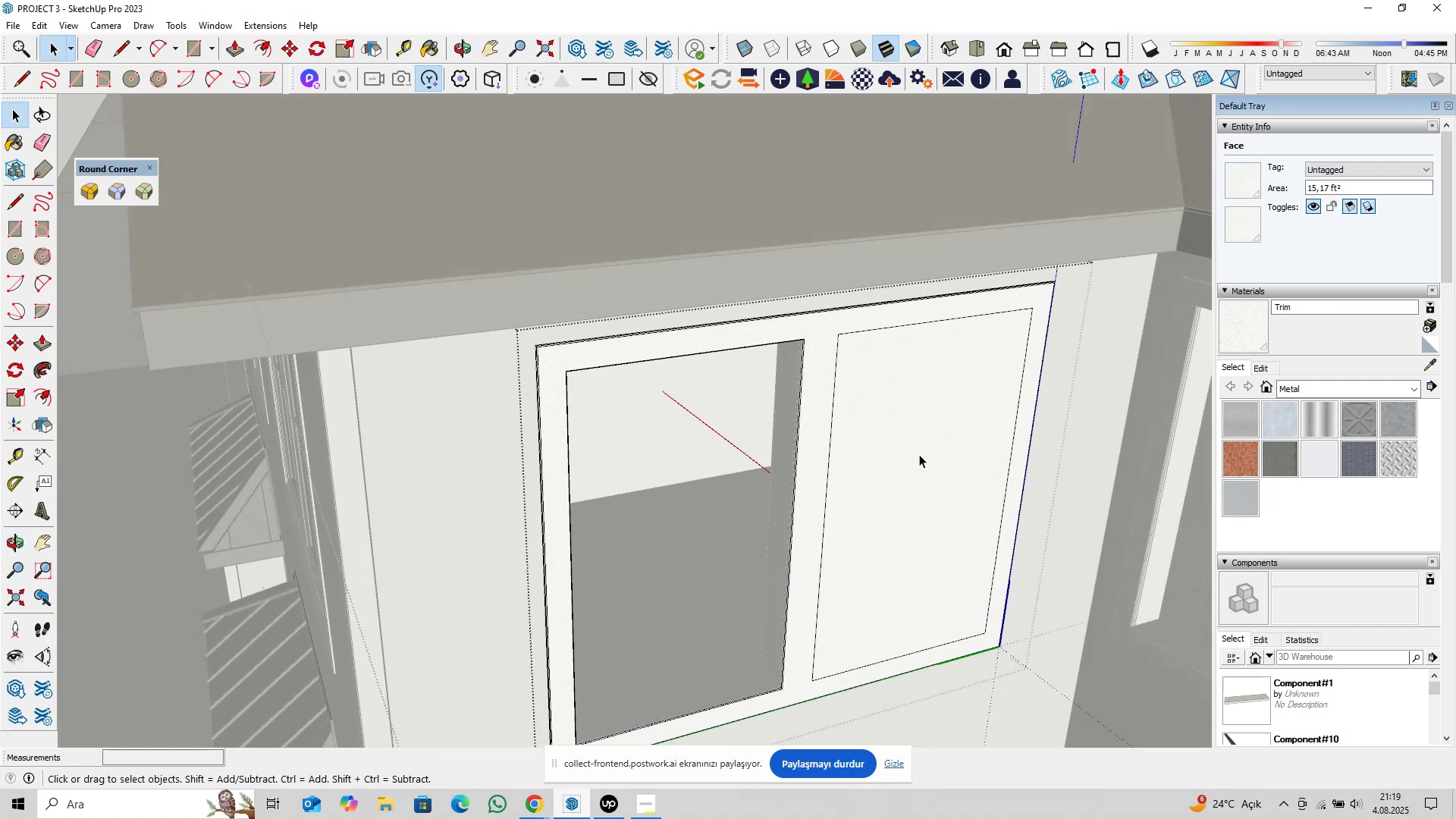 
left_click([919, 454])
 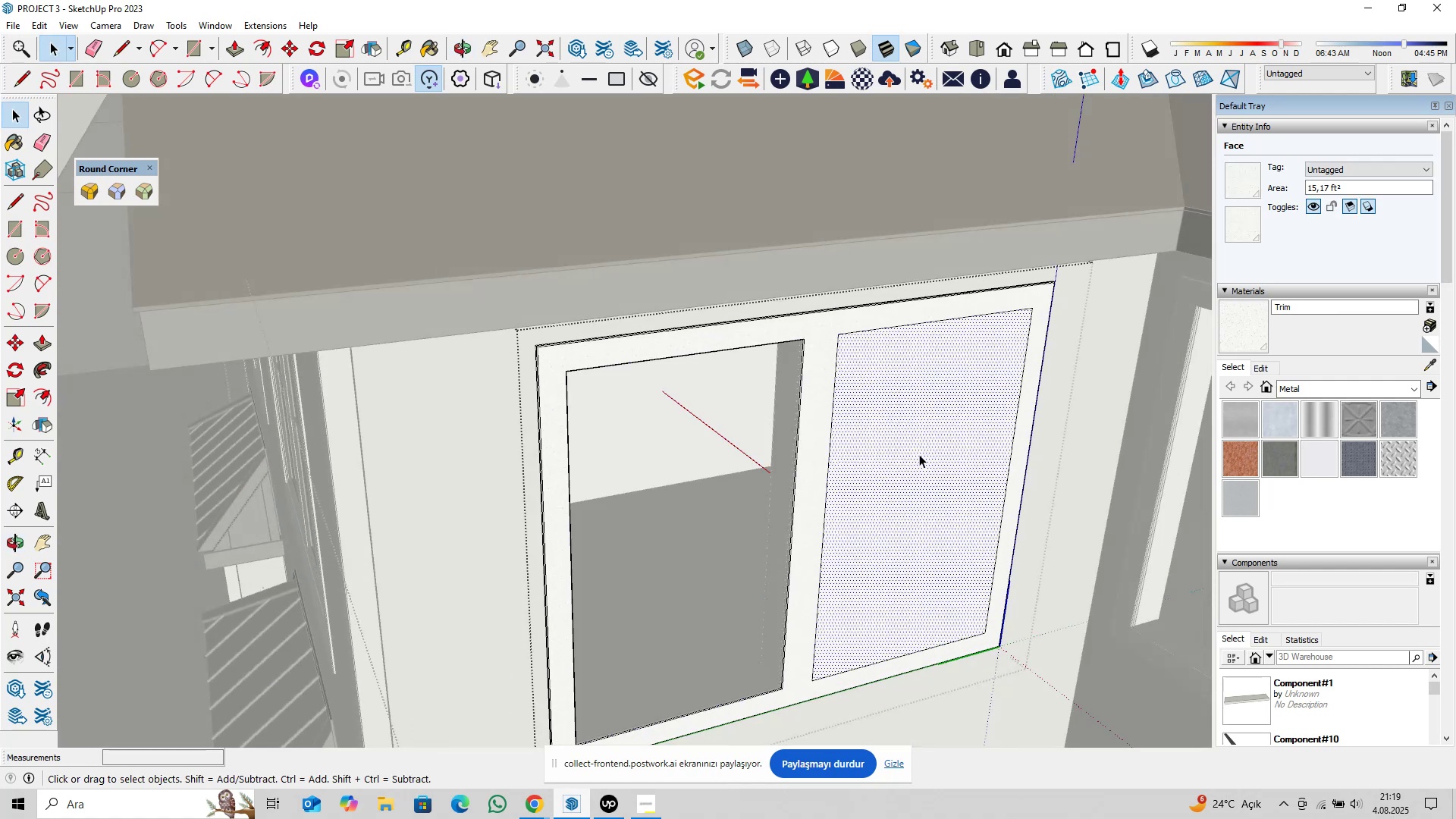 
key(Delete)
 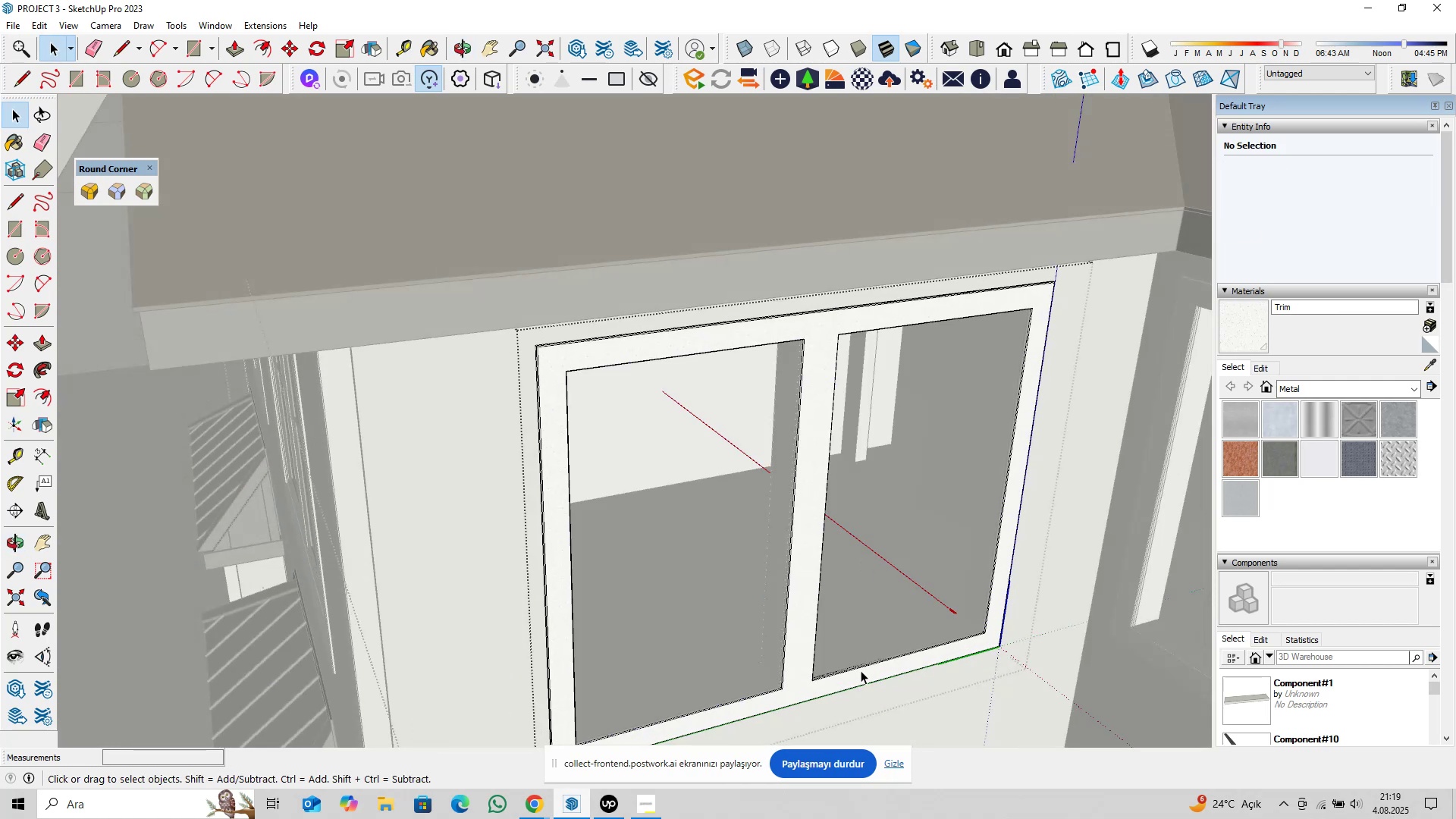 
hold_key(key=ShiftLeft, duration=0.42)
 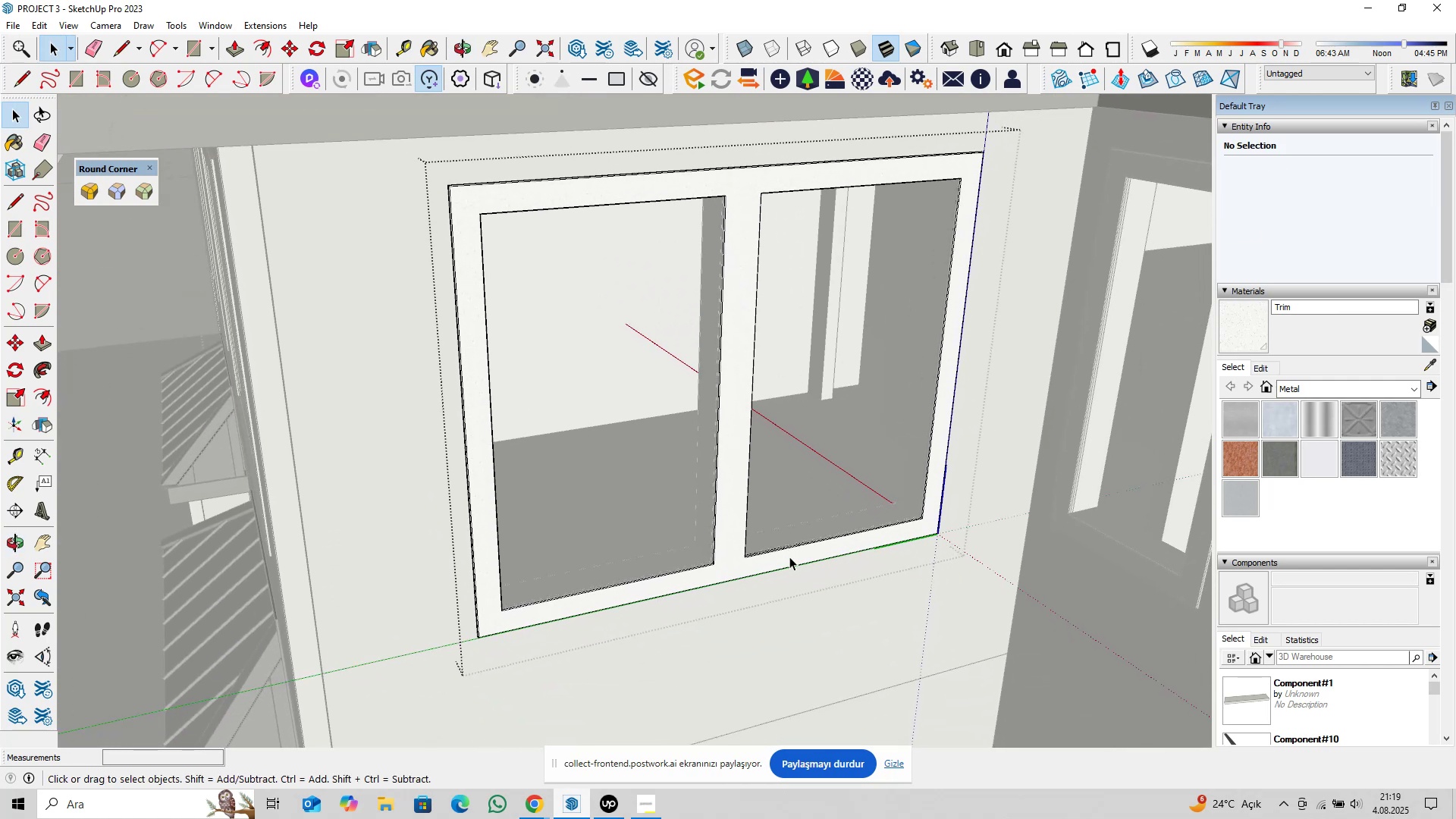 
scroll: coordinate [642, 576], scroll_direction: up, amount: 20.0
 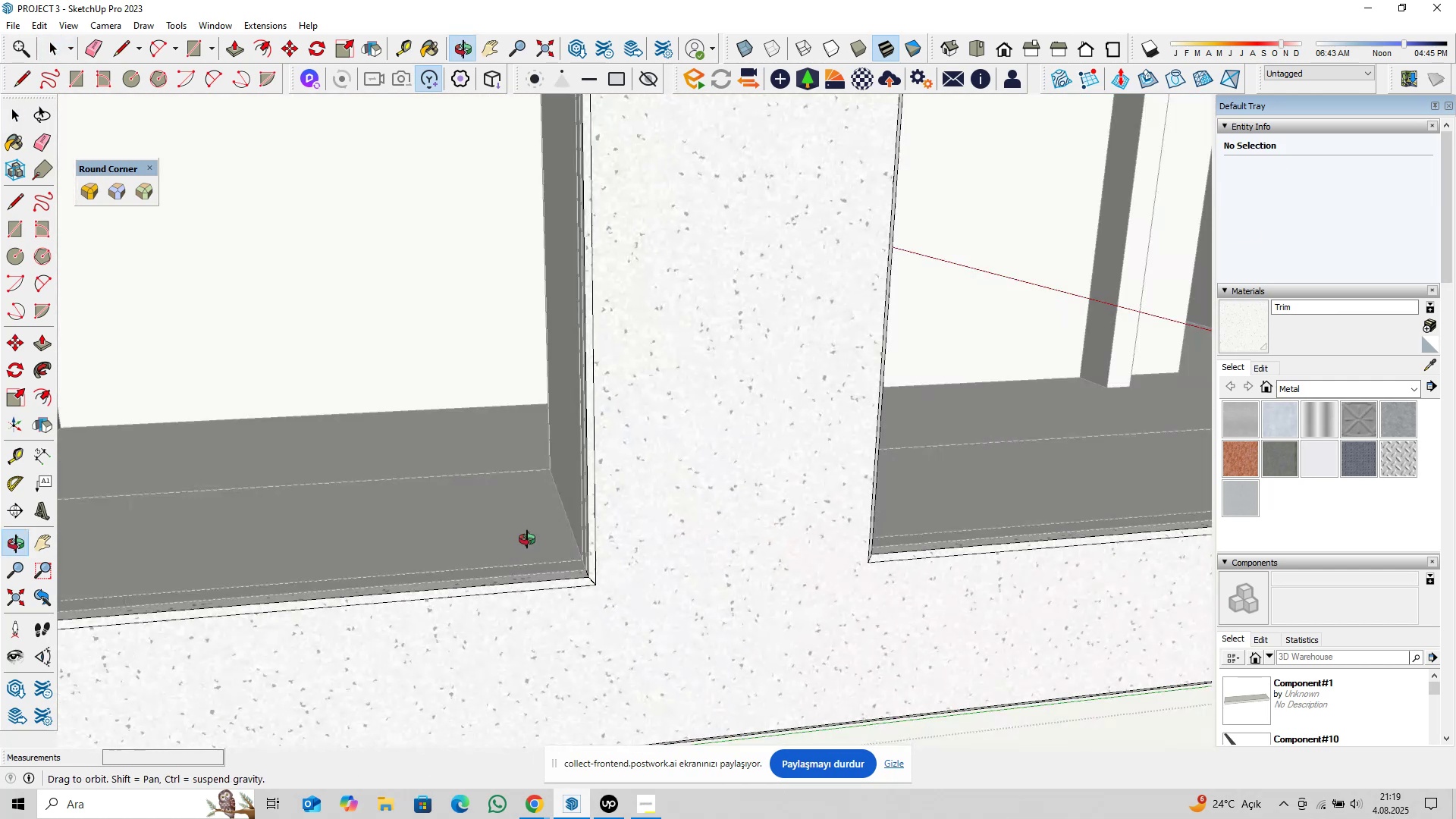 
scroll: coordinate [708, 606], scroll_direction: down, amount: 25.0
 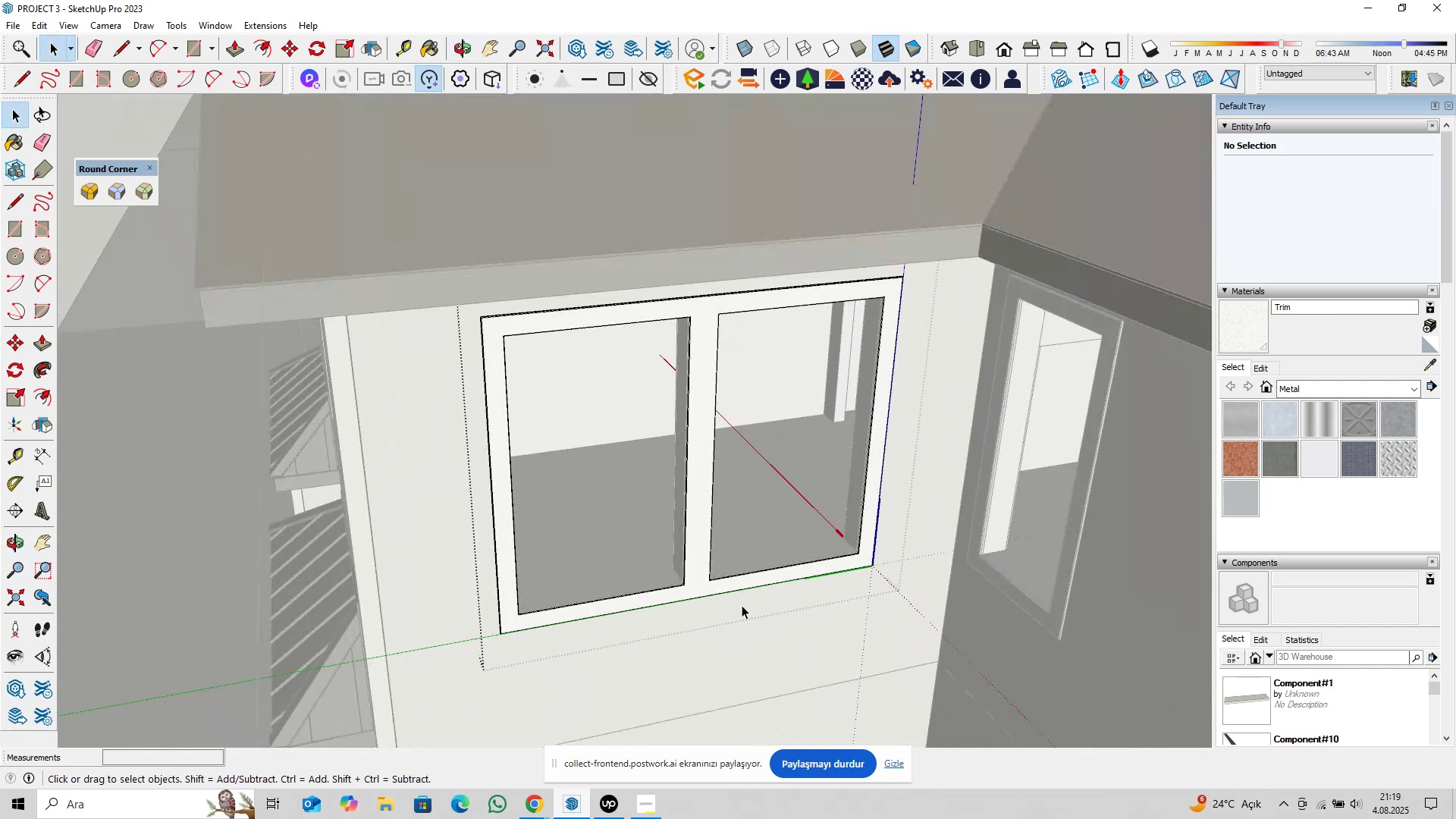 
hold_key(key=ShiftLeft, duration=0.42)
 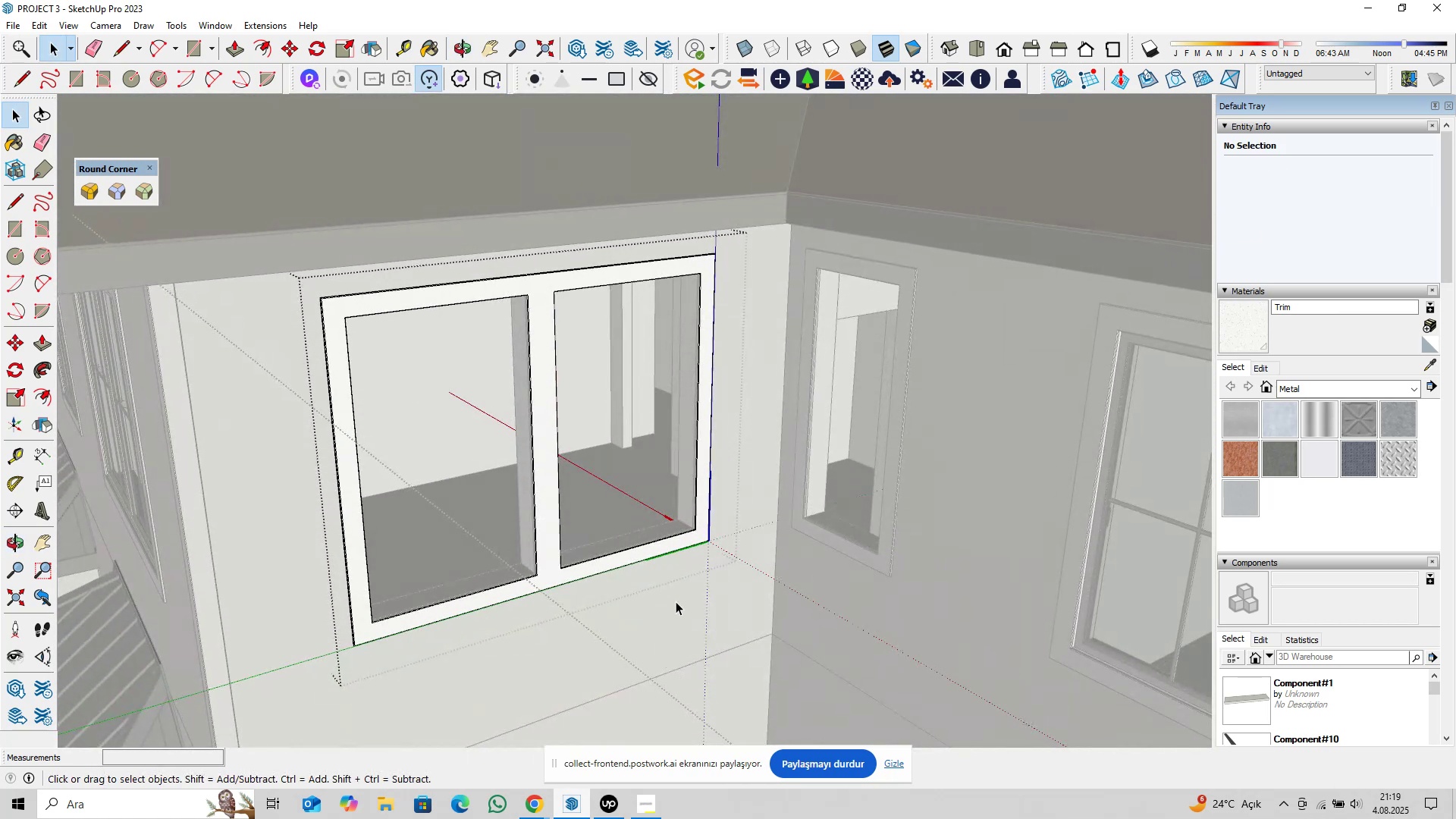 
scroll: coordinate [660, 579], scroll_direction: down, amount: 4.0
 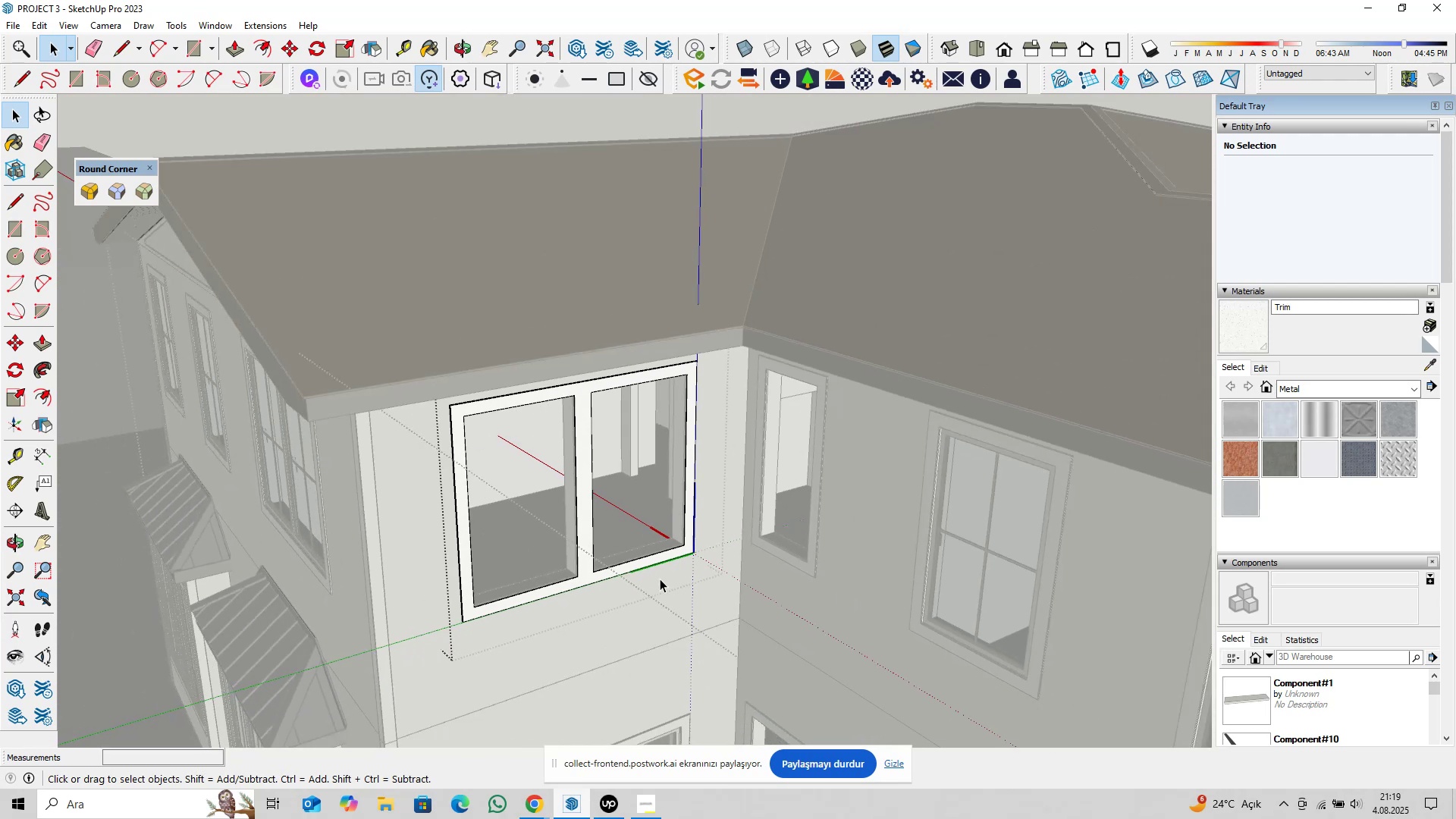 
key(Escape)
 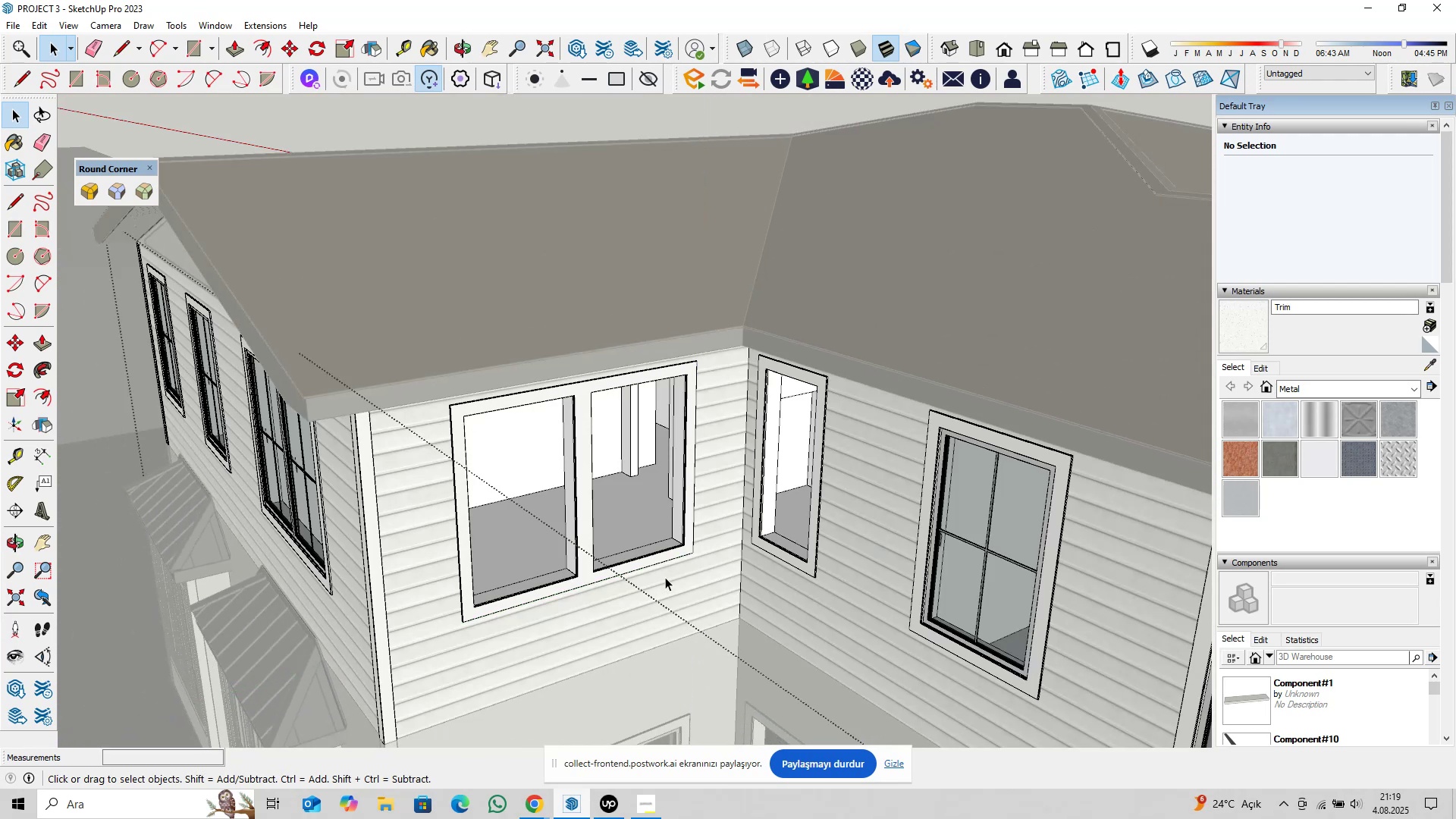 
hold_key(key=ShiftLeft, duration=0.46)
 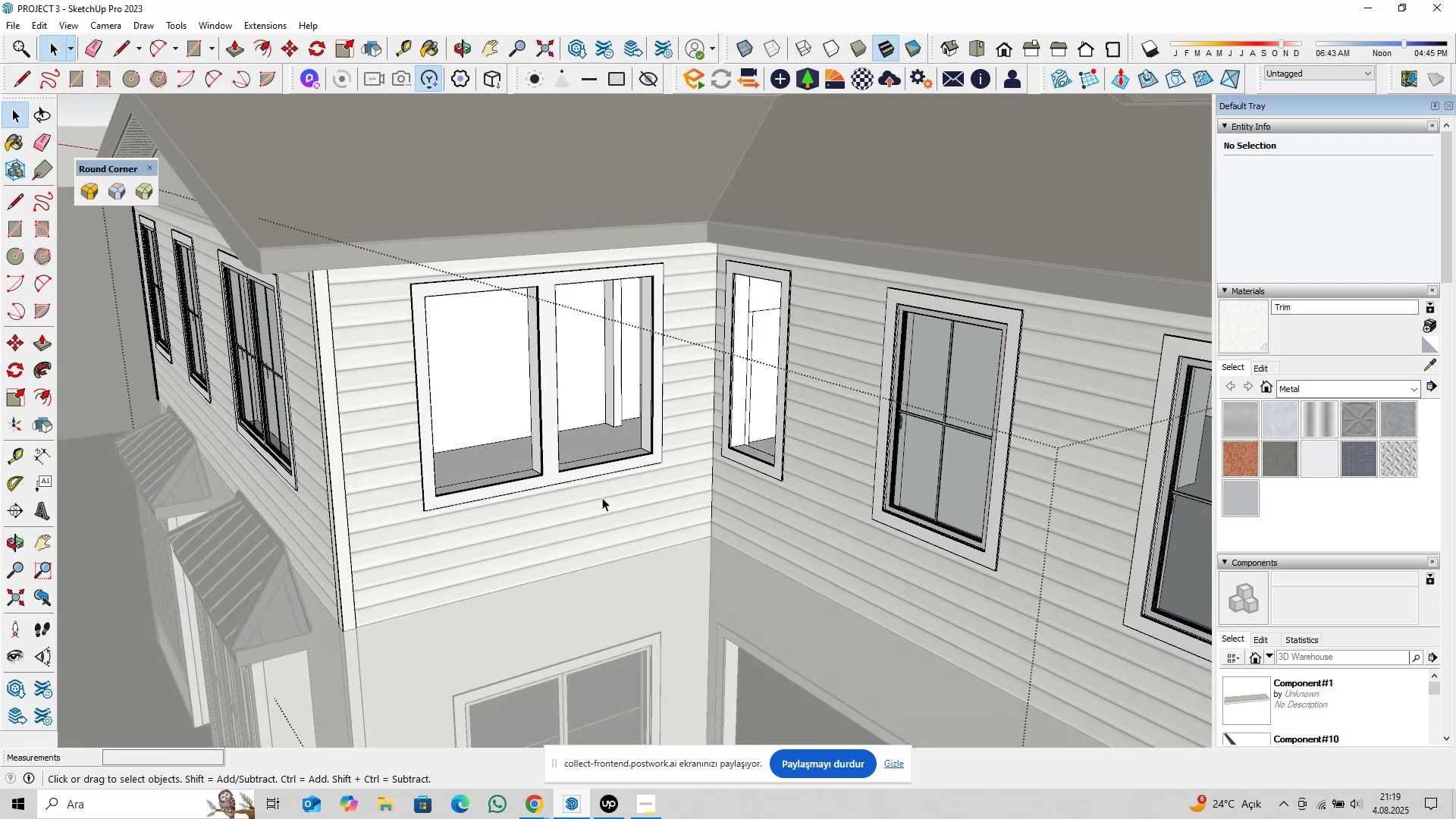 
scroll: coordinate [601, 497], scroll_direction: down, amount: 7.0
 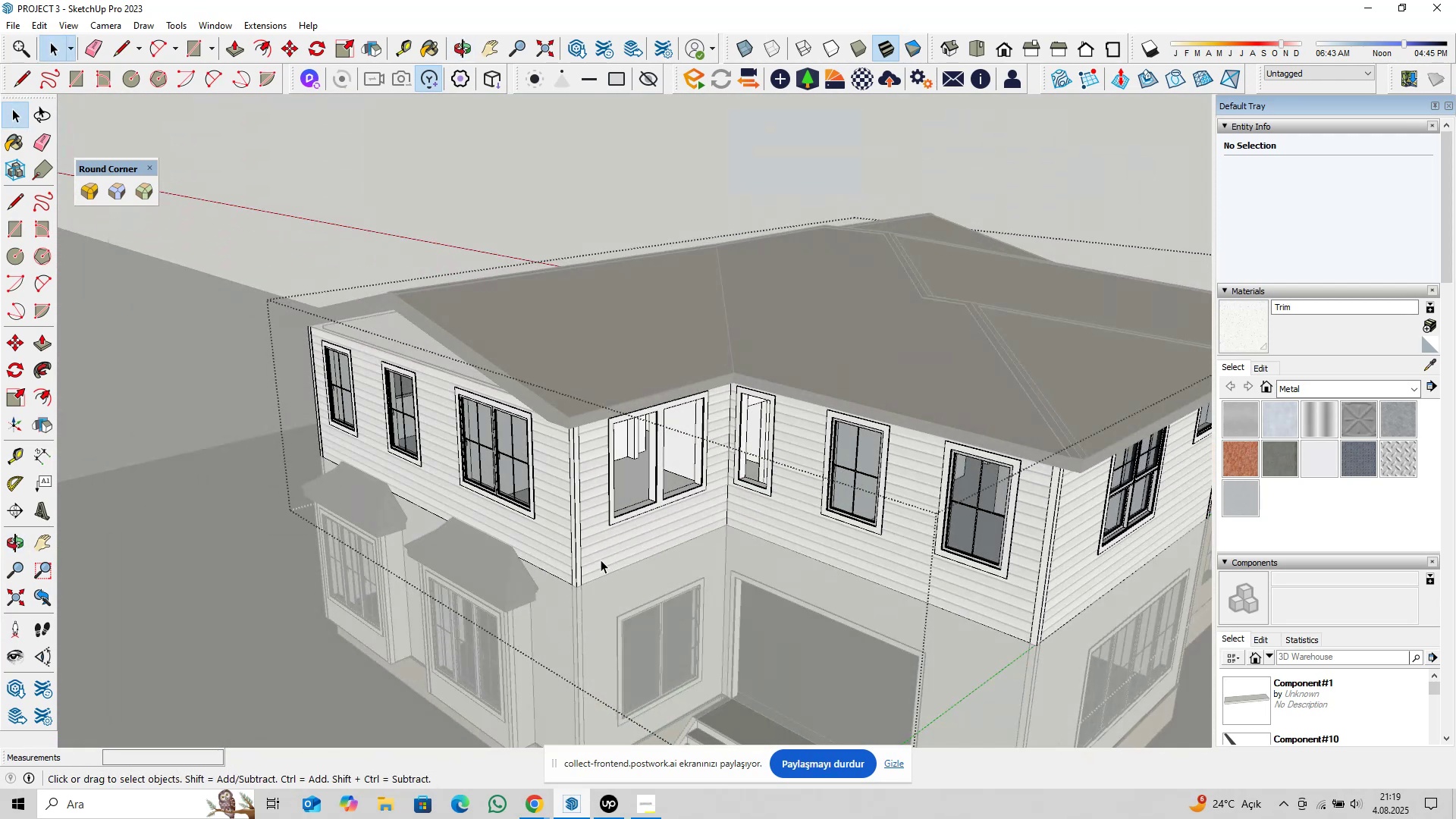 
wait(5.23)
 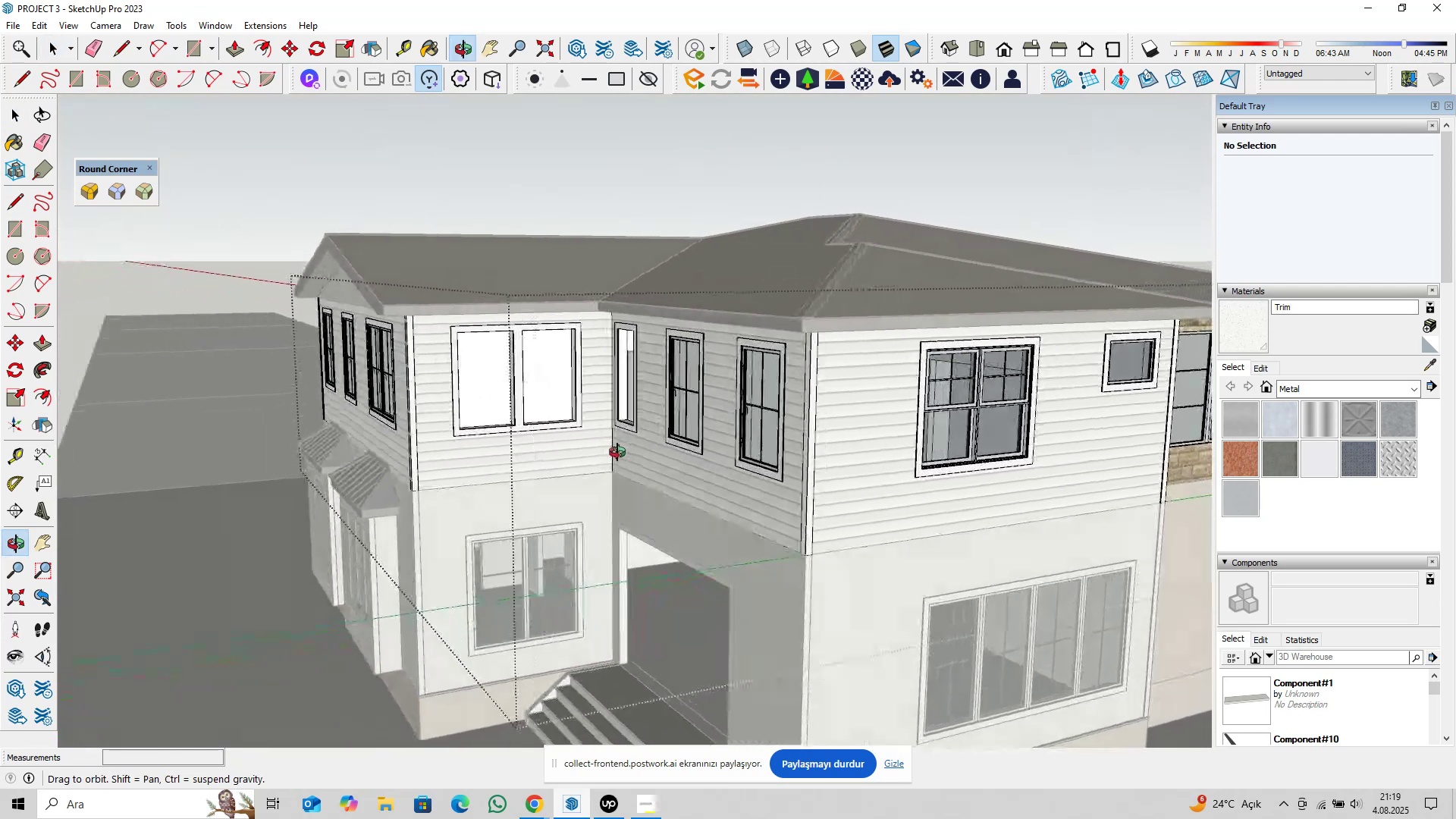 
scroll: coordinate [617, 504], scroll_direction: up, amount: 5.0
 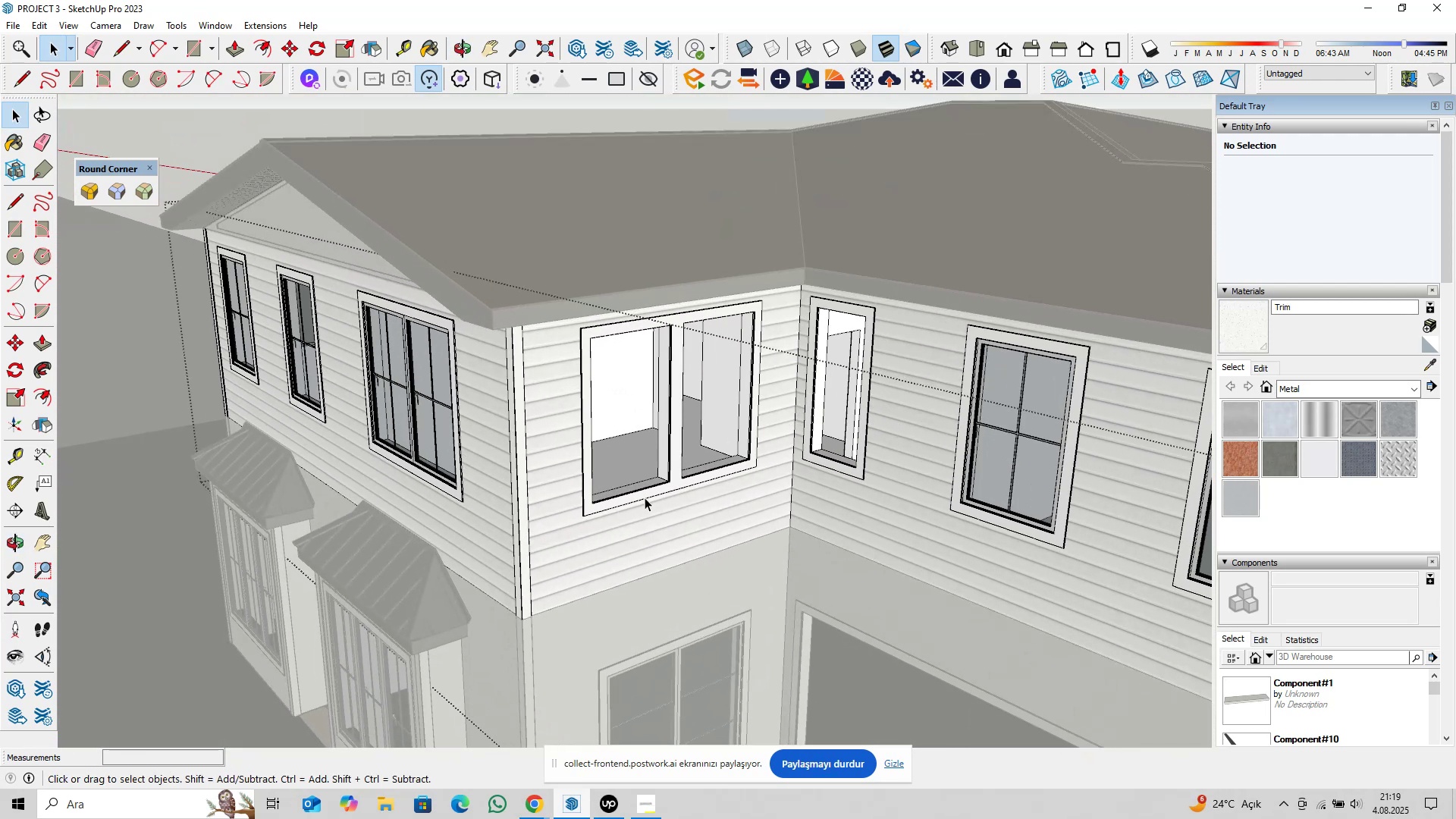 
left_click([645, 497])
 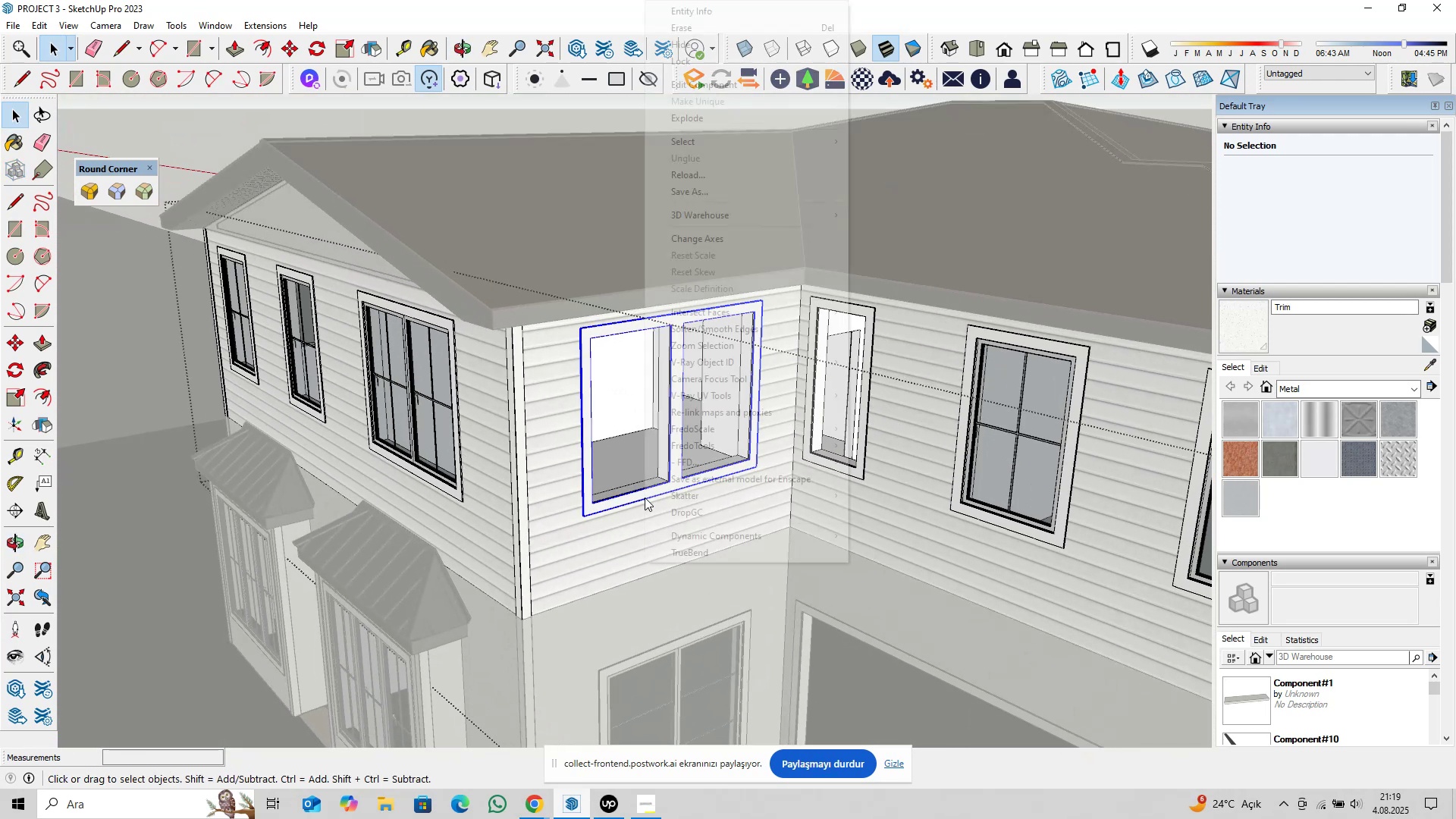 
right_click([645, 497])
 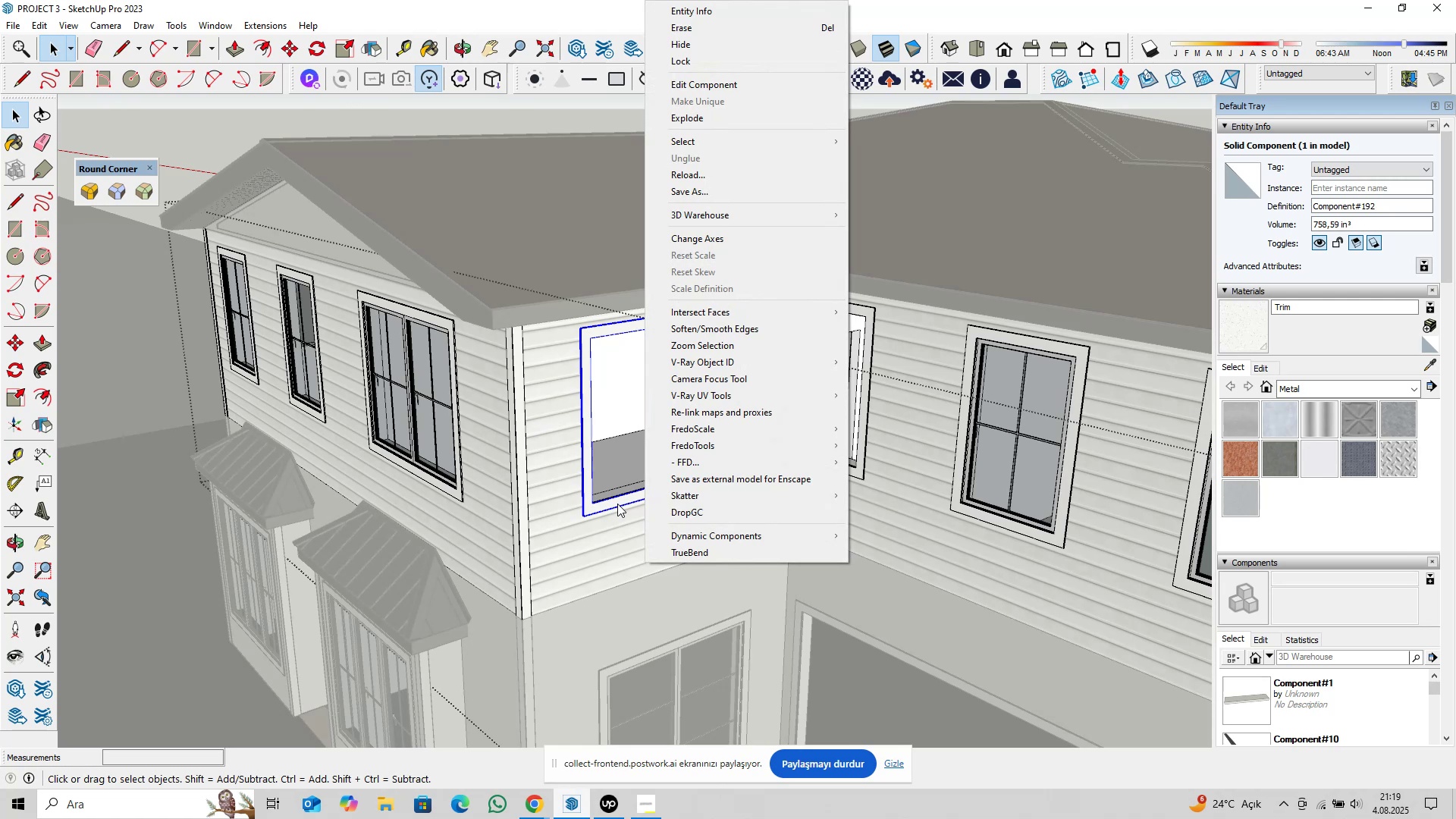 
left_click([617, 504])
 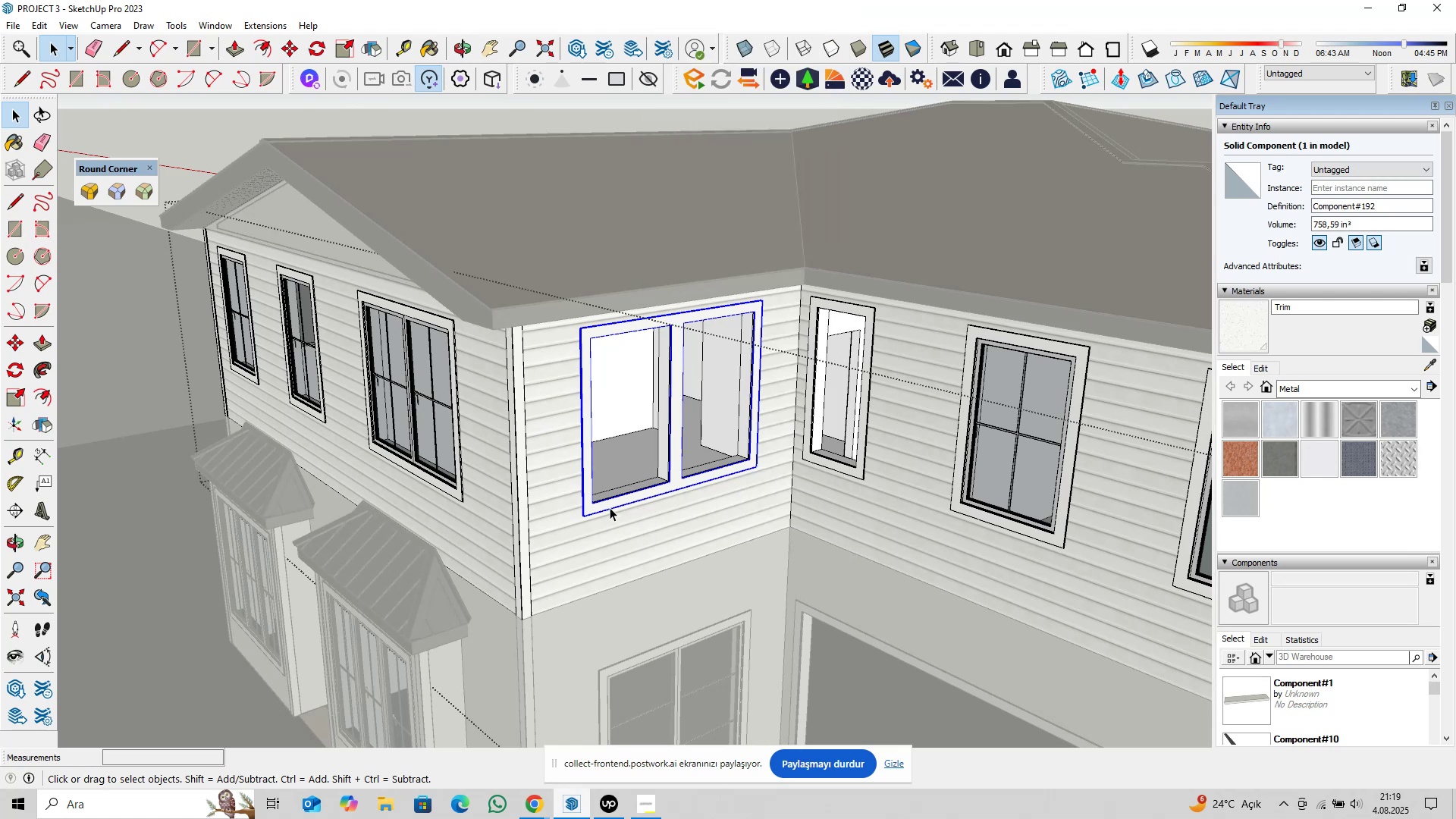 
scroll: coordinate [595, 510], scroll_direction: down, amount: 5.0
 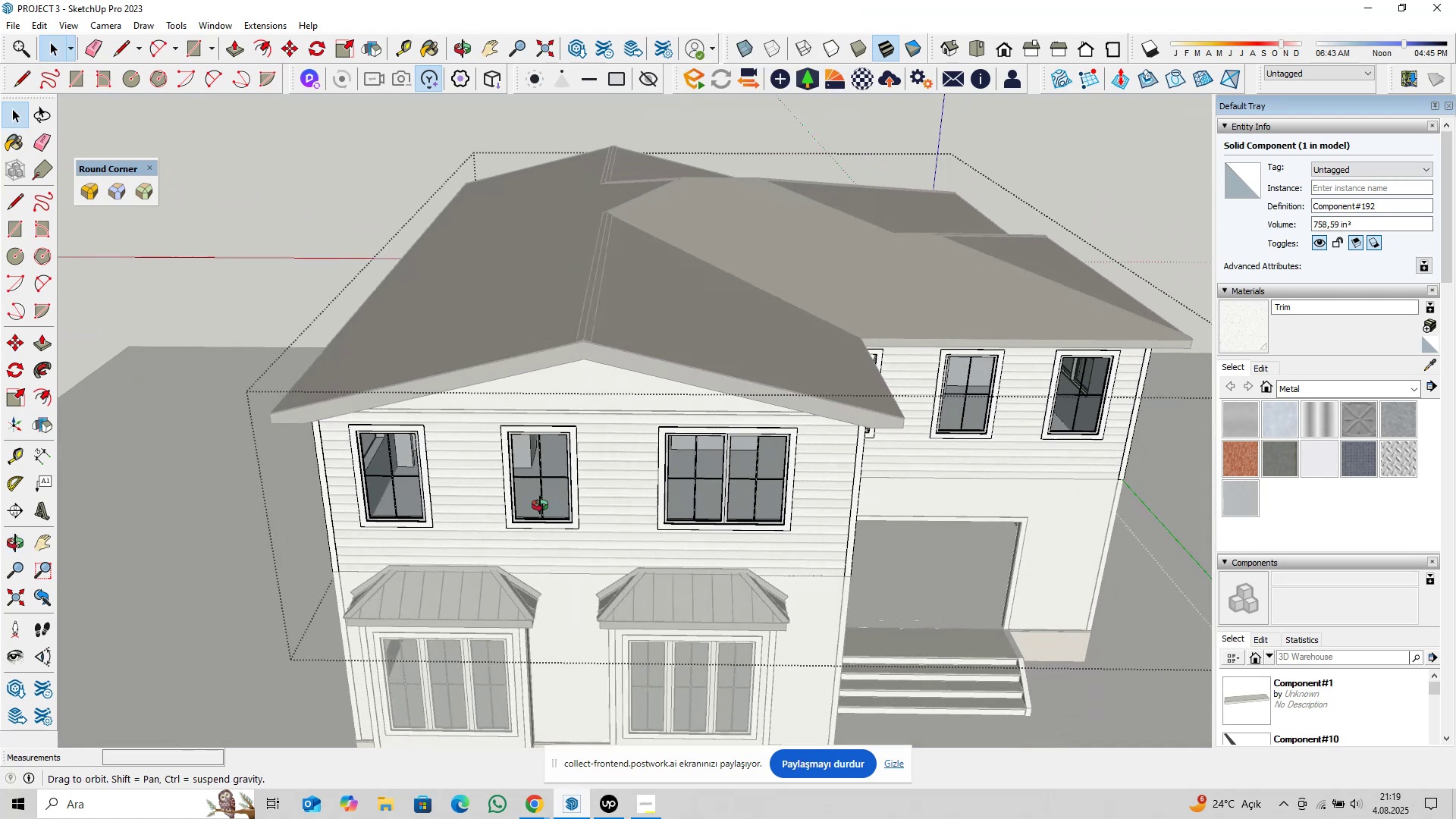 
hold_key(key=ShiftLeft, duration=0.42)
 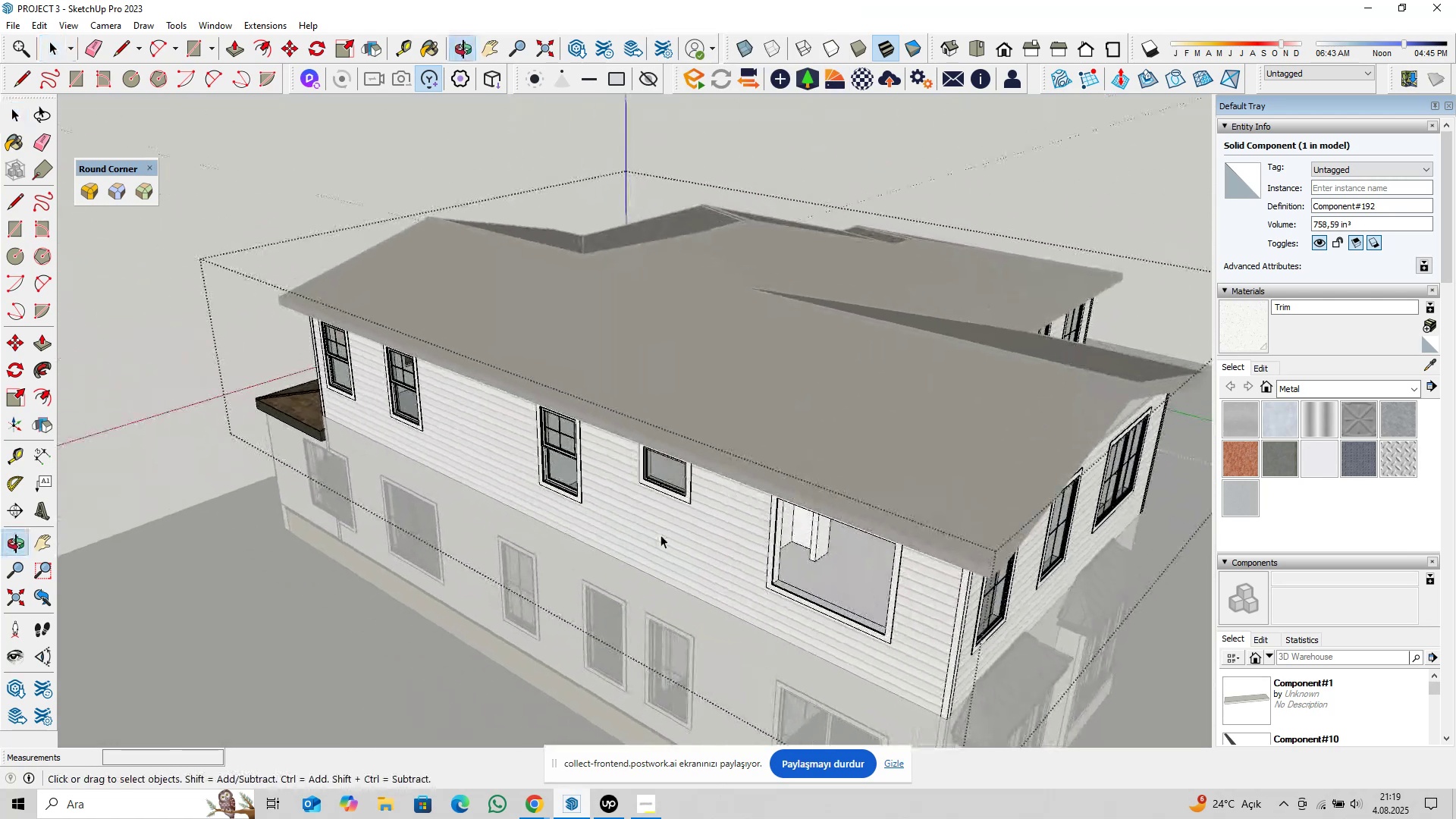 
scroll: coordinate [520, 579], scroll_direction: up, amount: 12.0
 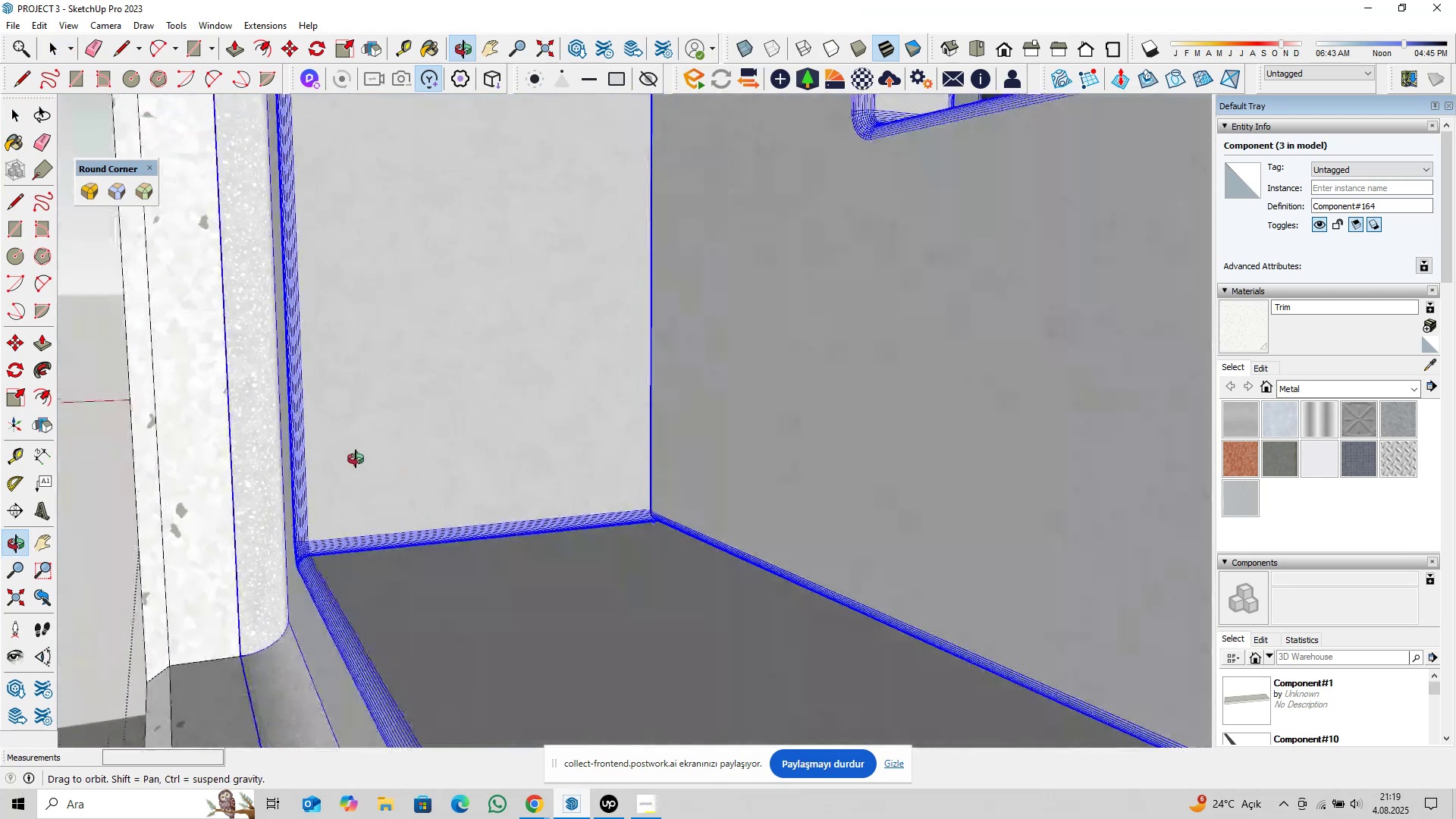 
hold_key(key=ShiftLeft, duration=0.45)
 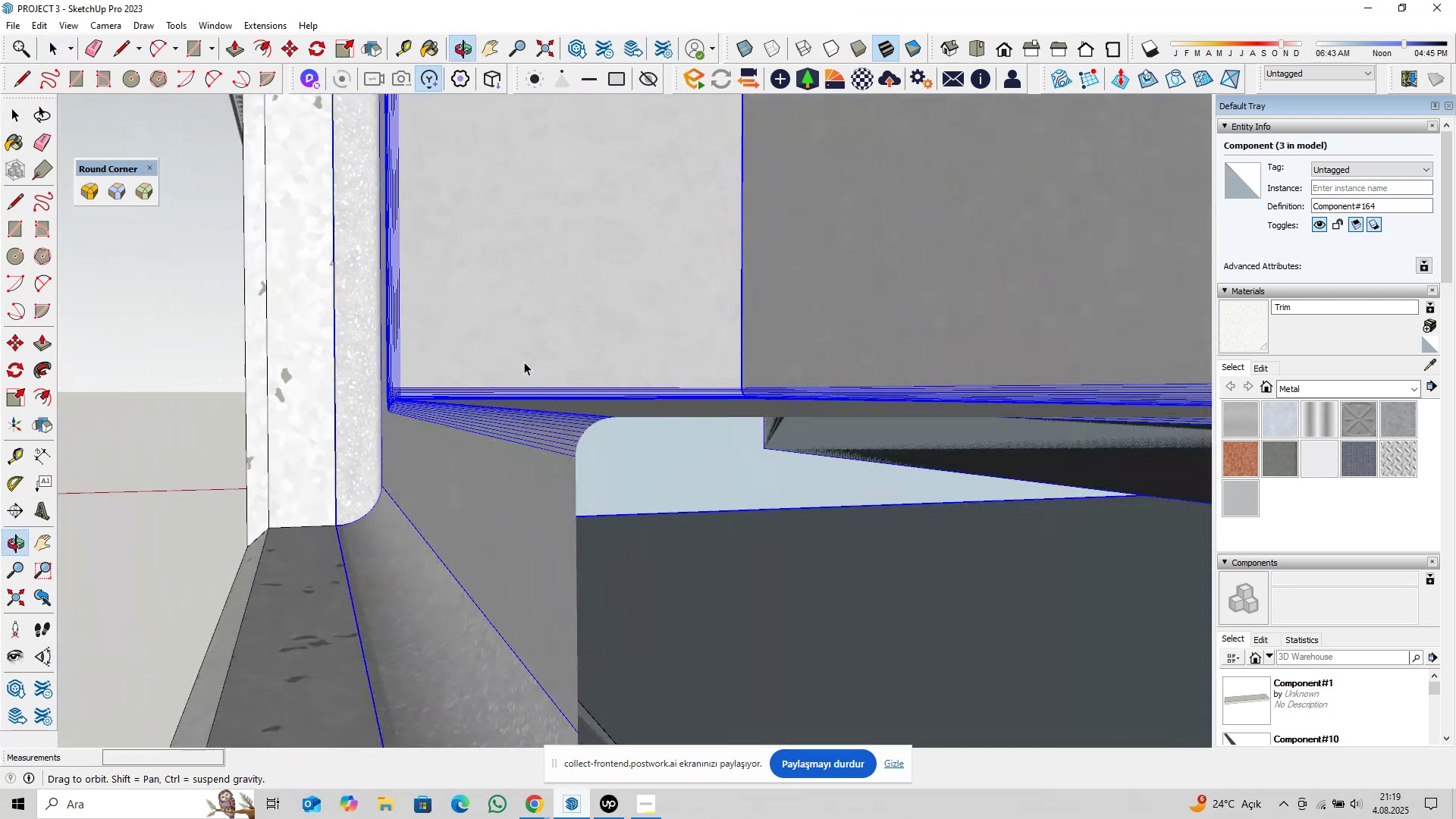 
hold_key(key=ShiftLeft, duration=0.66)
 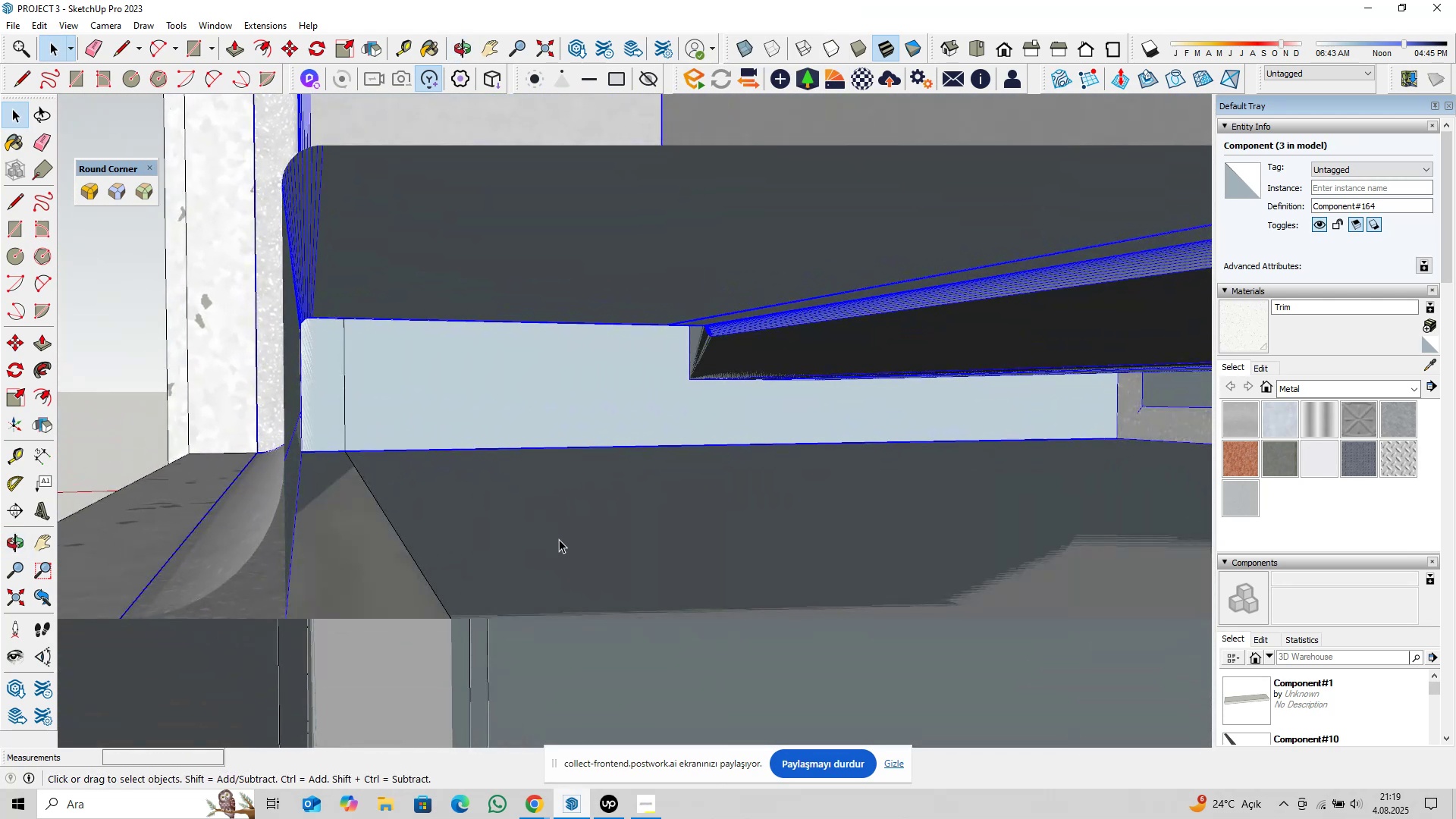 
key(M)
 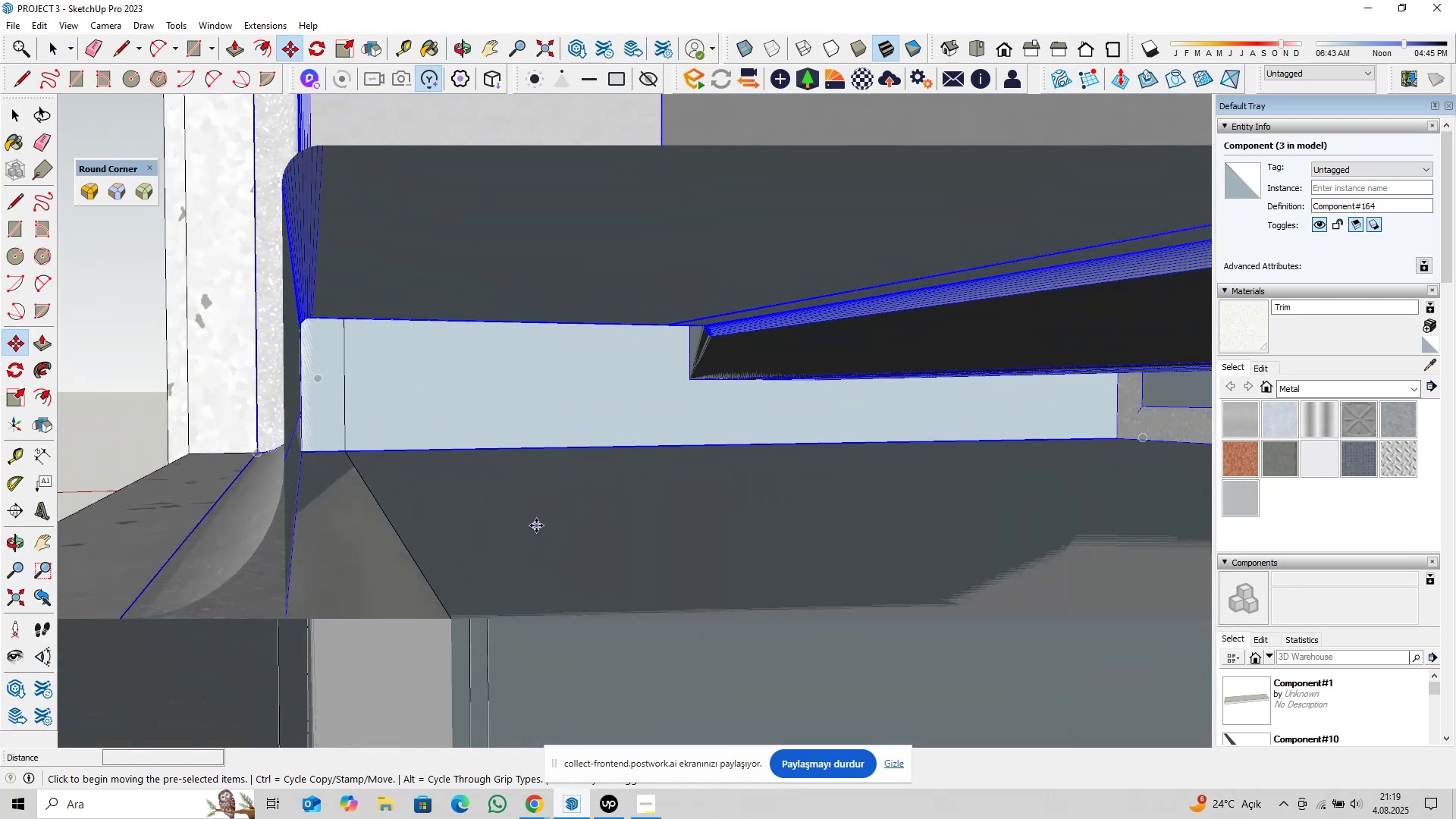 
left_click([536, 526])
 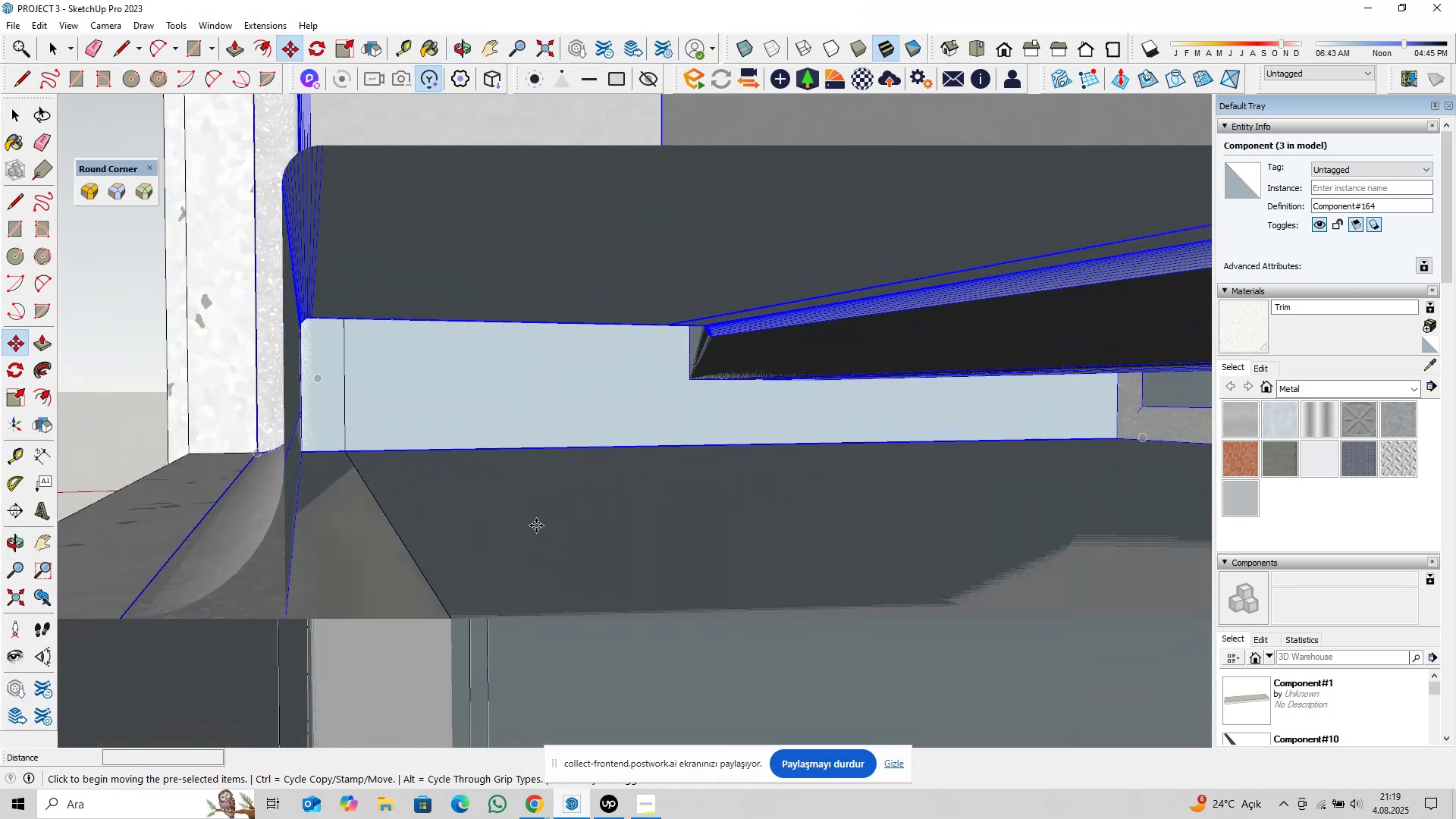 
key(Control+ControlLeft)
 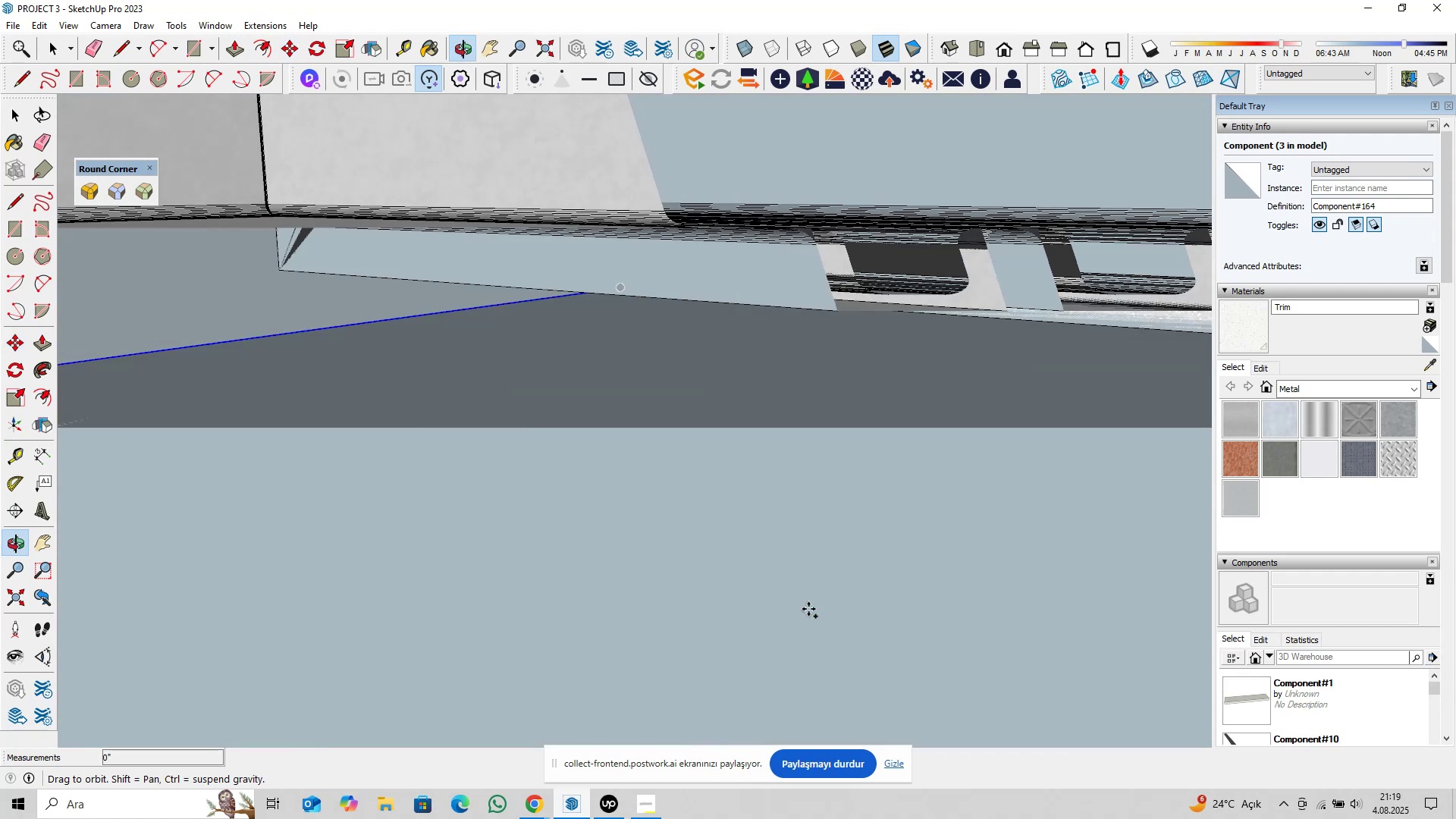 
scroll: coordinate [506, 562], scroll_direction: down, amount: 69.0
 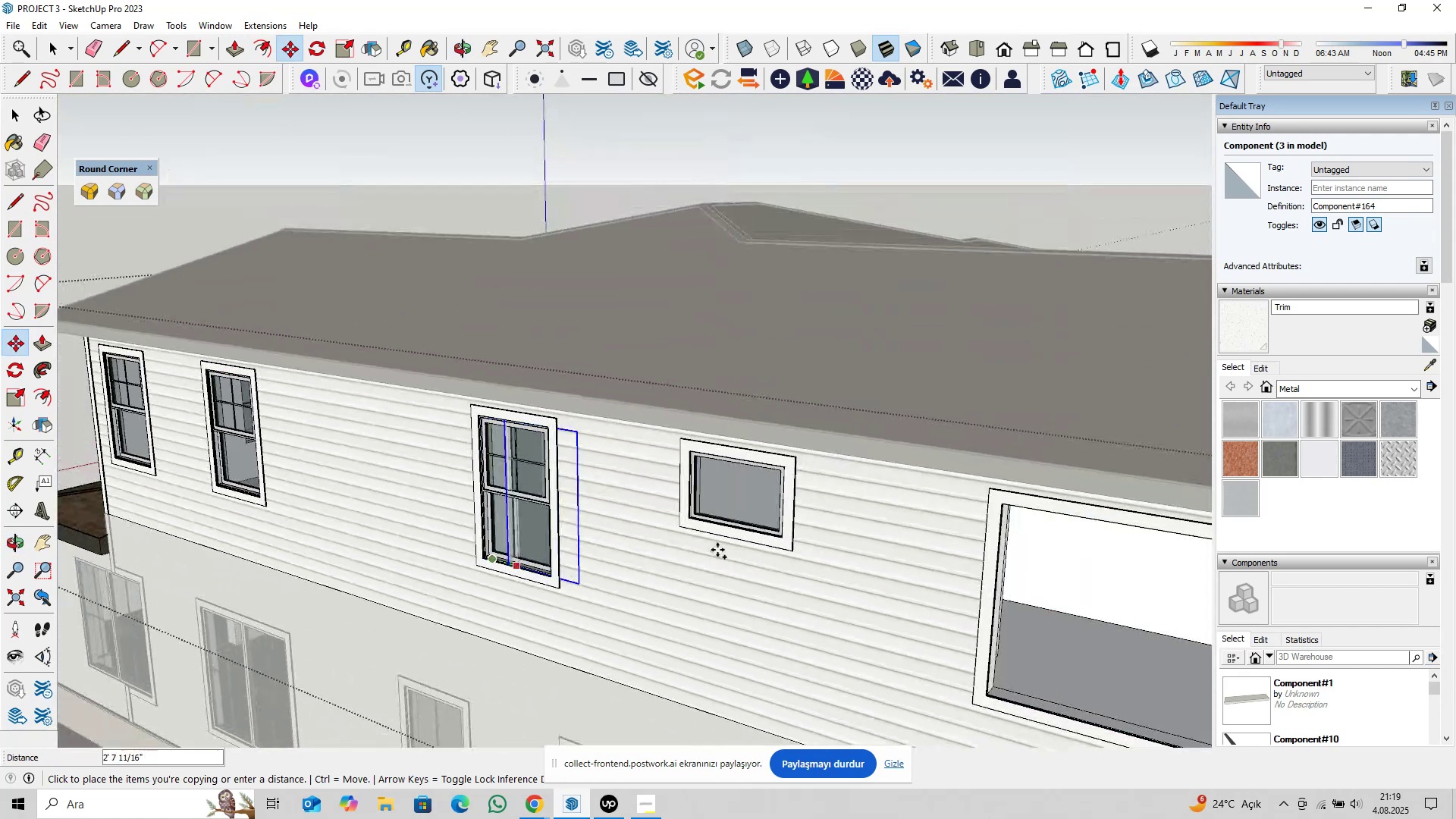 
hold_key(key=ShiftLeft, duration=0.37)
 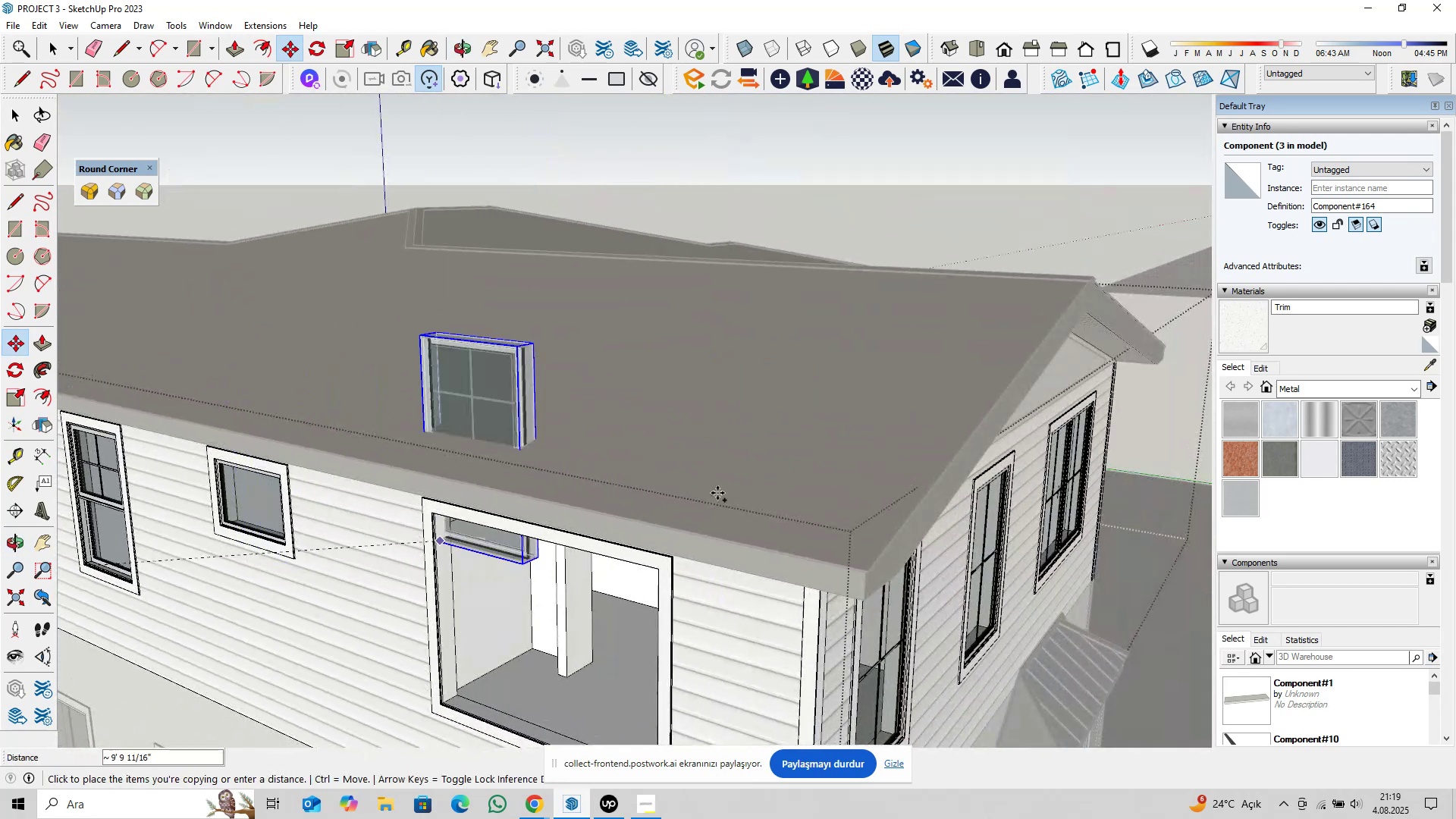 
hold_key(key=ShiftLeft, duration=0.3)
 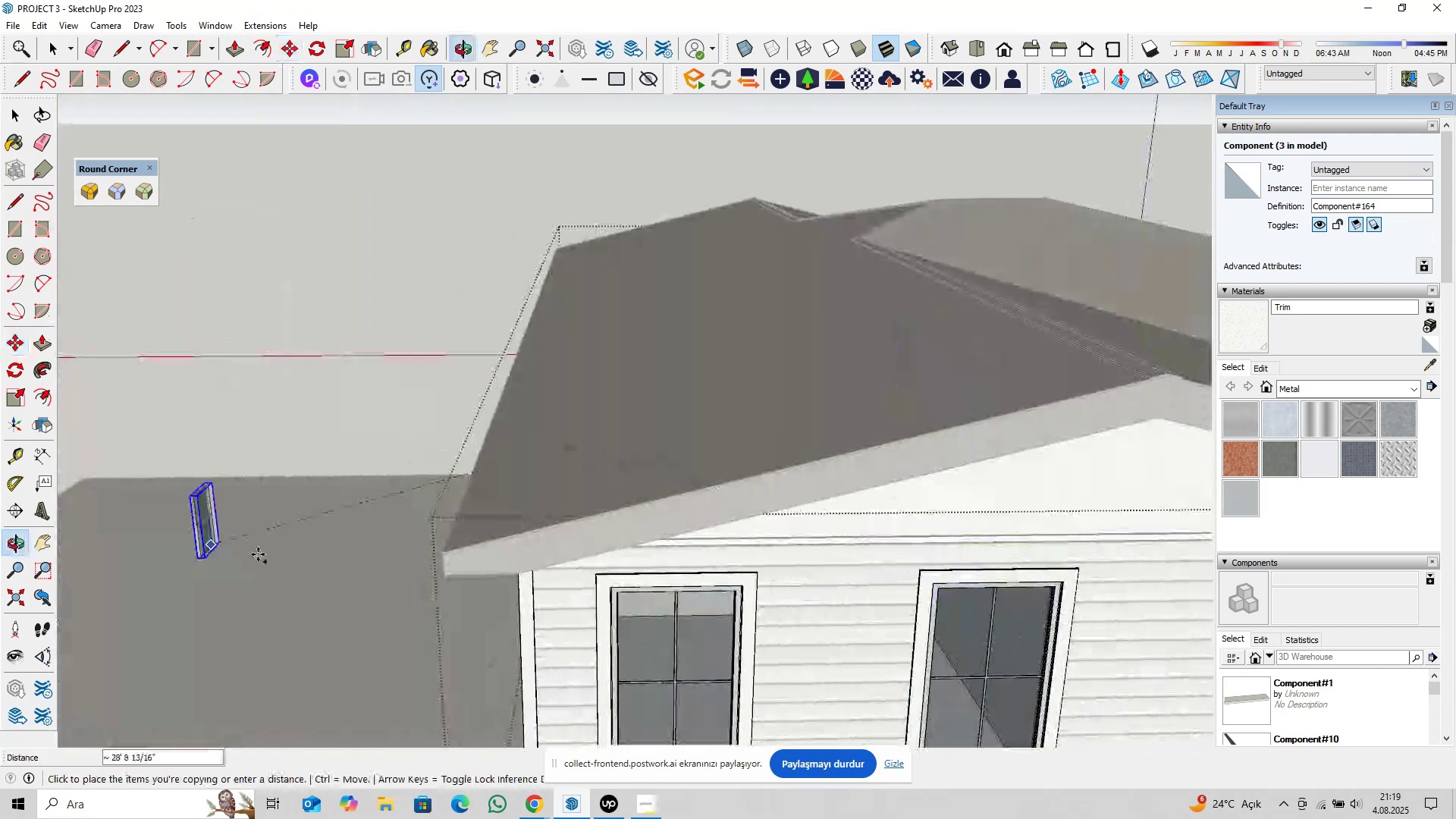 
hold_key(key=ShiftLeft, duration=0.32)
 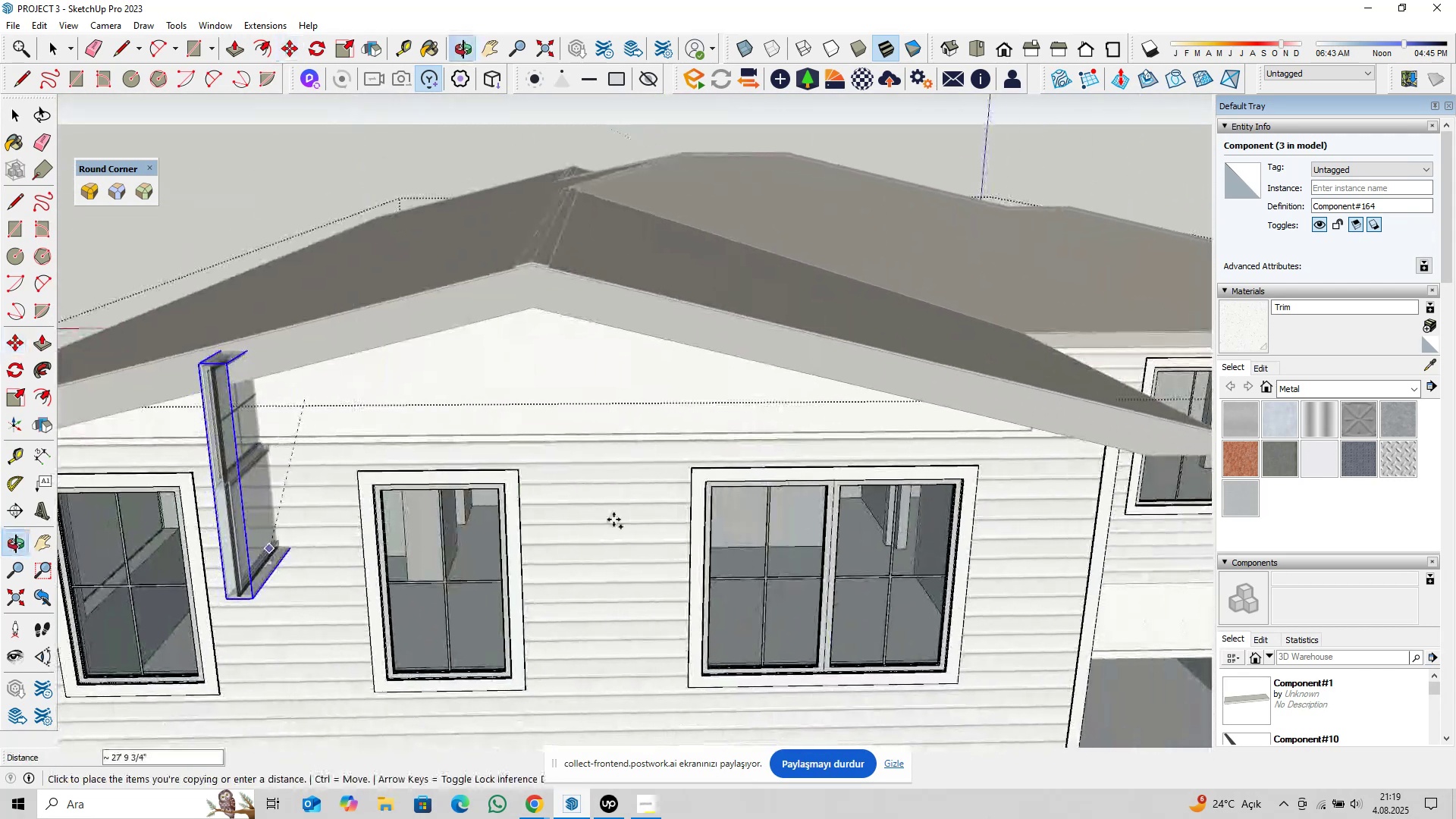 
hold_key(key=ShiftLeft, duration=0.33)
 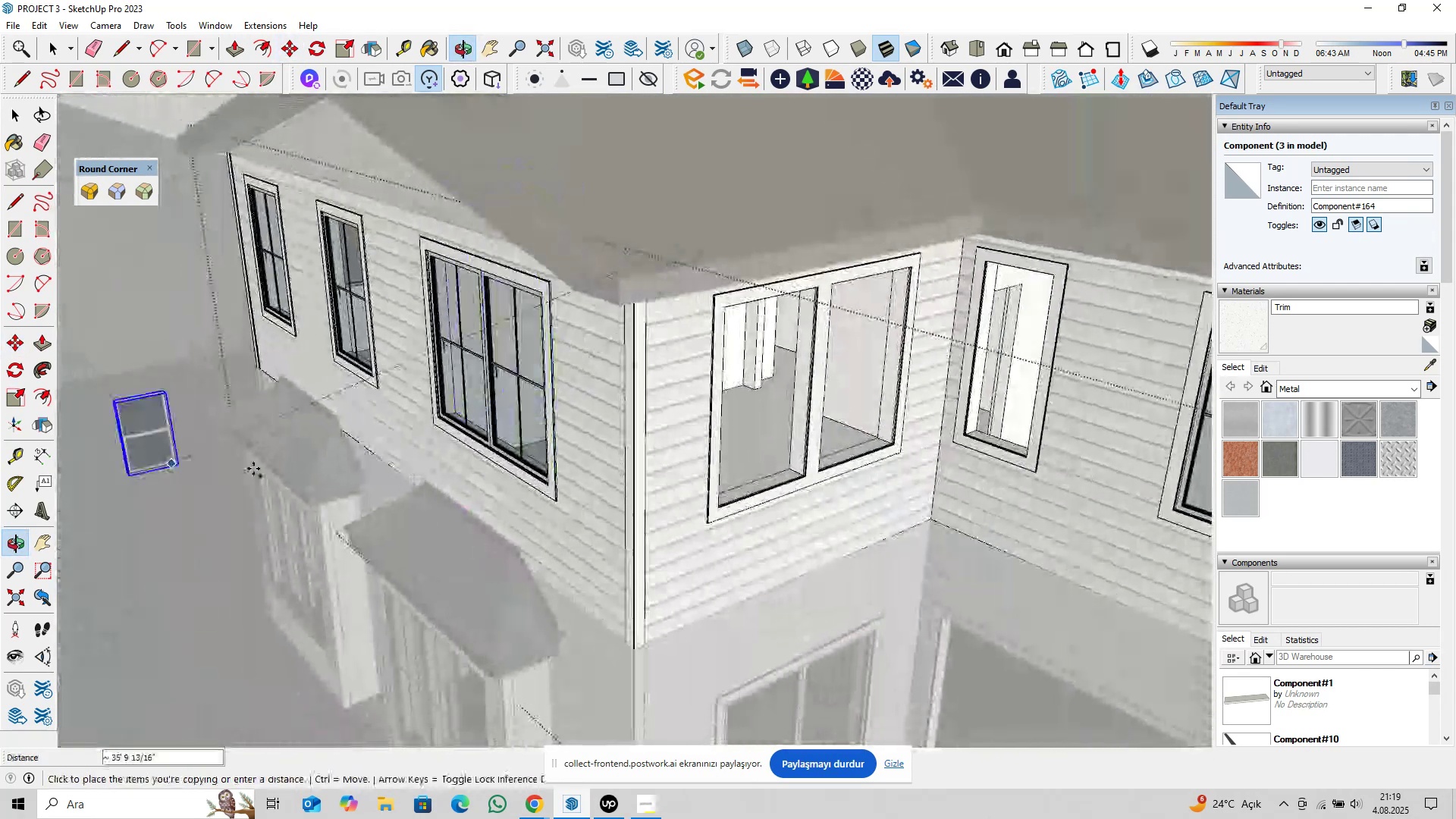 
key(Shift+ShiftLeft)
 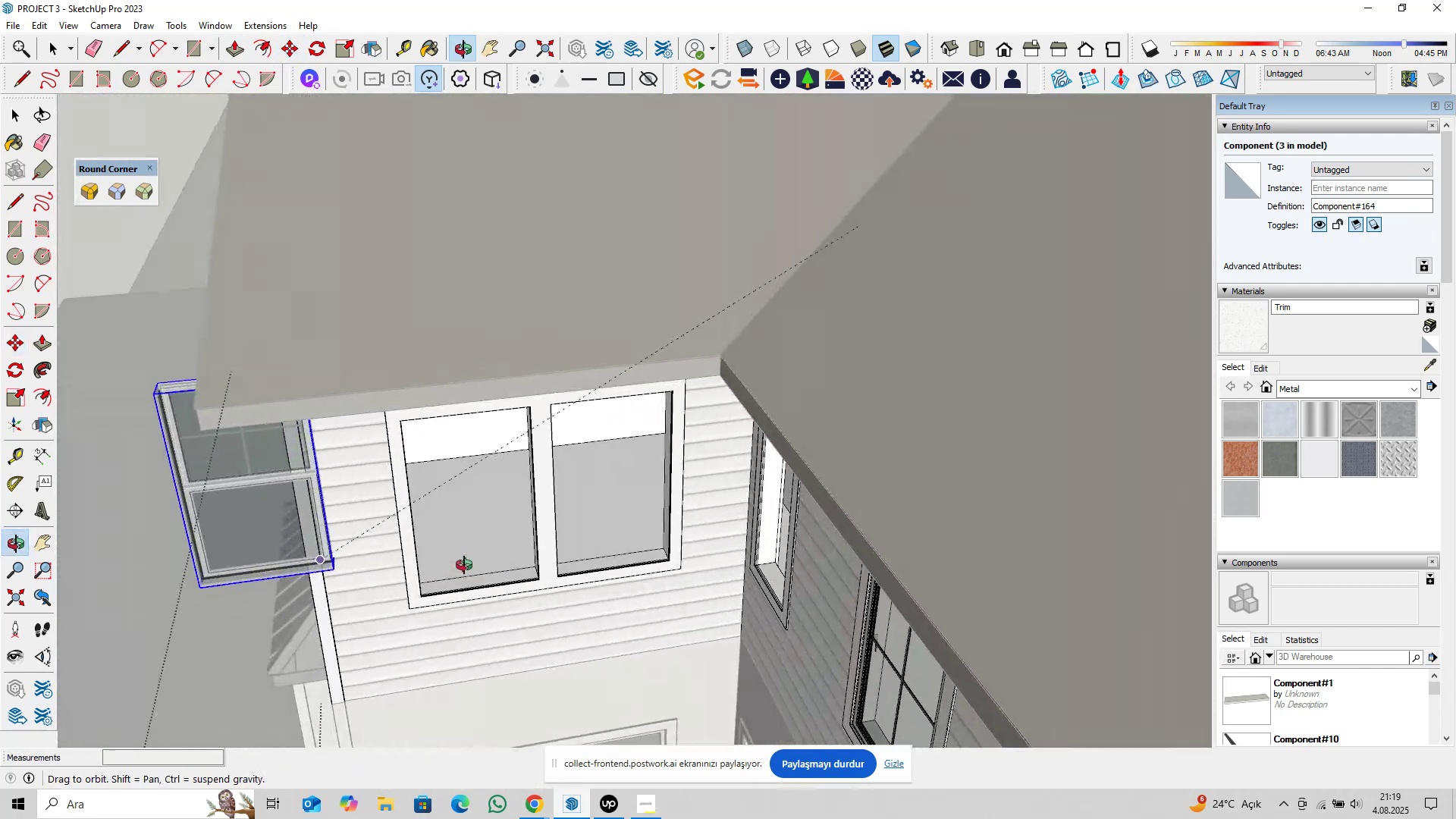 
scroll: coordinate [500, 607], scroll_direction: up, amount: 14.0
 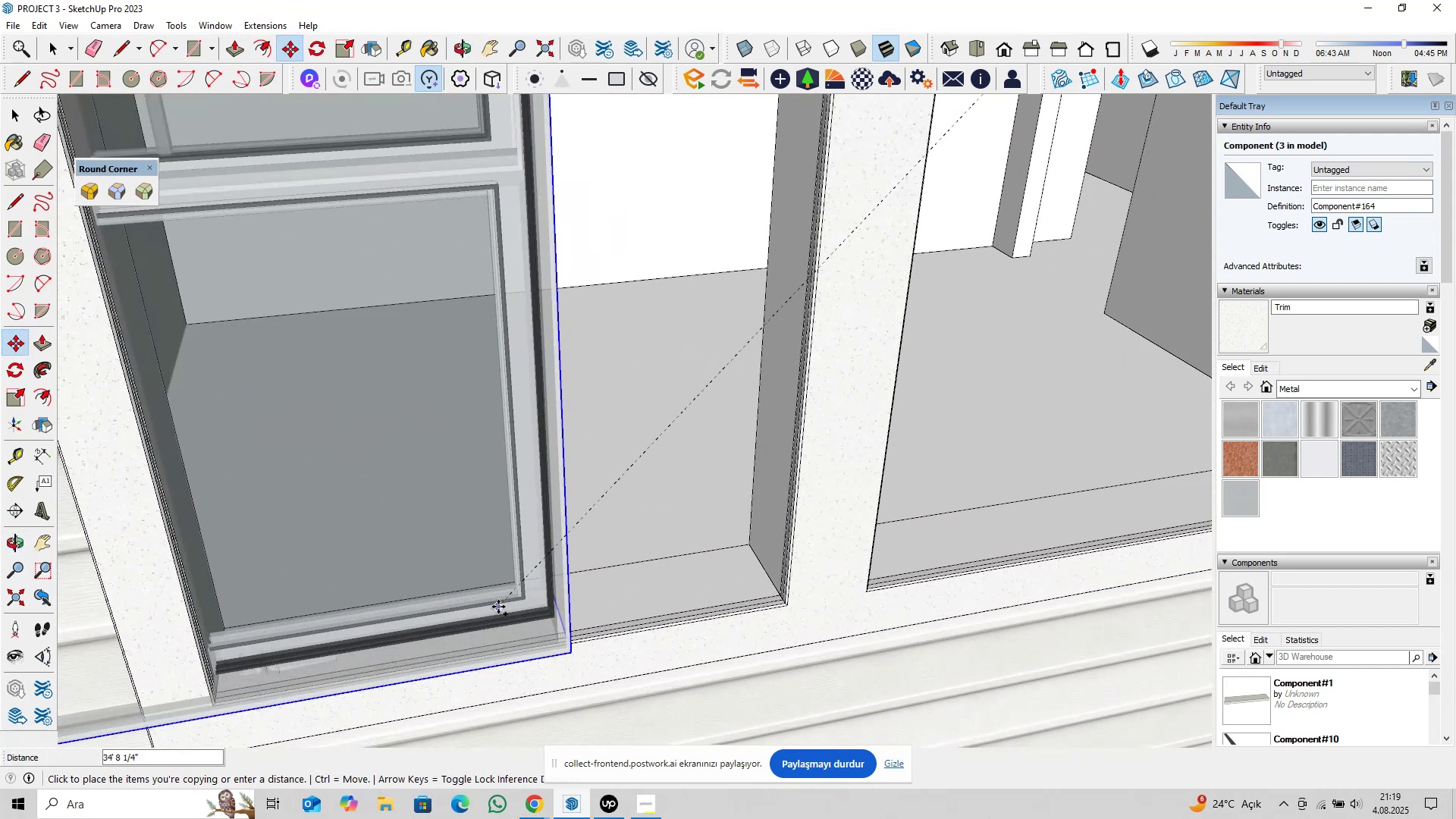 
left_click([498, 607])
 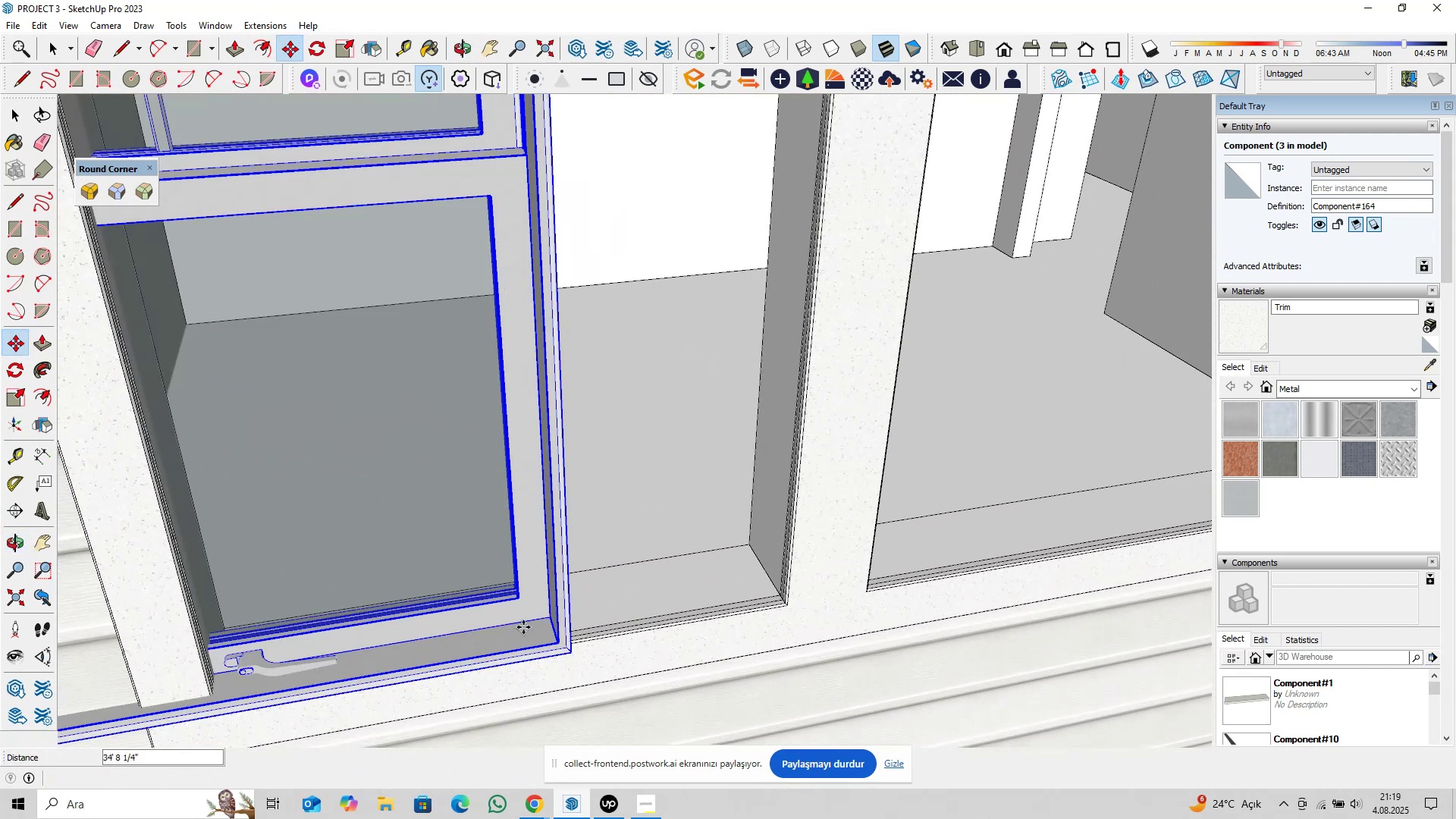 
key(Space)
 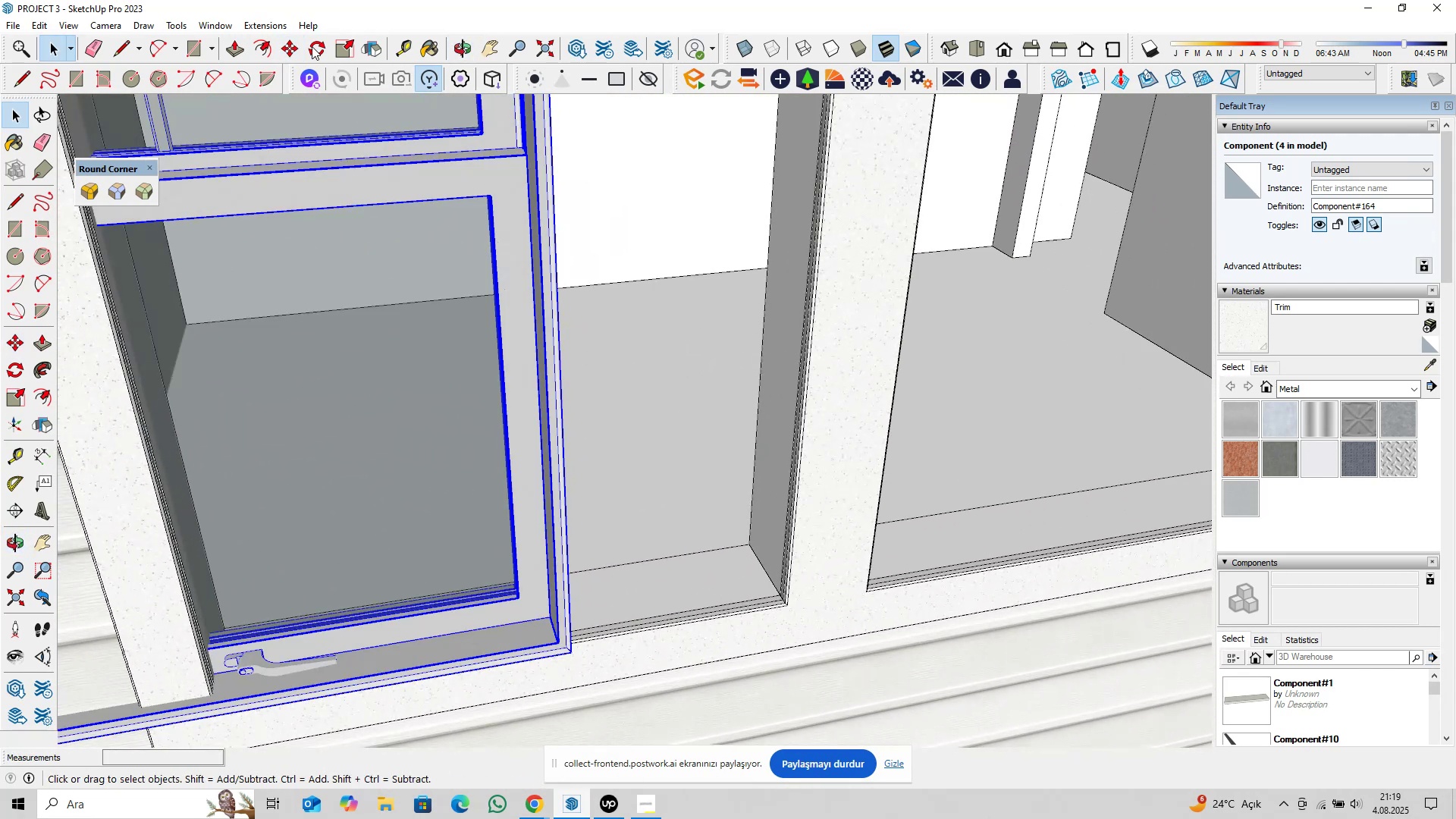 
left_click([309, 46])
 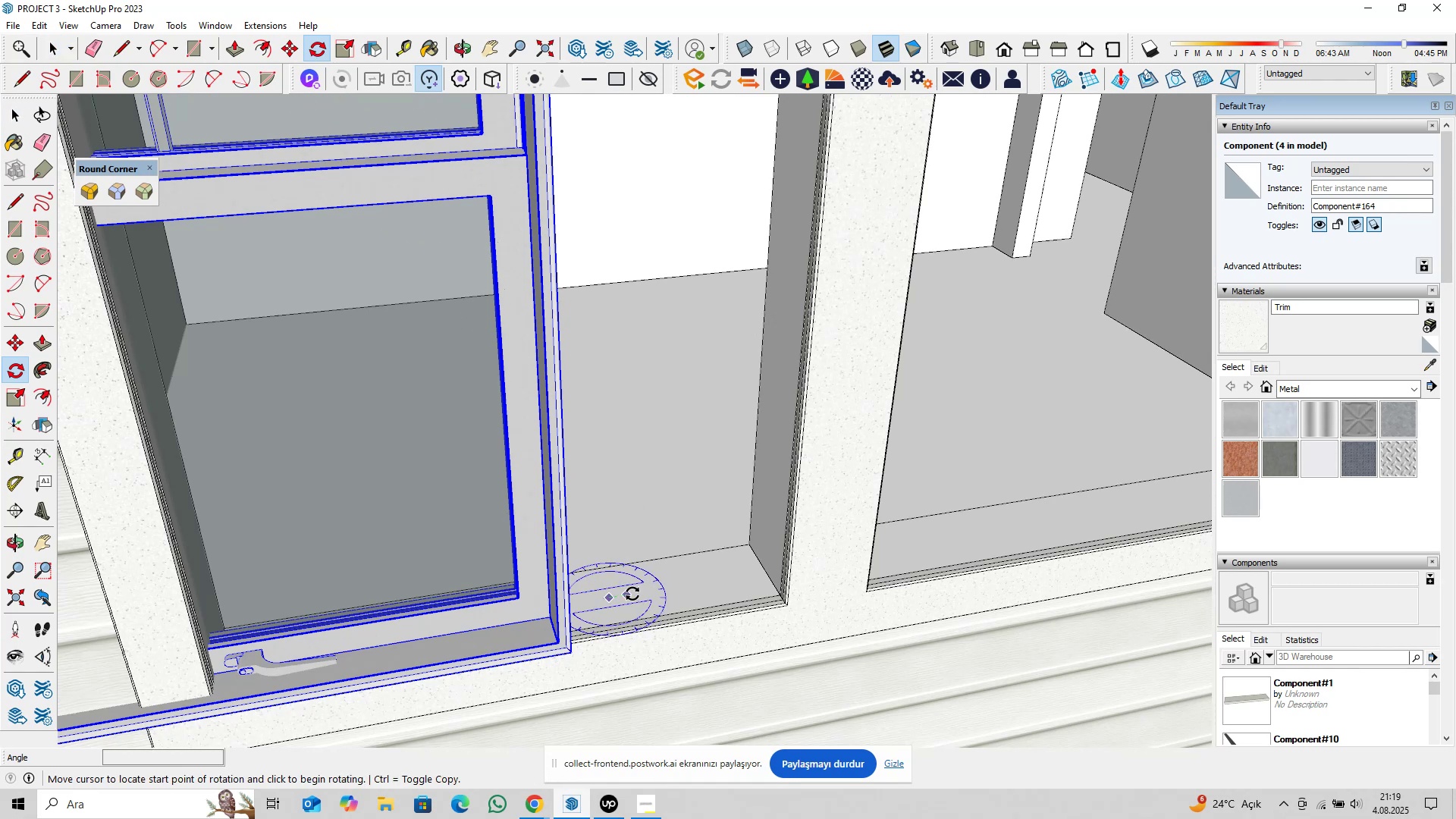 
double_click([643, 594])
 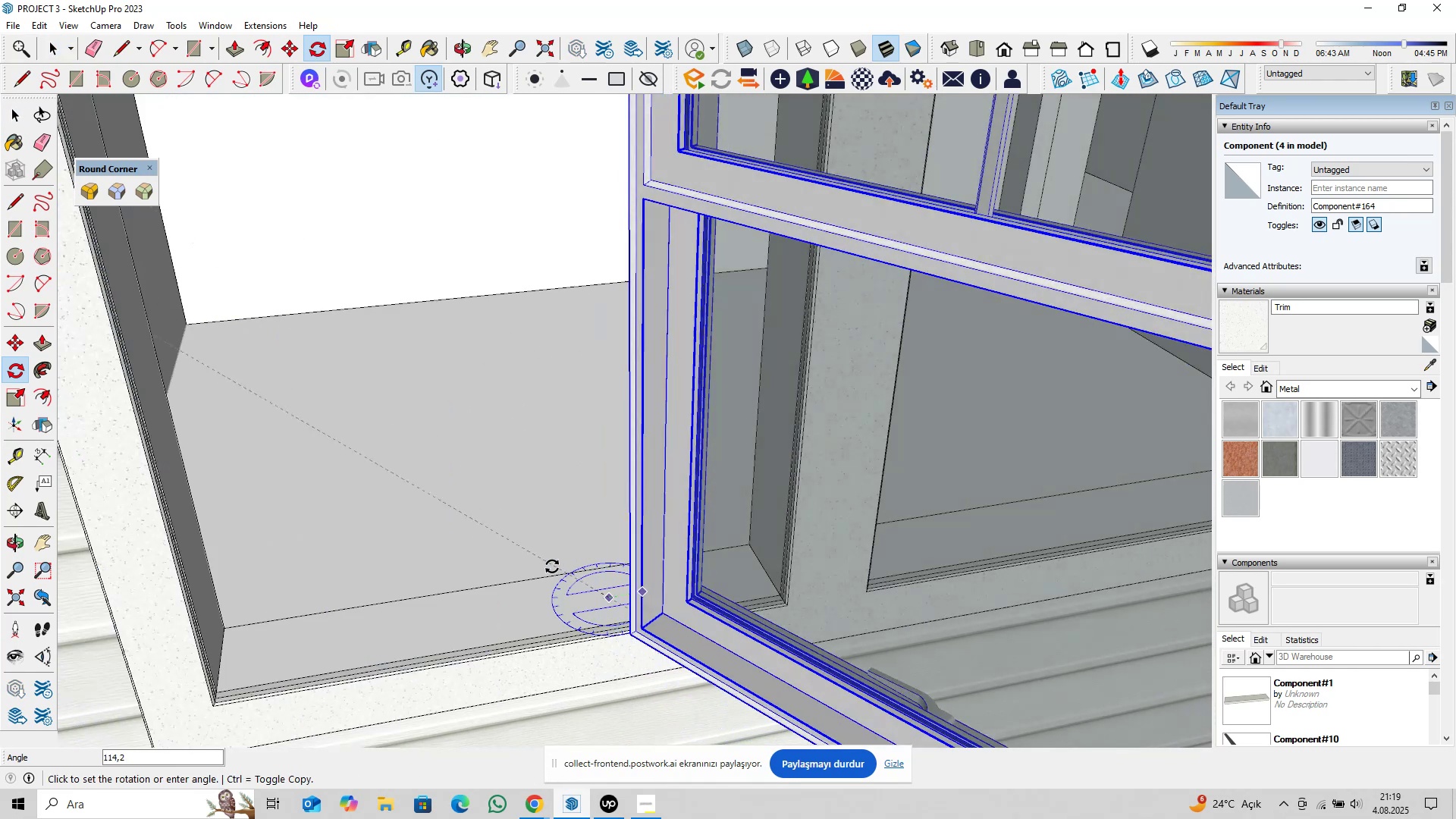 
type(180)
 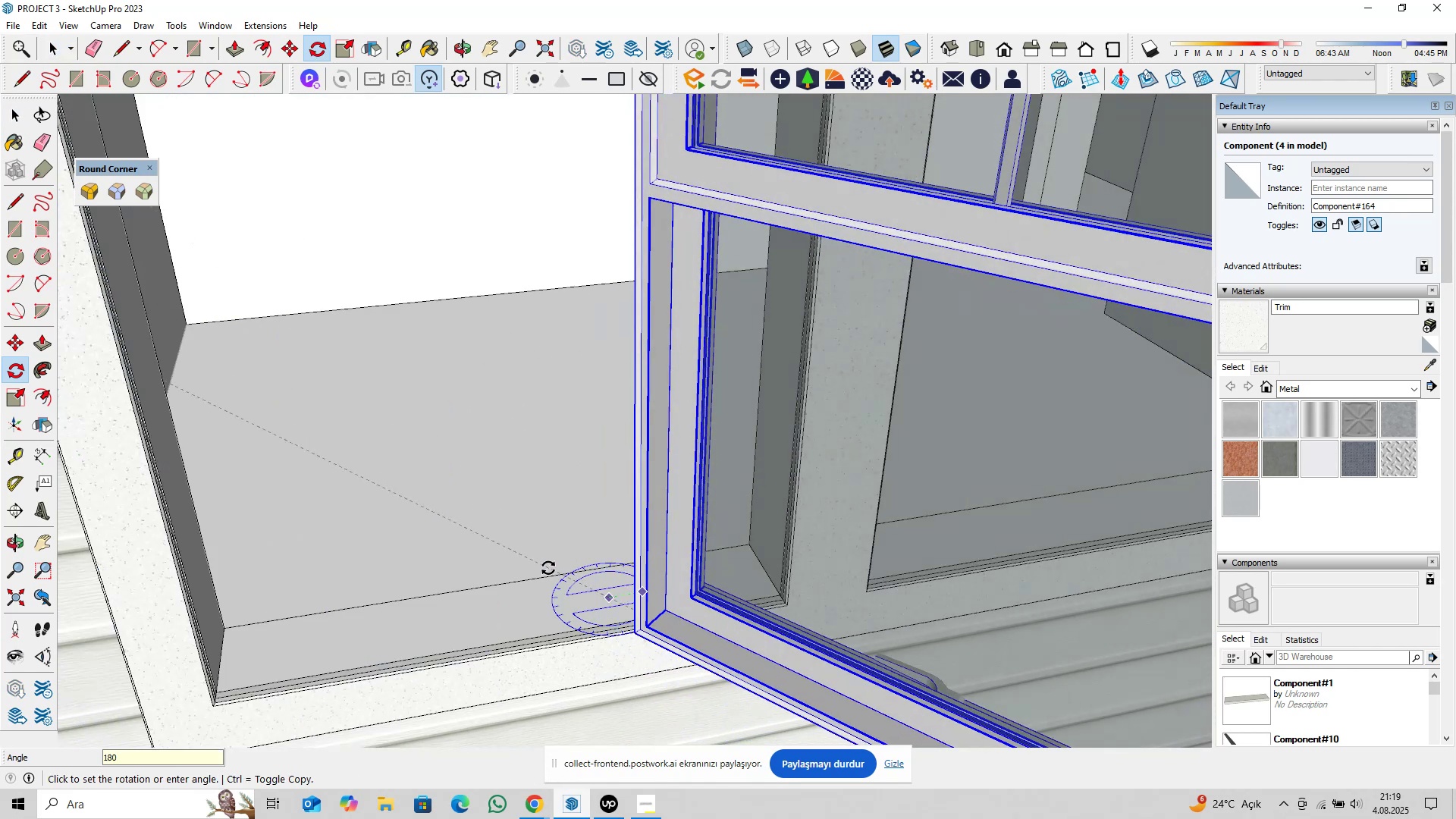 
key(Enter)
 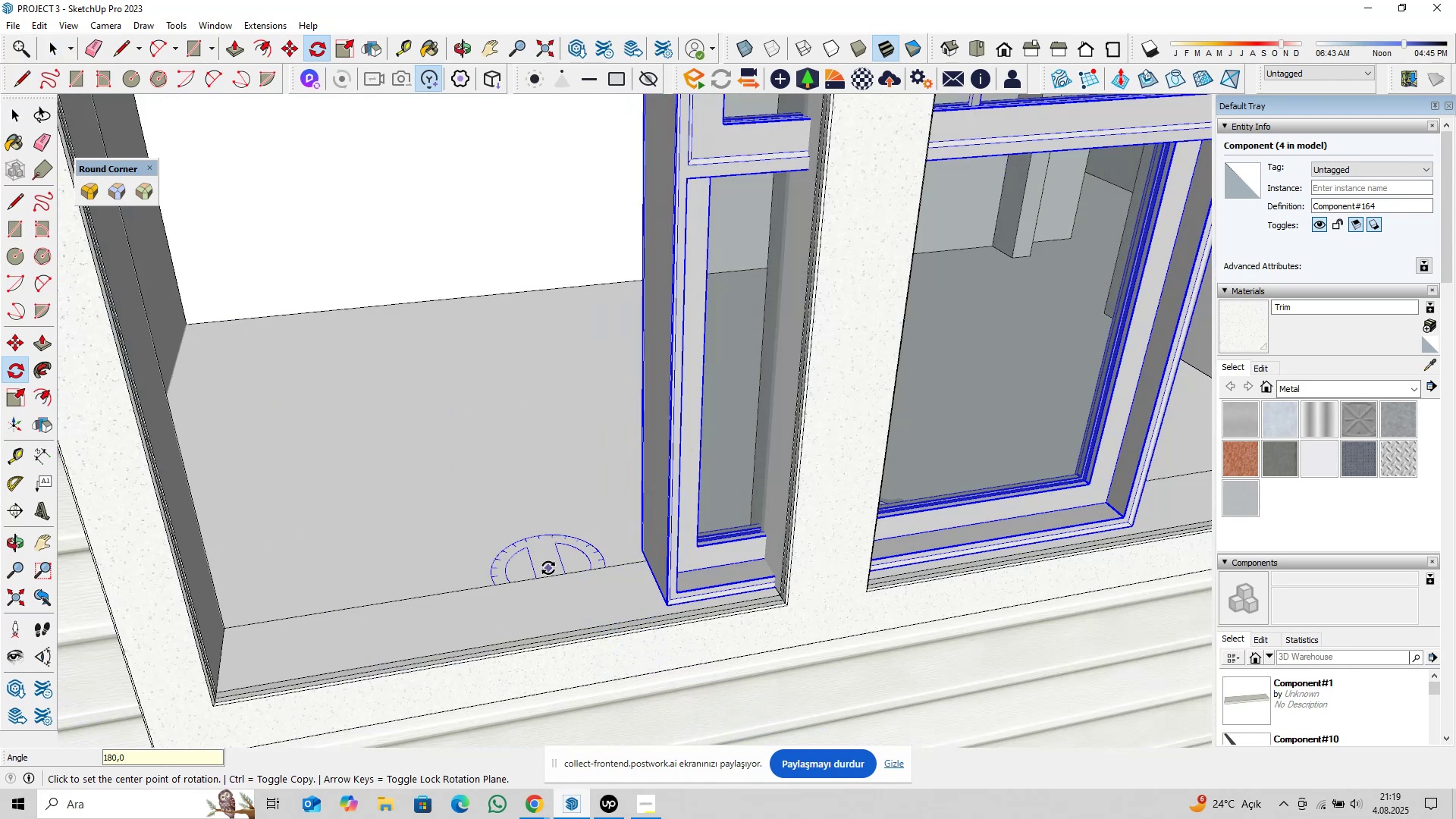 
key(Space)
 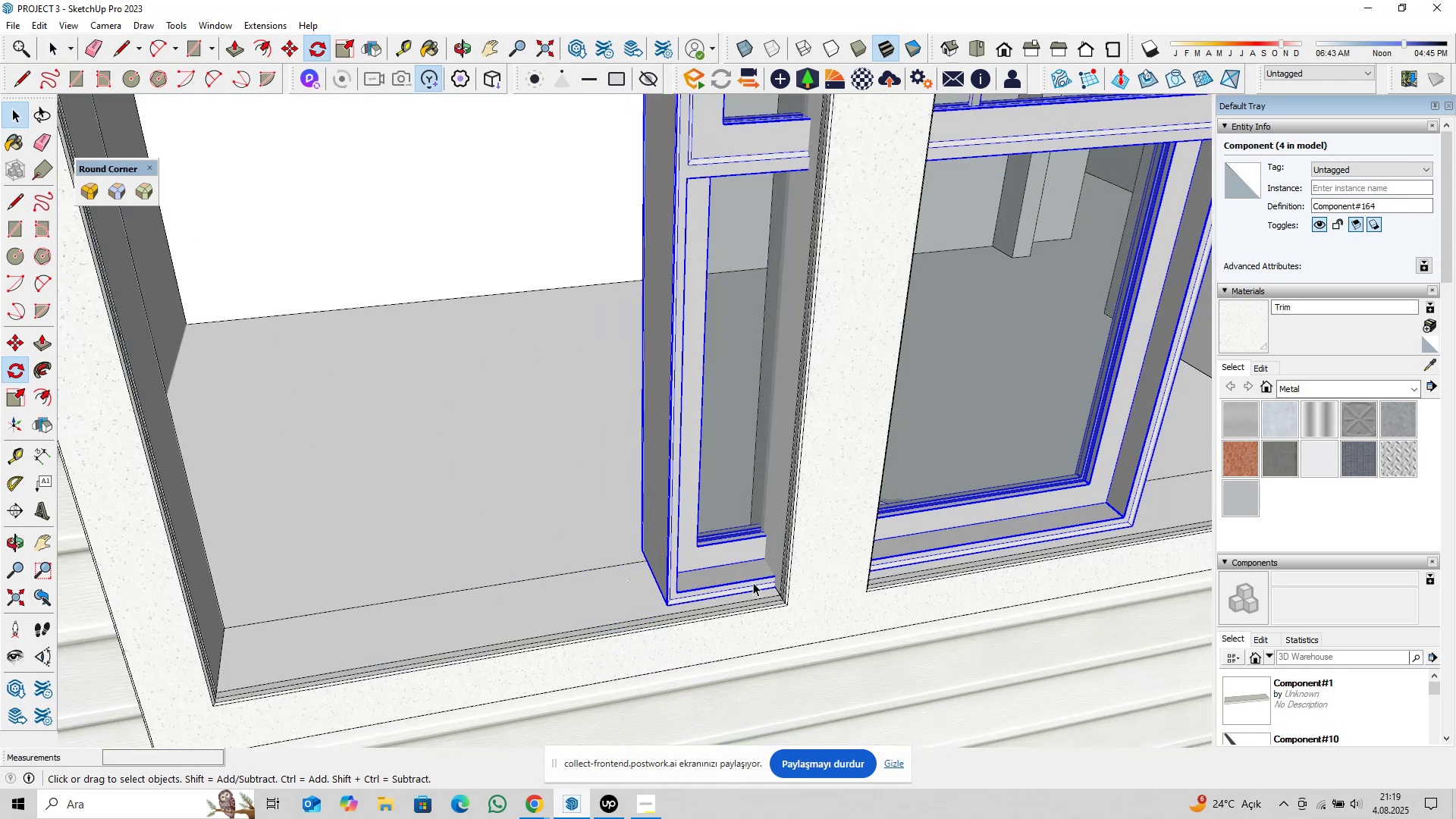 
scroll: coordinate [754, 579], scroll_direction: up, amount: 4.0
 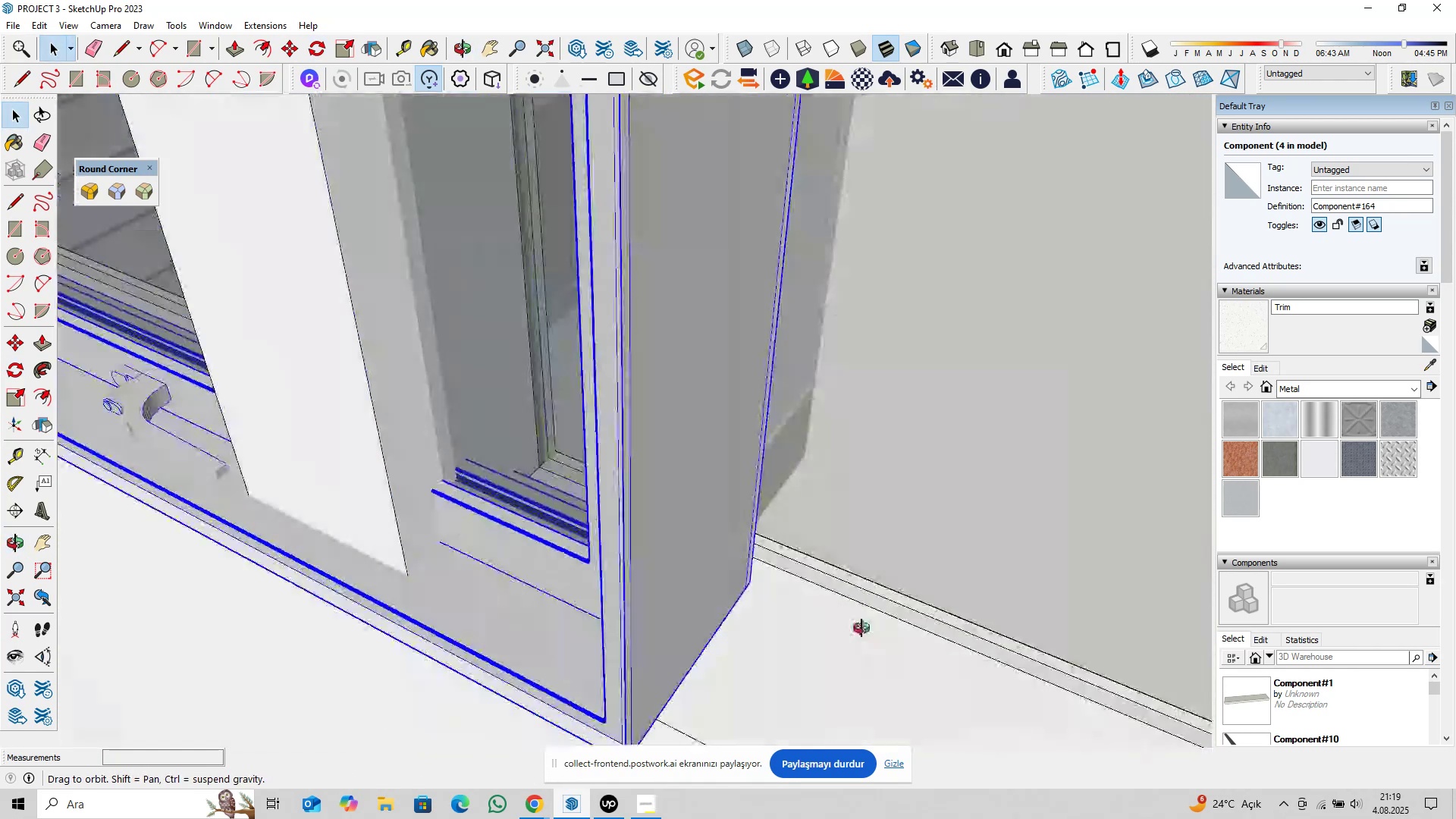 
scroll: coordinate [568, 616], scroll_direction: down, amount: 5.0
 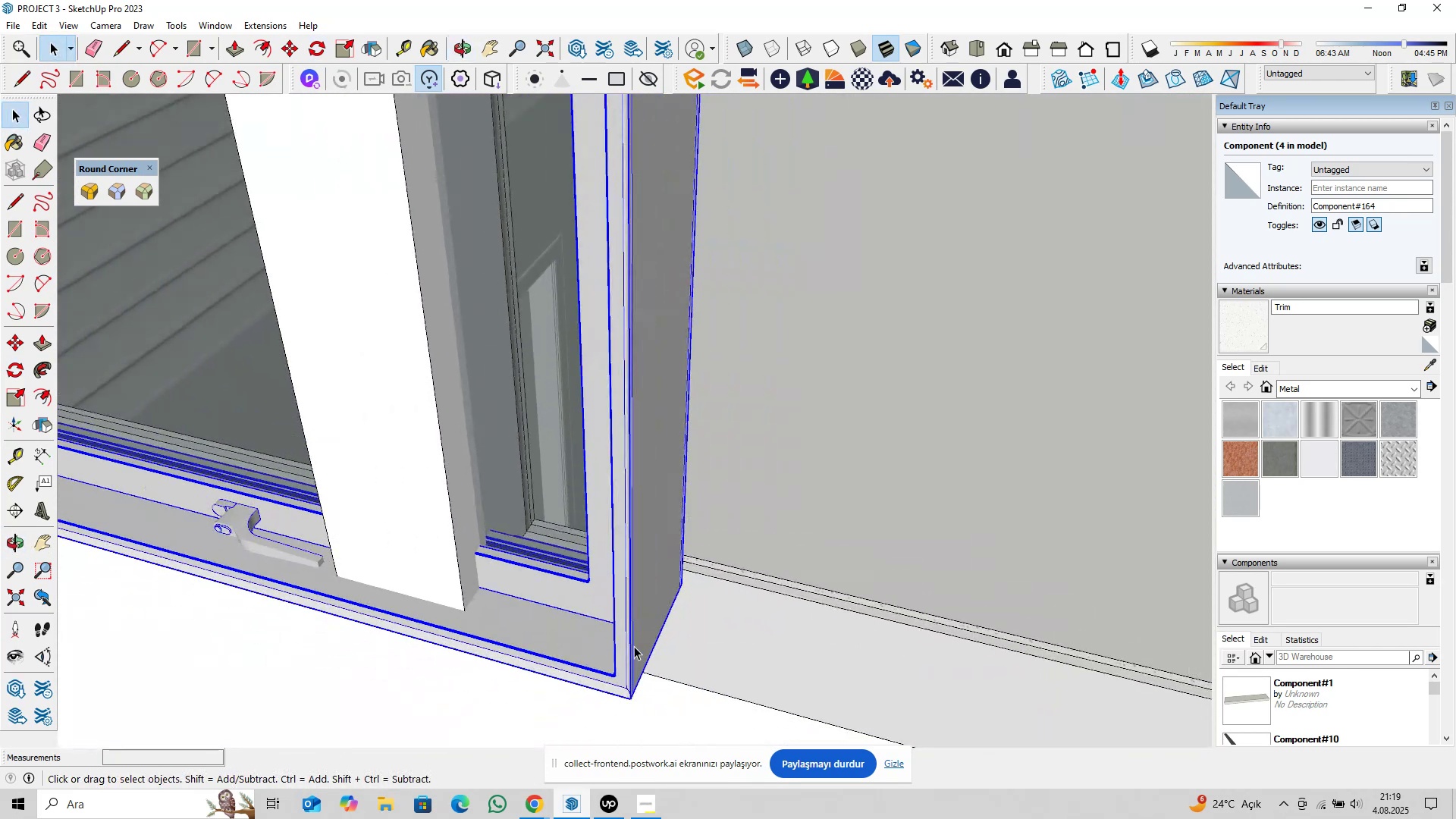 
hold_key(key=ShiftLeft, duration=0.36)
 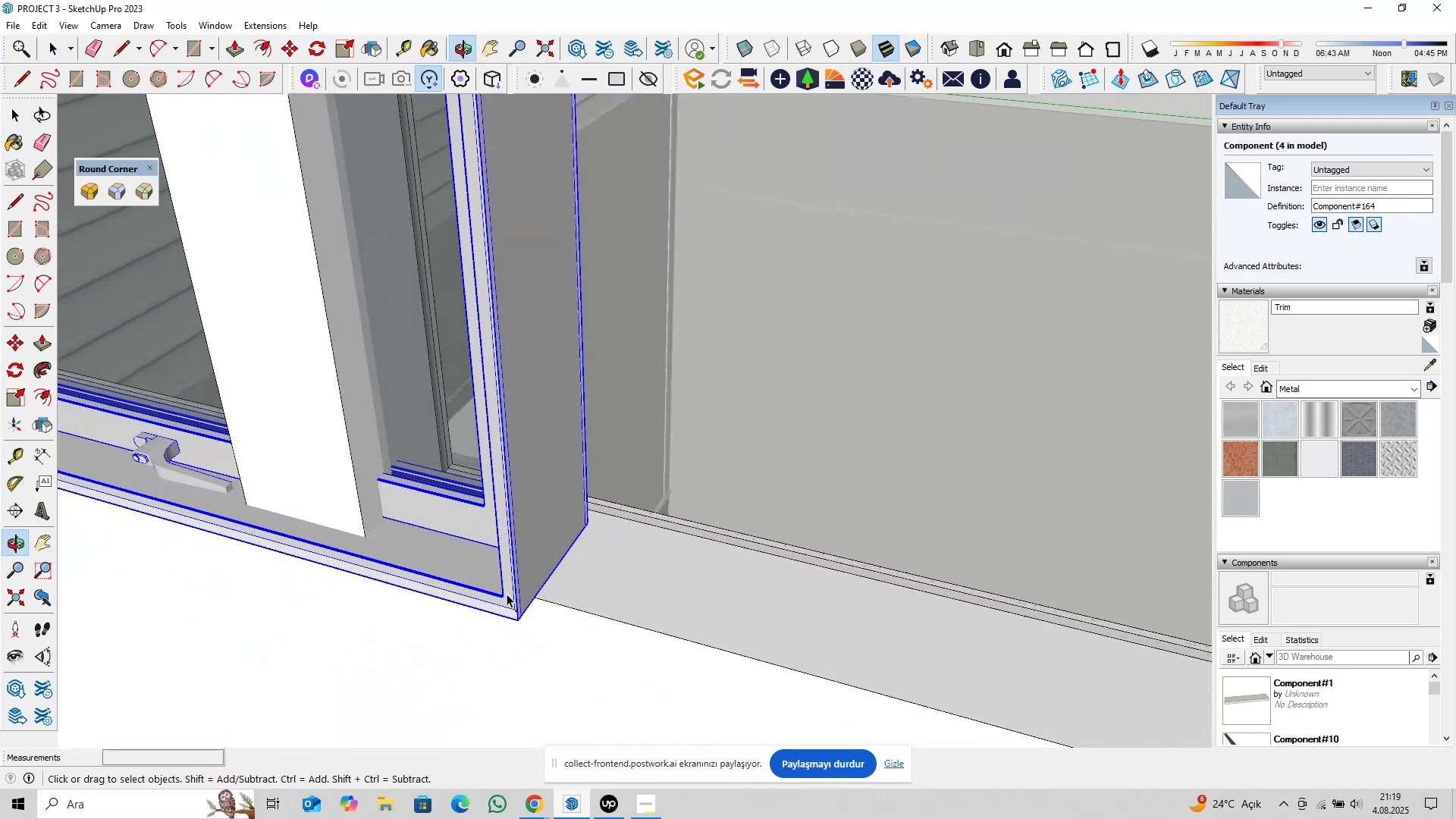 
scroll: coordinate [515, 620], scroll_direction: up, amount: 9.0
 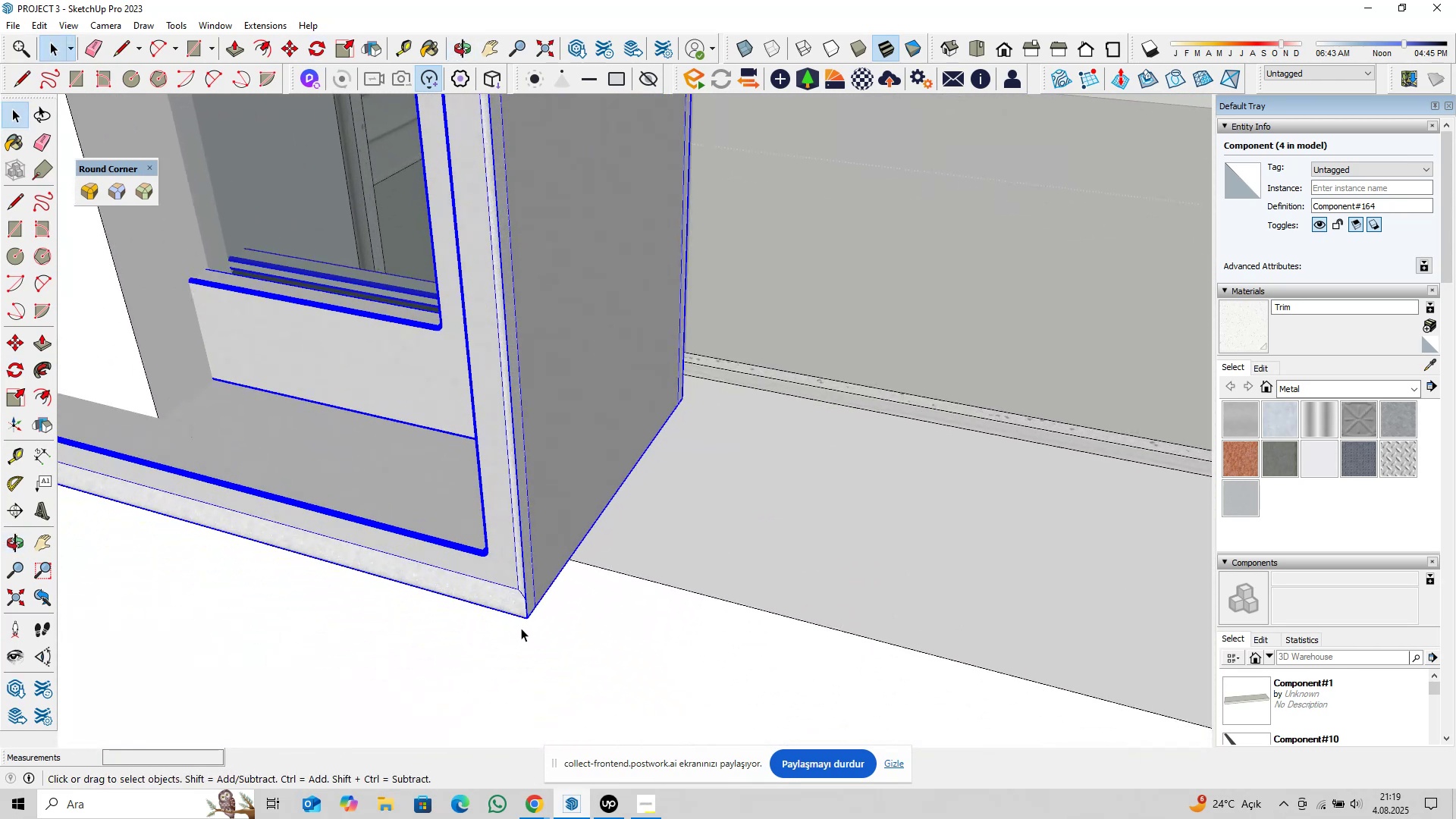 
key(M)
 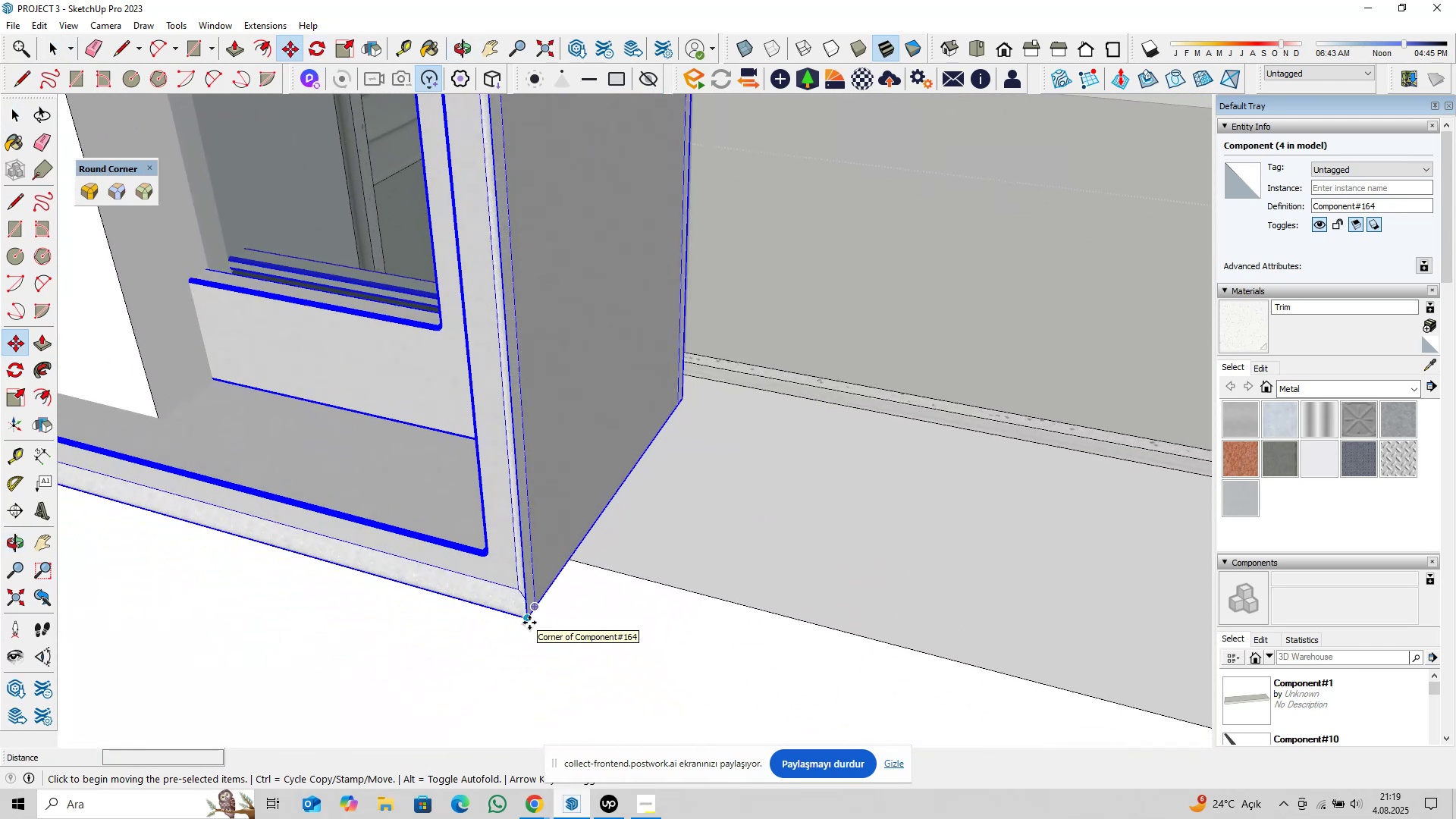 
left_click([529, 623])
 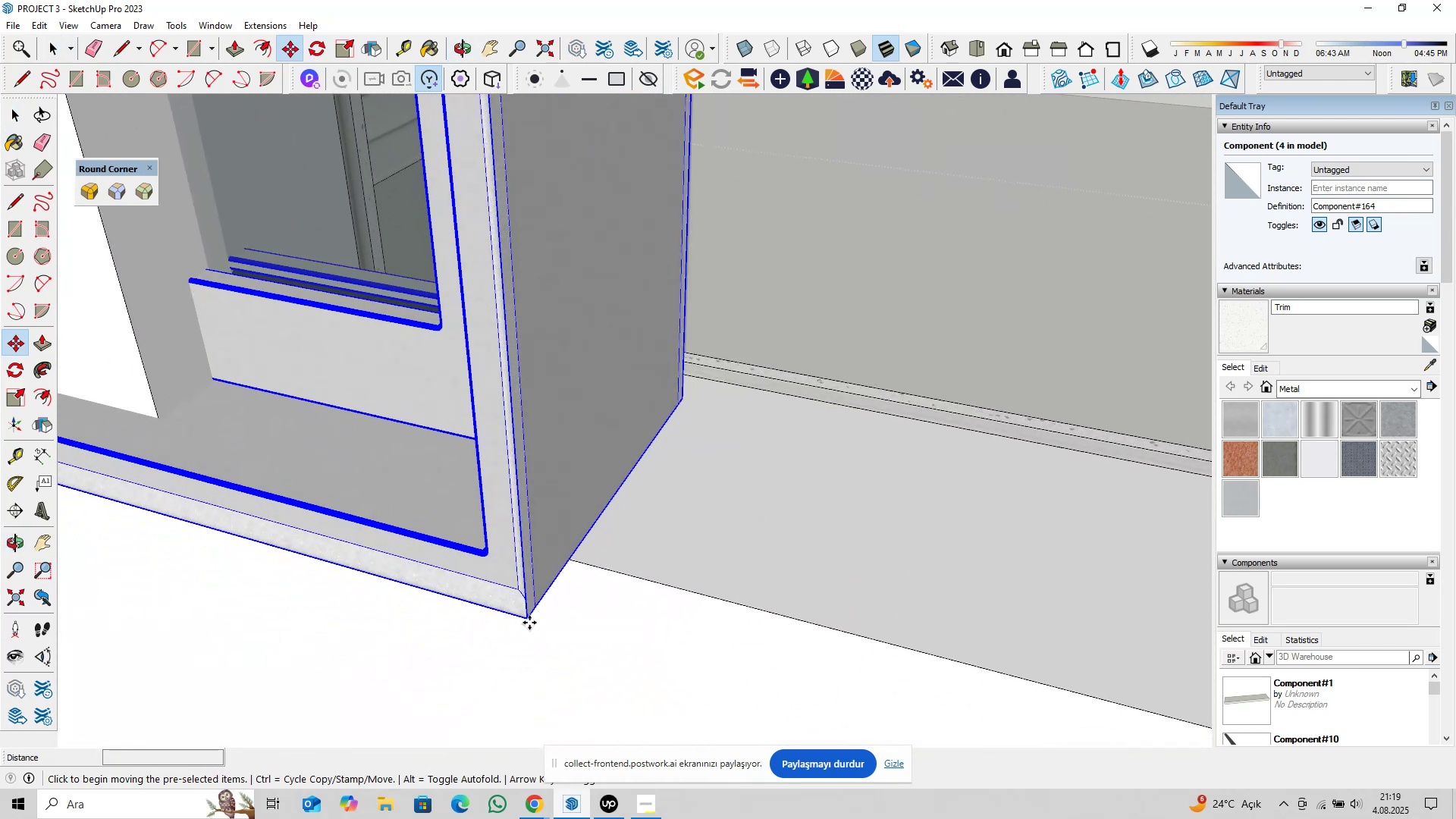 
key(ArrowLeft)
 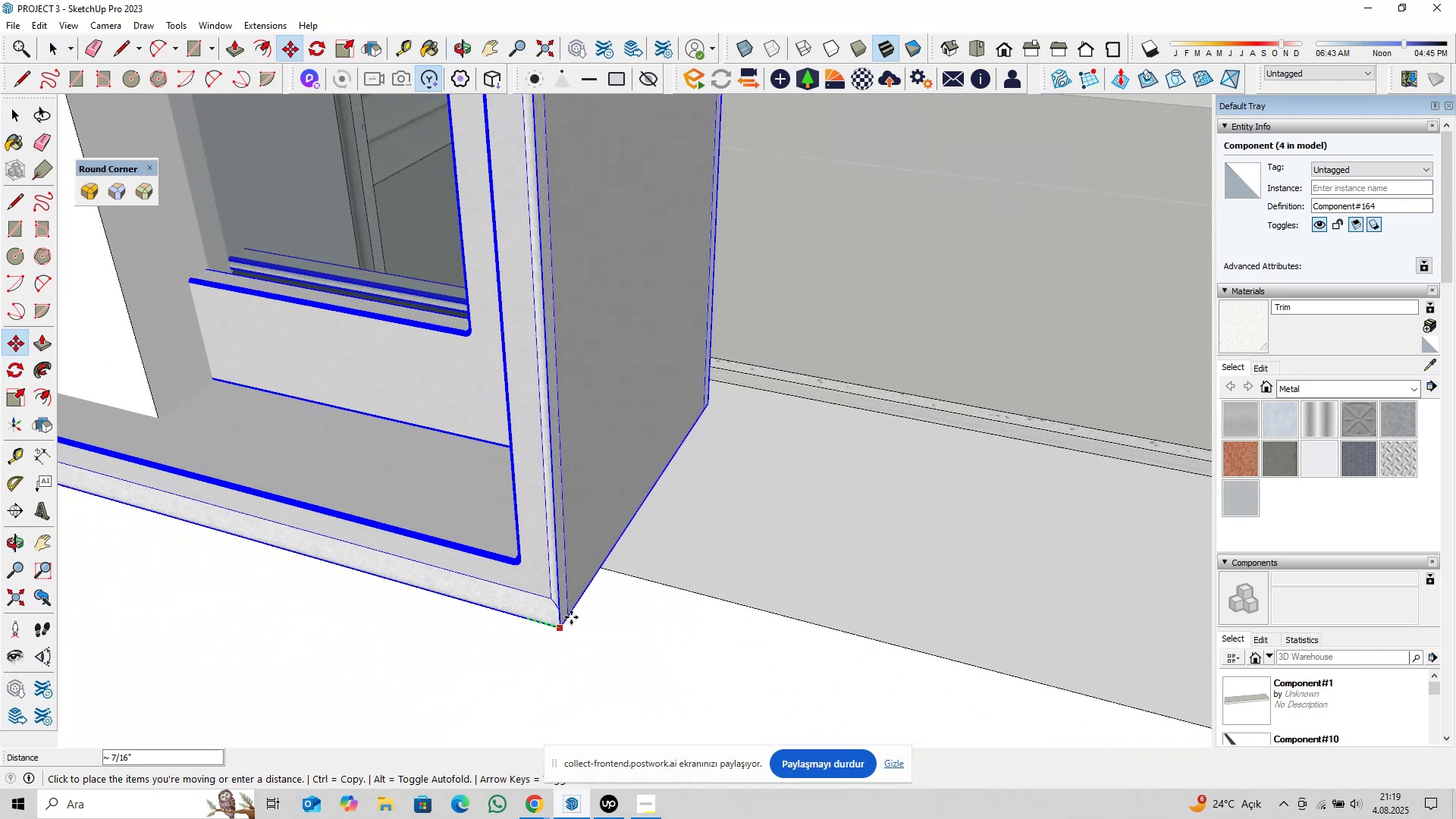 
key(ArrowRight)
 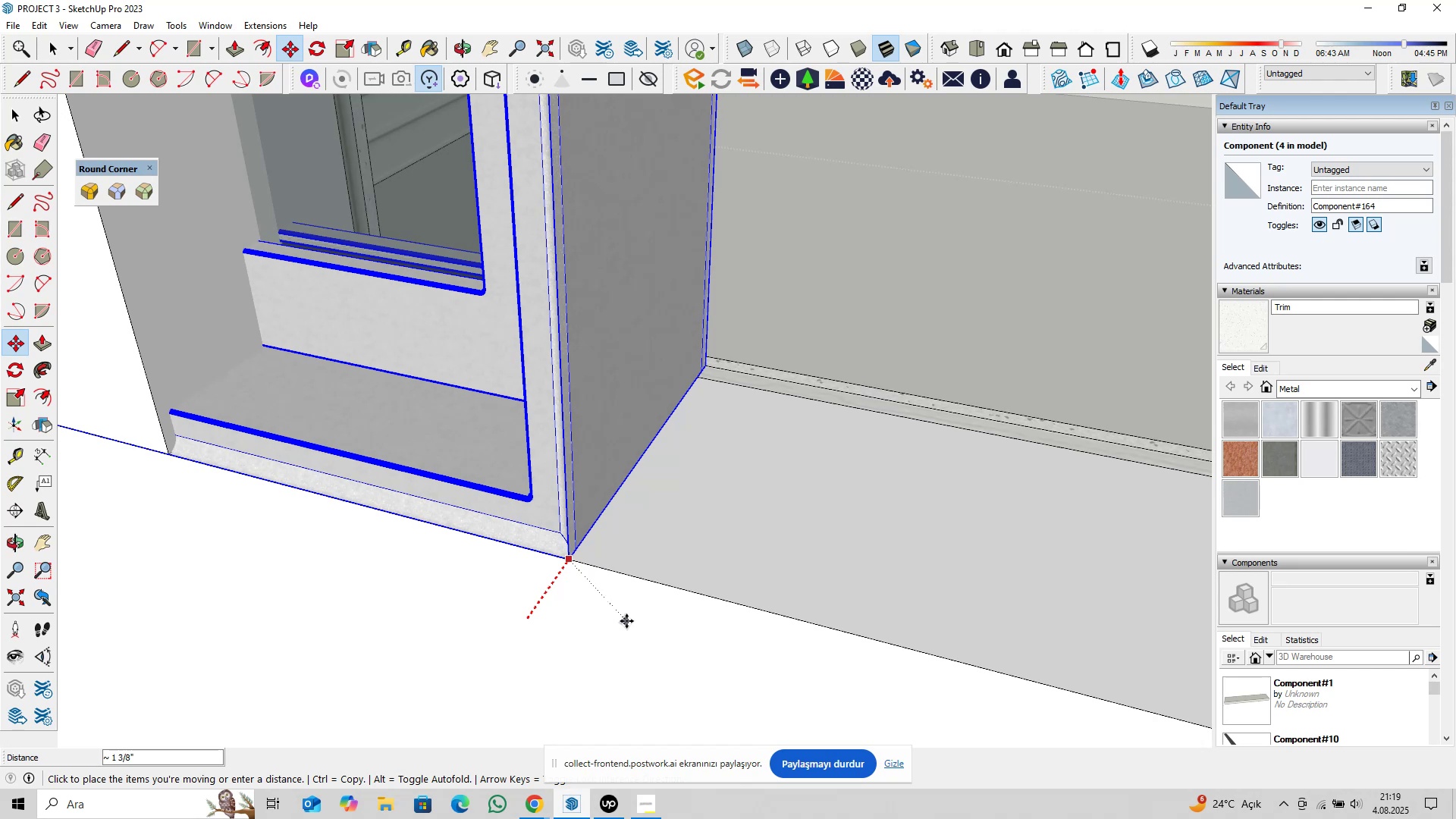 
left_click([626, 621])
 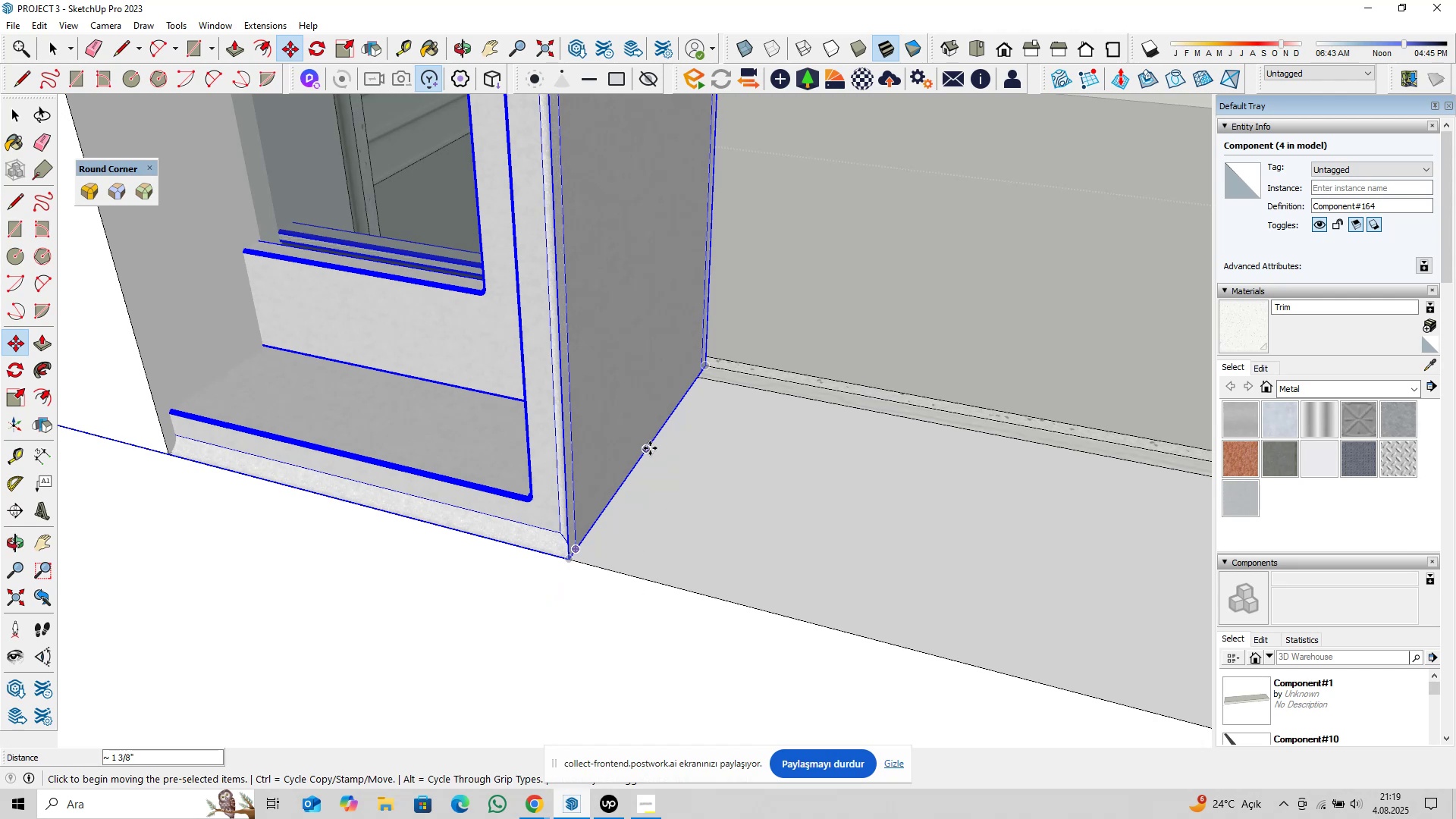 
key(ArrowLeft)
 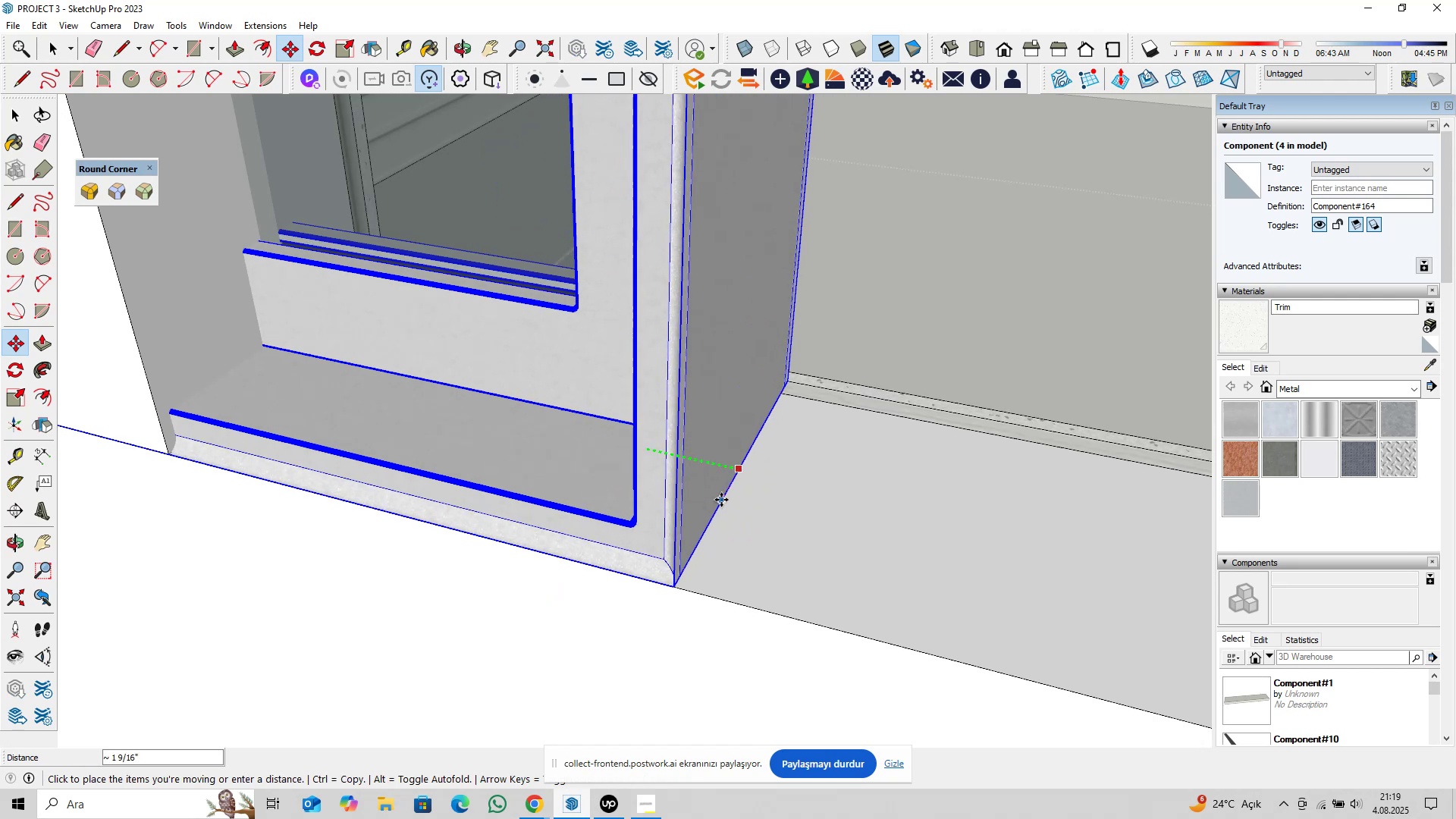 
scroll: coordinate [721, 510], scroll_direction: down, amount: 4.0
 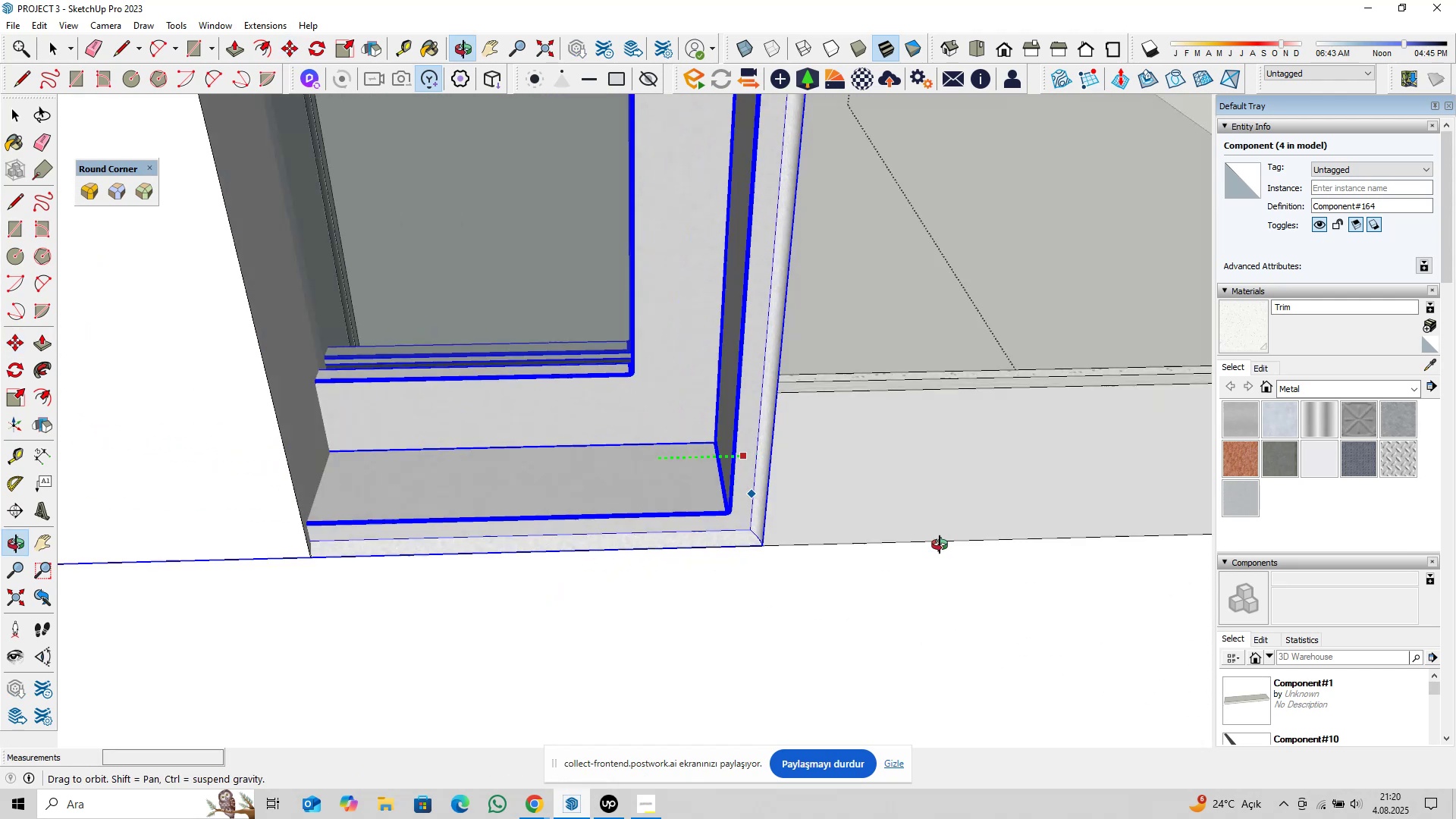 
hold_key(key=ShiftLeft, duration=0.52)
 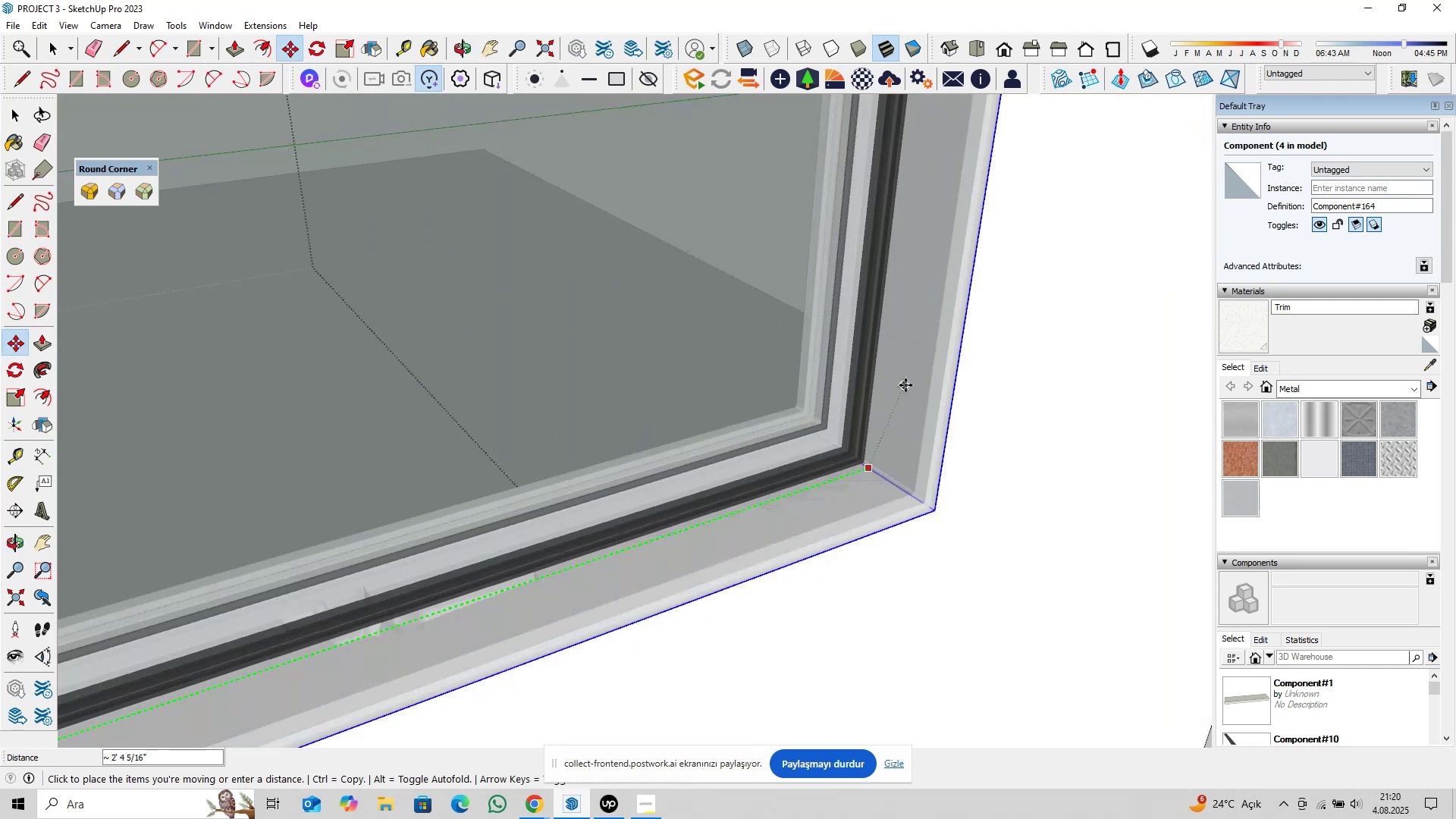 
left_click([907, 385])
 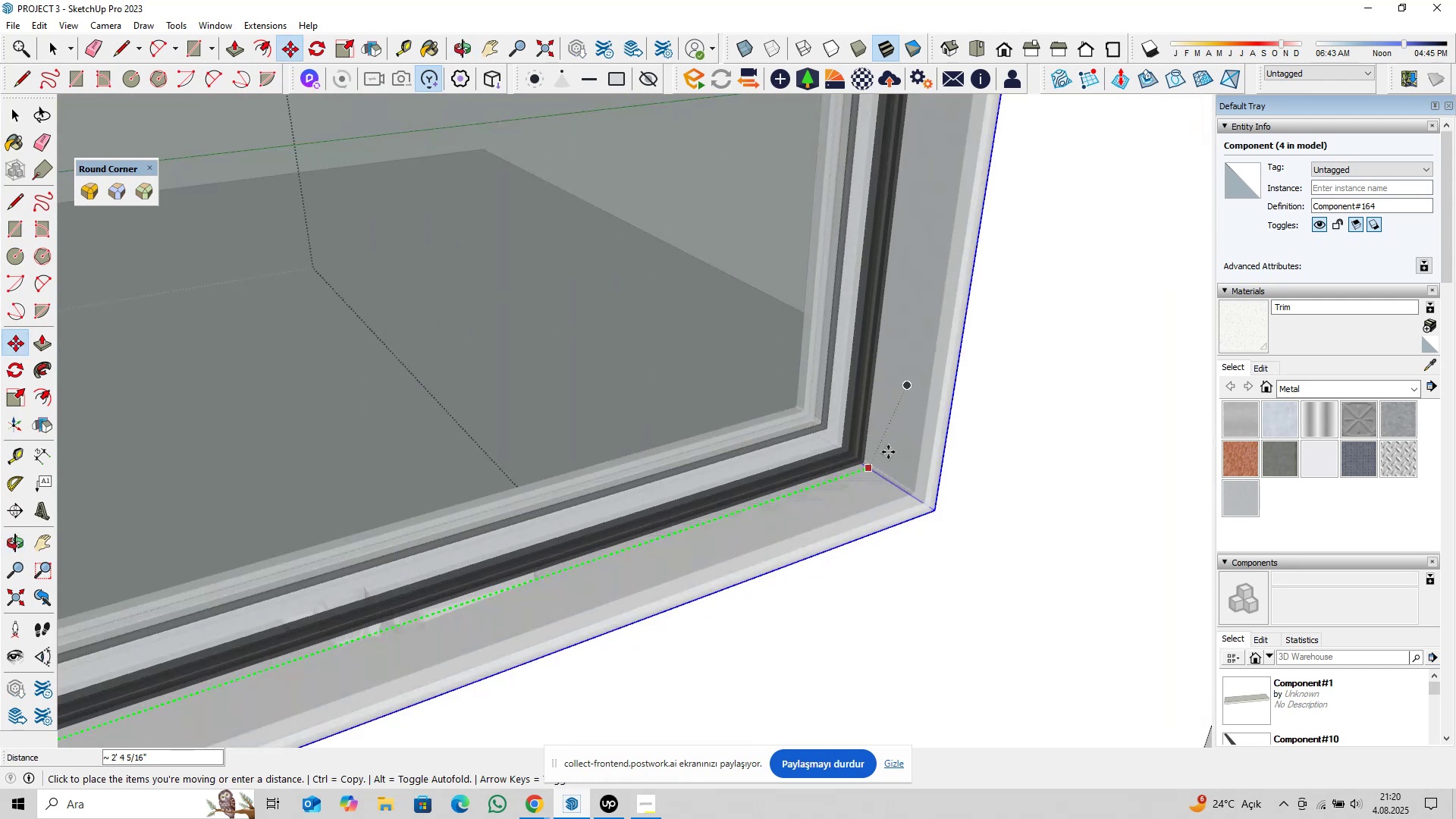 
key(Space)
 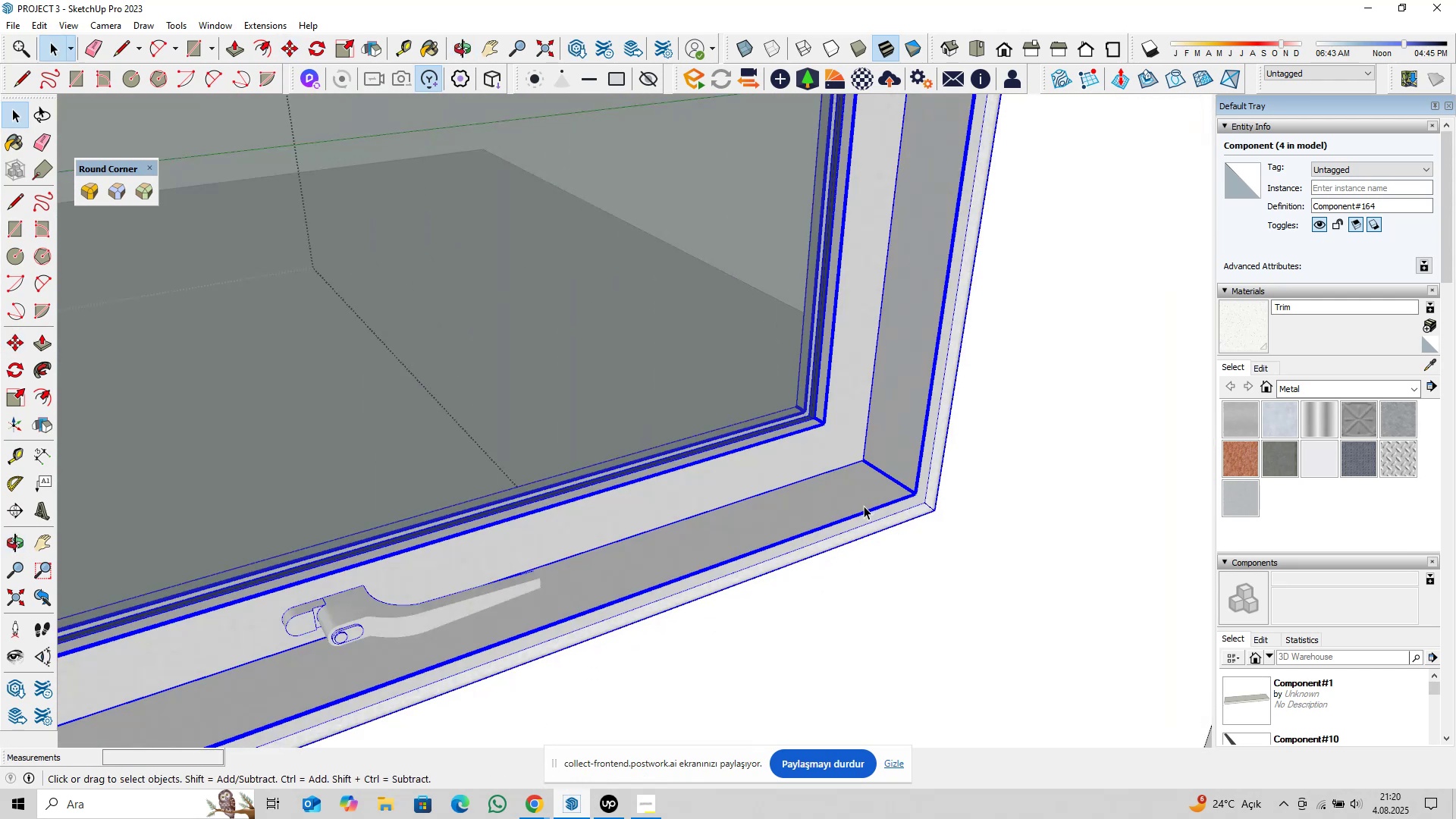 
scroll: coordinate [823, 554], scroll_direction: down, amount: 6.0
 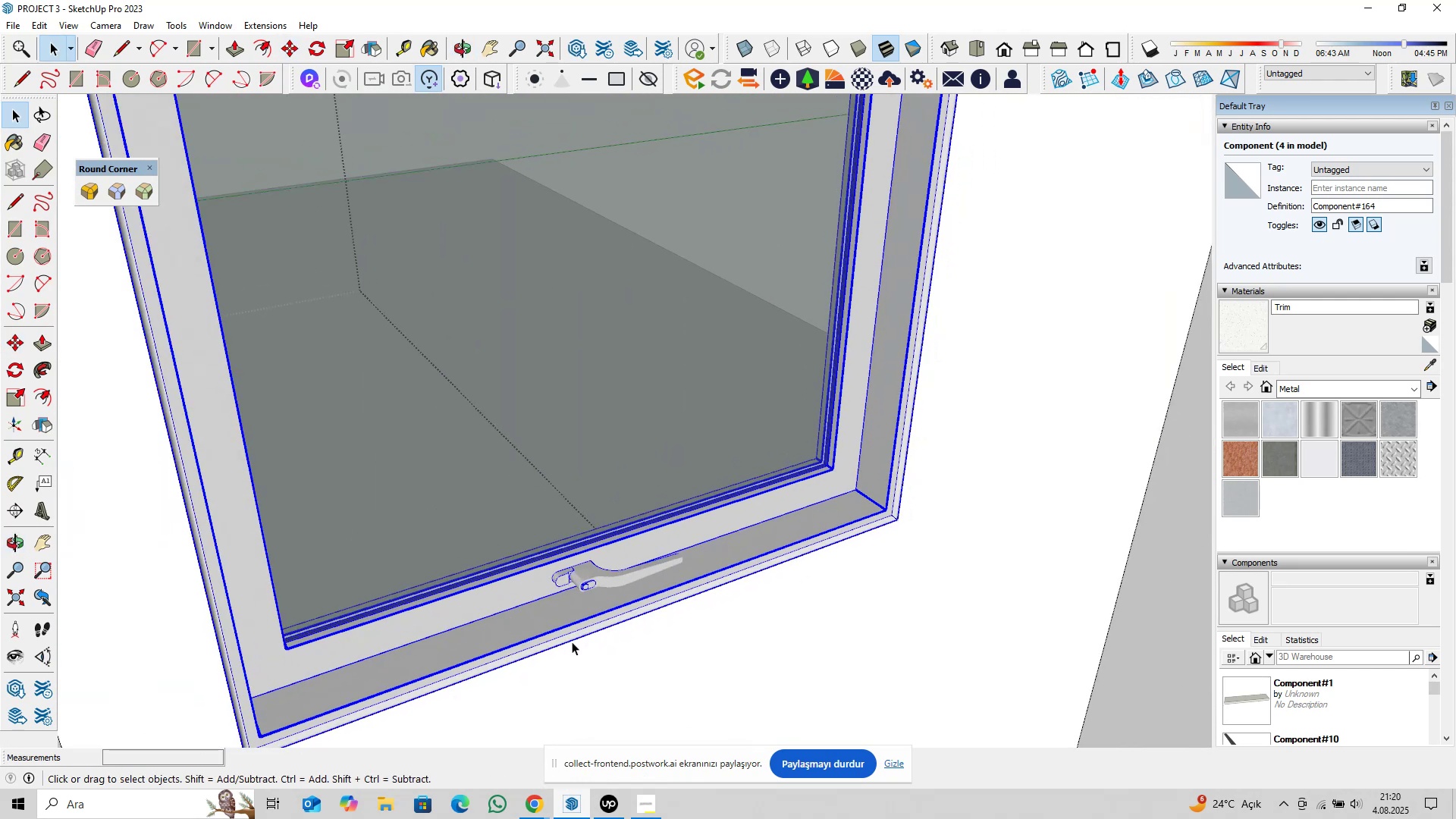 
hold_key(key=ShiftLeft, duration=0.45)
 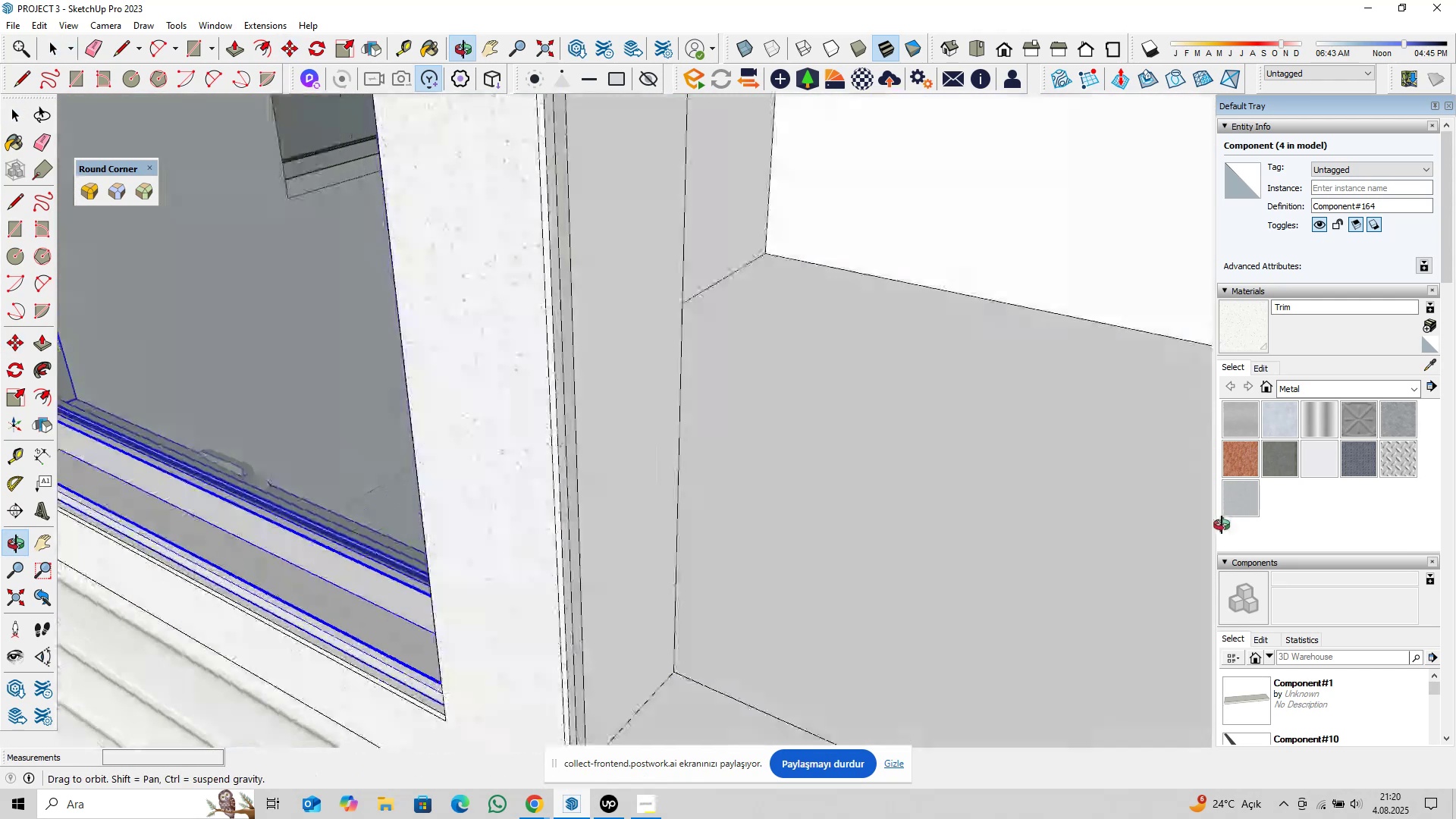 
scroll: coordinate [564, 548], scroll_direction: down, amount: 18.0
 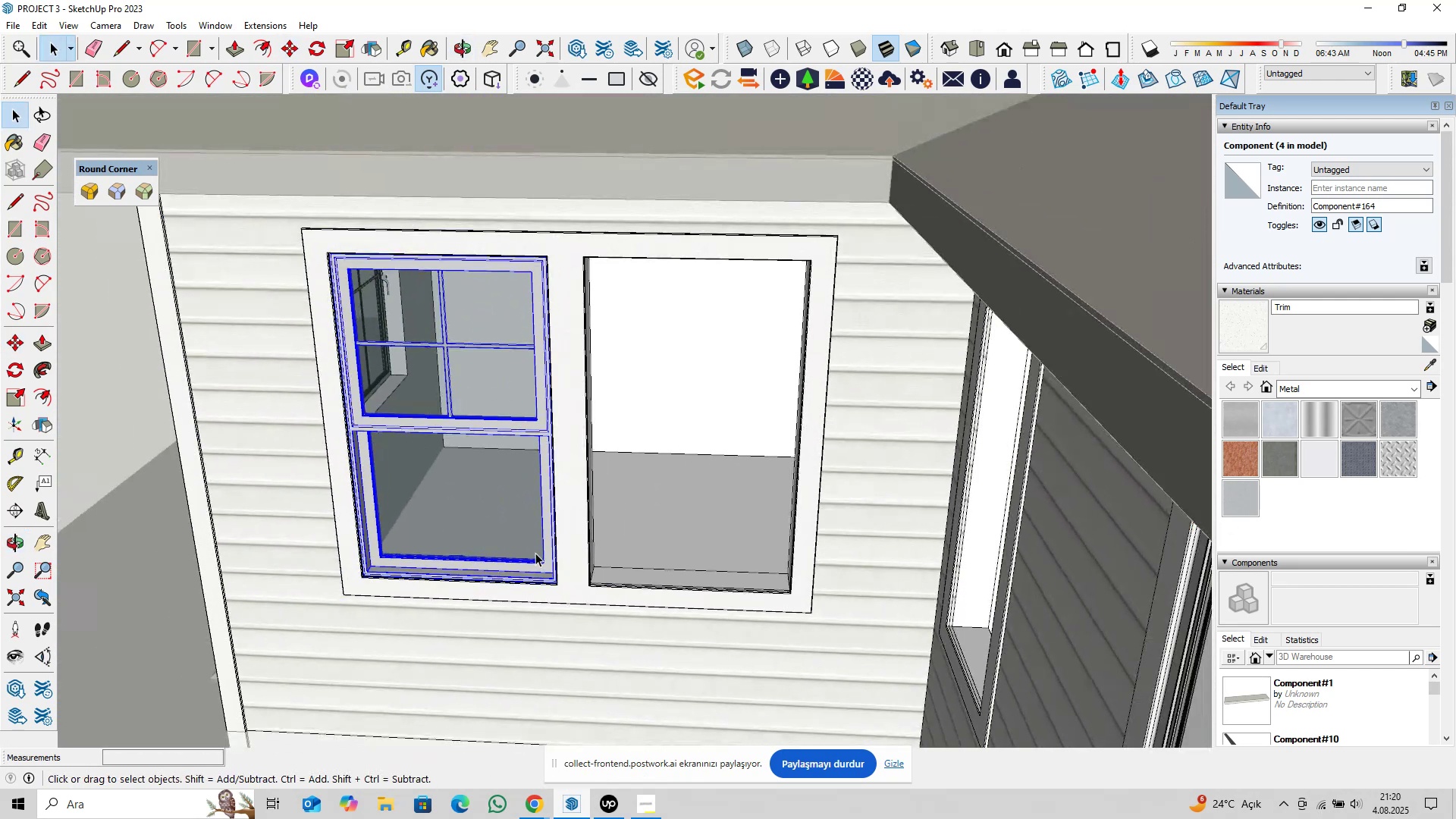 
hold_key(key=ShiftLeft, duration=0.37)
 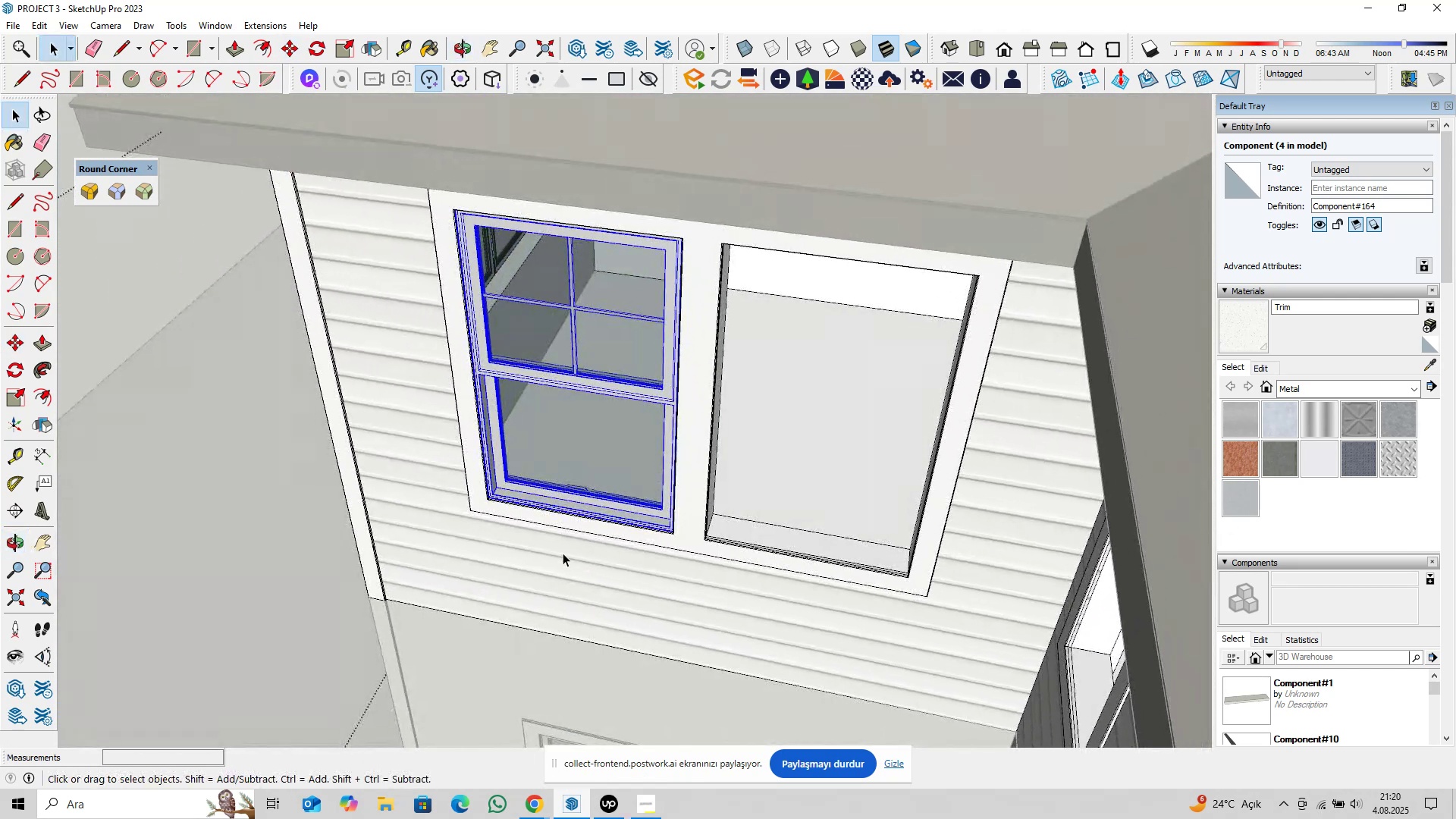 
scroll: coordinate [405, 511], scroll_direction: up, amount: 39.0
 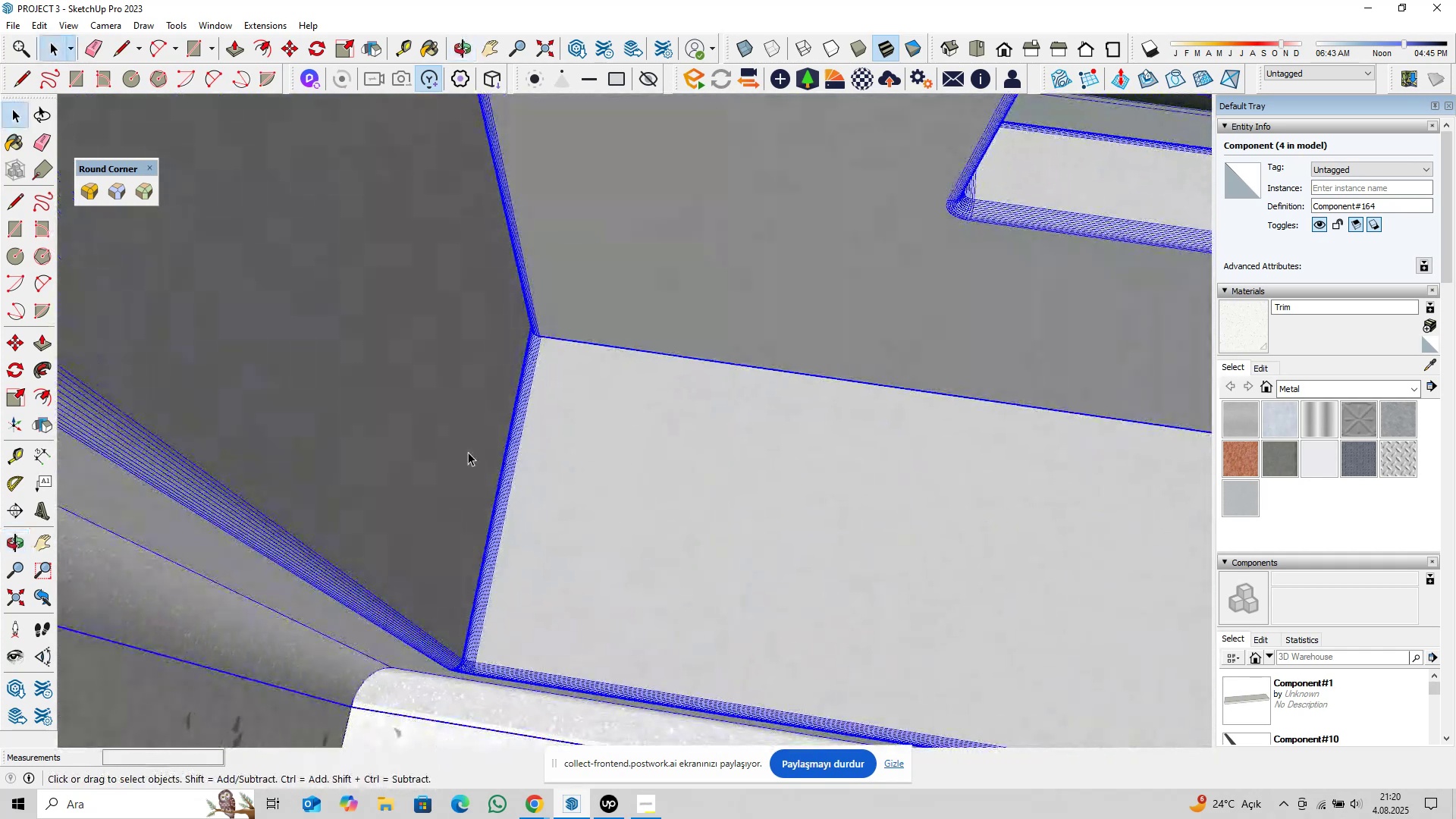 
hold_key(key=ShiftLeft, duration=0.97)
 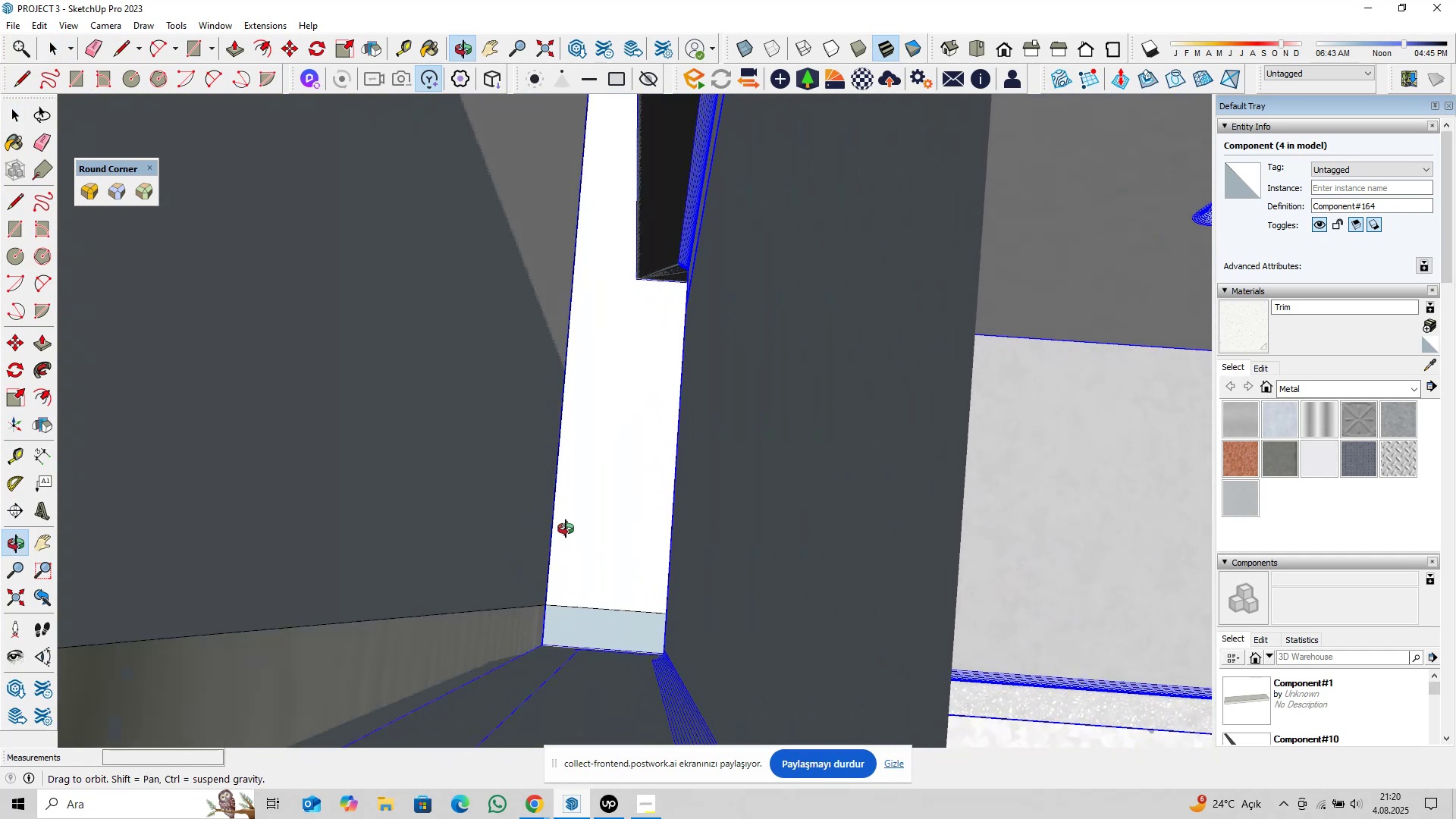 
hold_key(key=ShiftLeft, duration=0.49)
 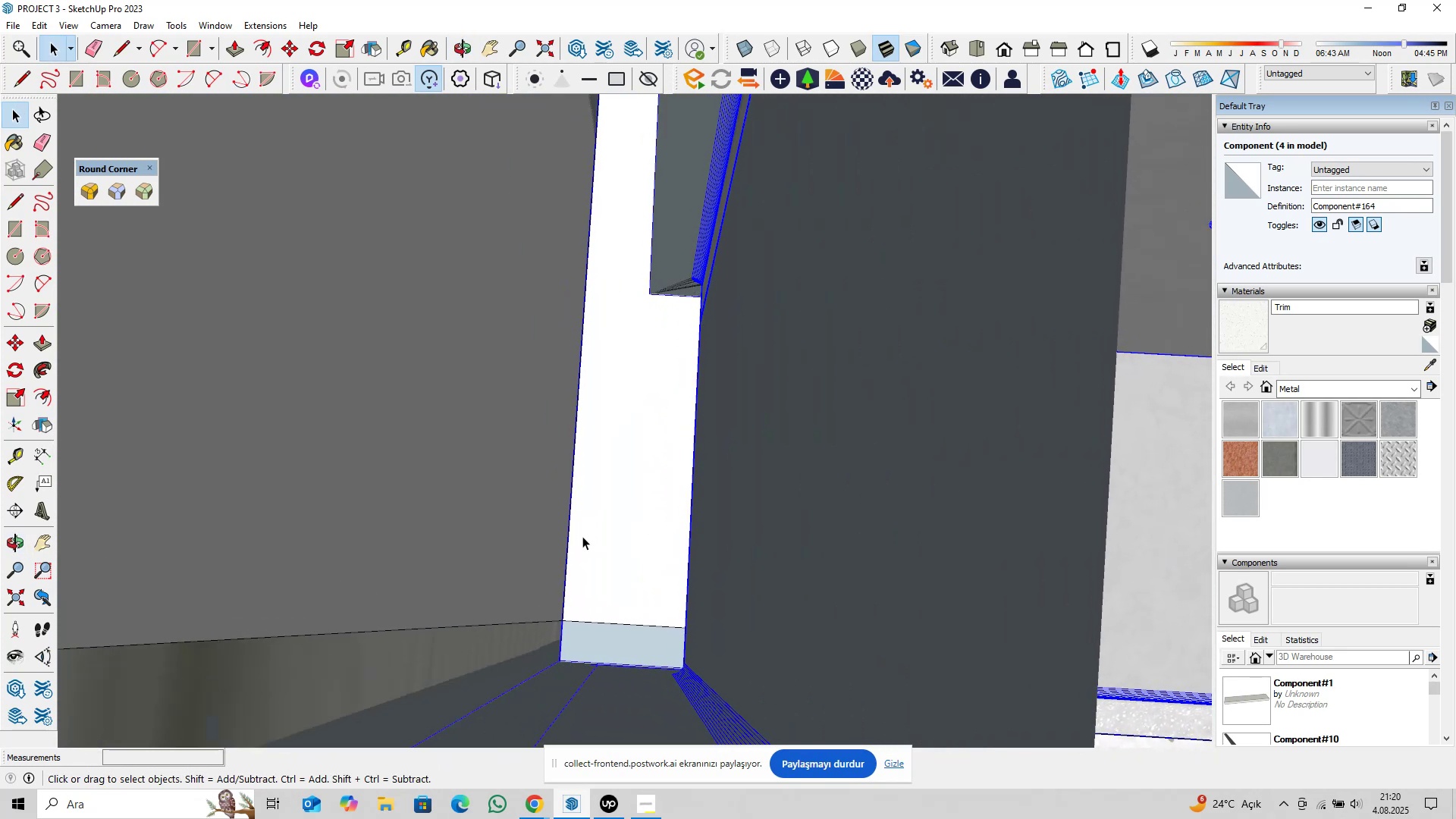 
key(M)
 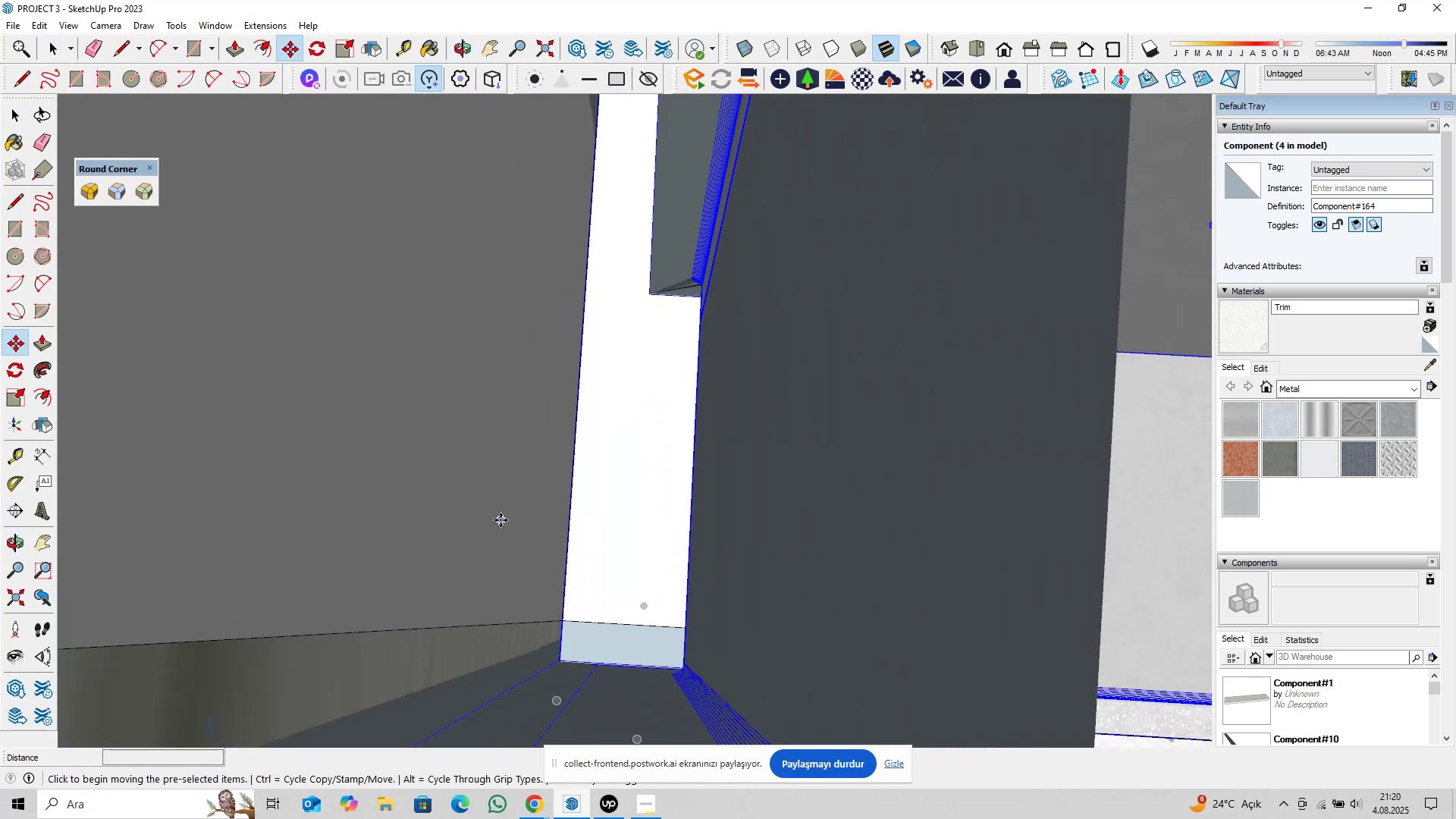 
key(Control+ControlLeft)
 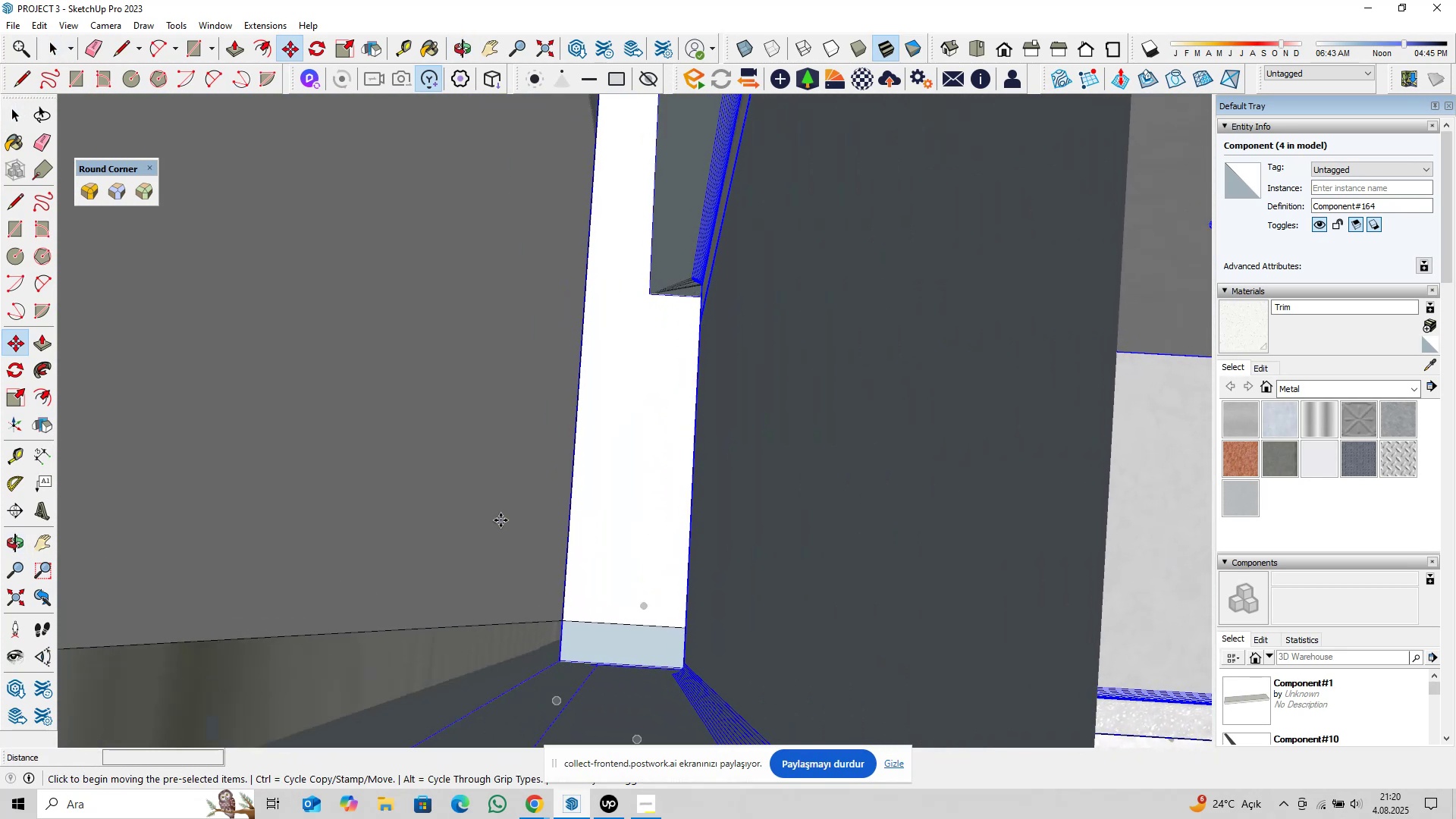 
left_click([500, 520])
 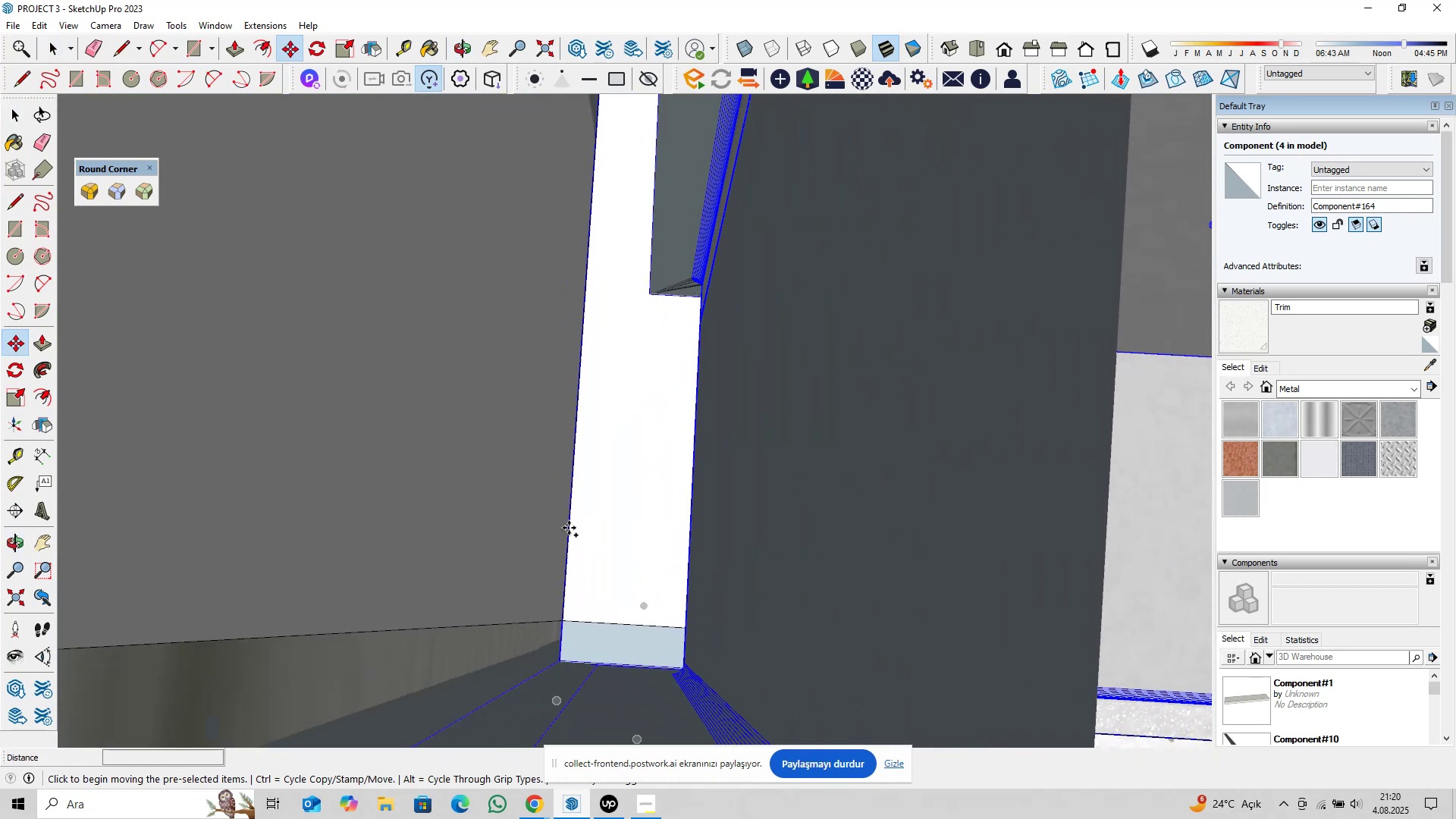 
hold_key(key=ShiftLeft, duration=0.48)
 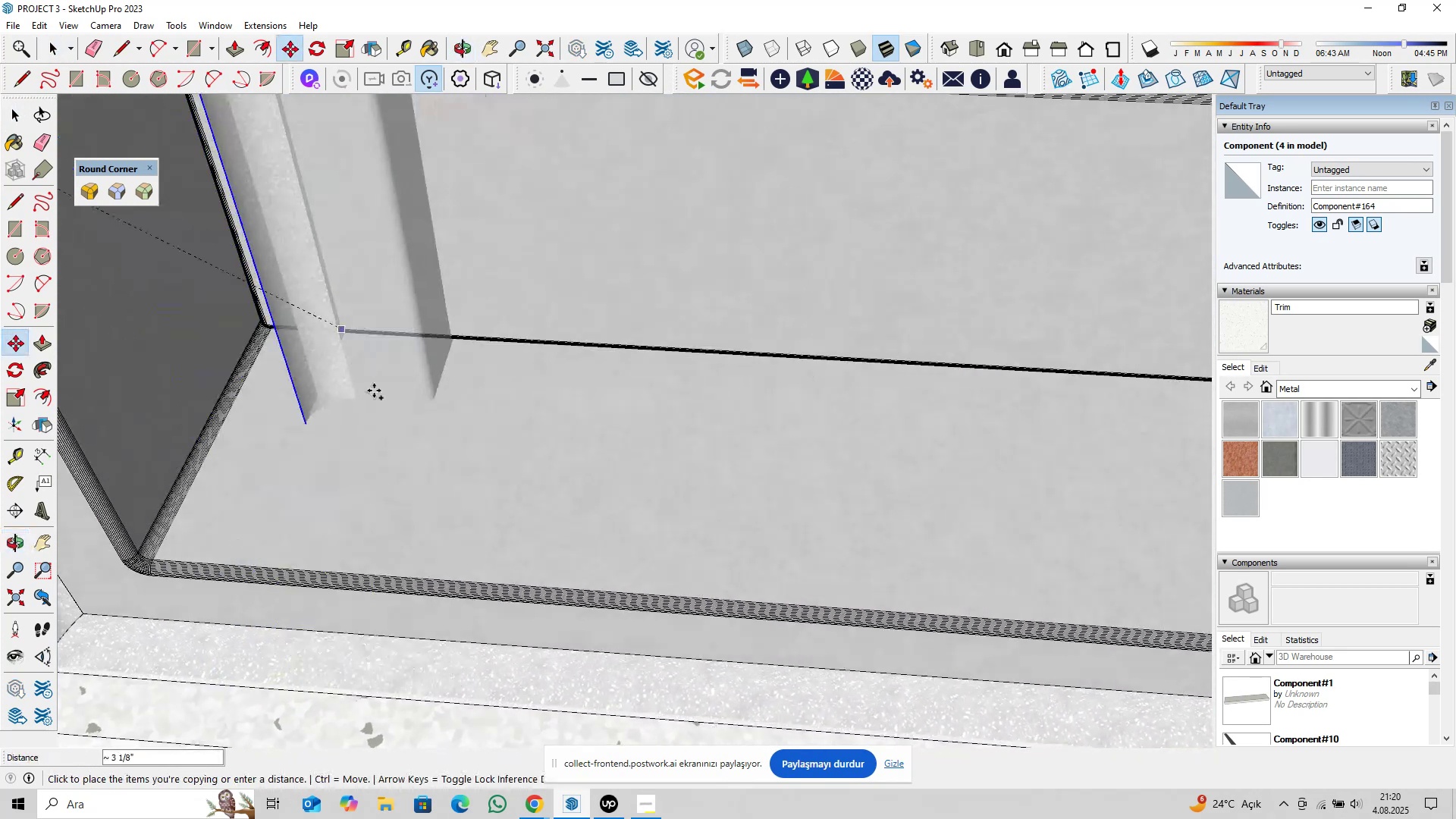 
scroll: coordinate [443, 450], scroll_direction: down, amount: 26.0
 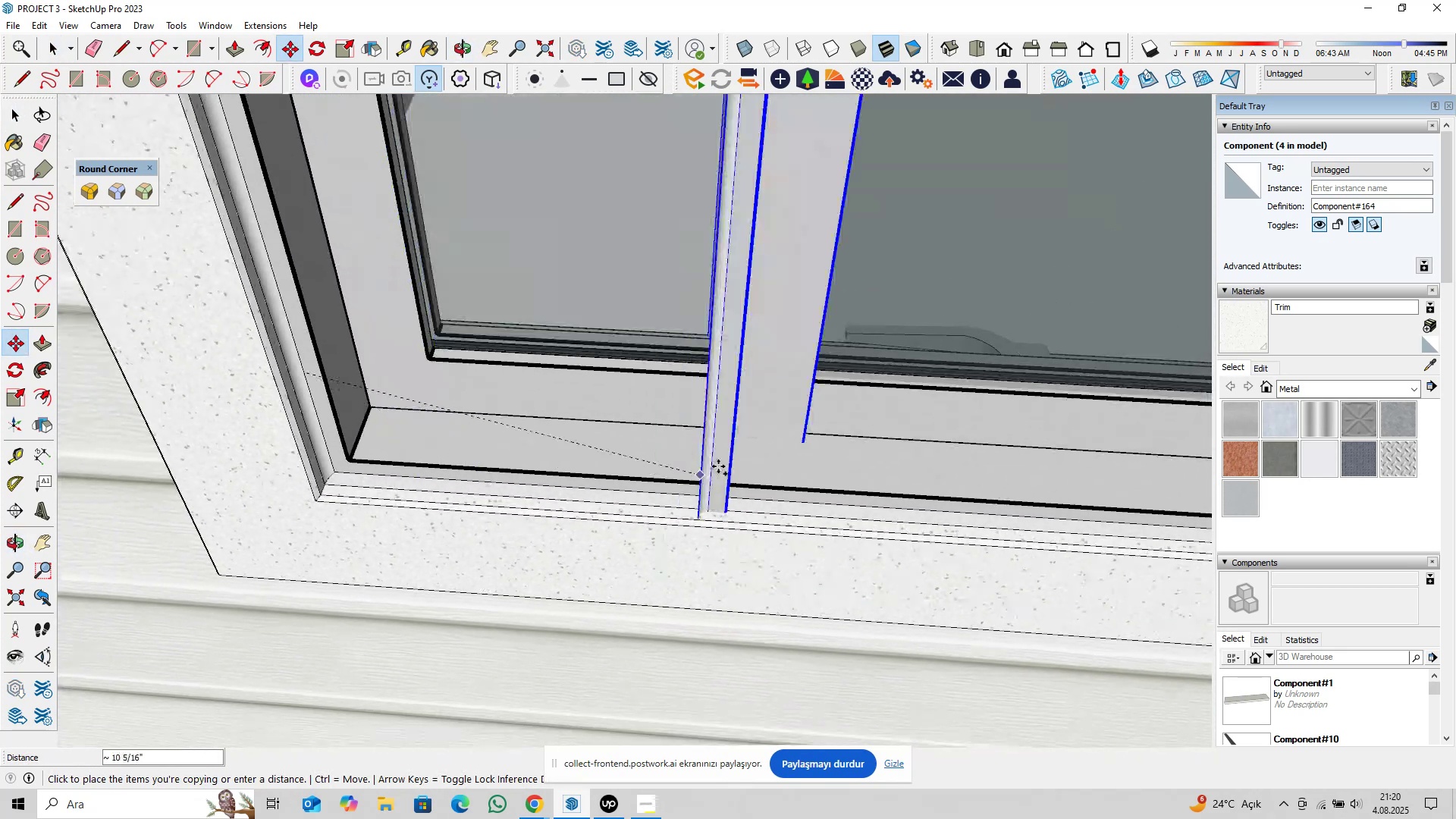 
hold_key(key=ShiftLeft, duration=0.36)
 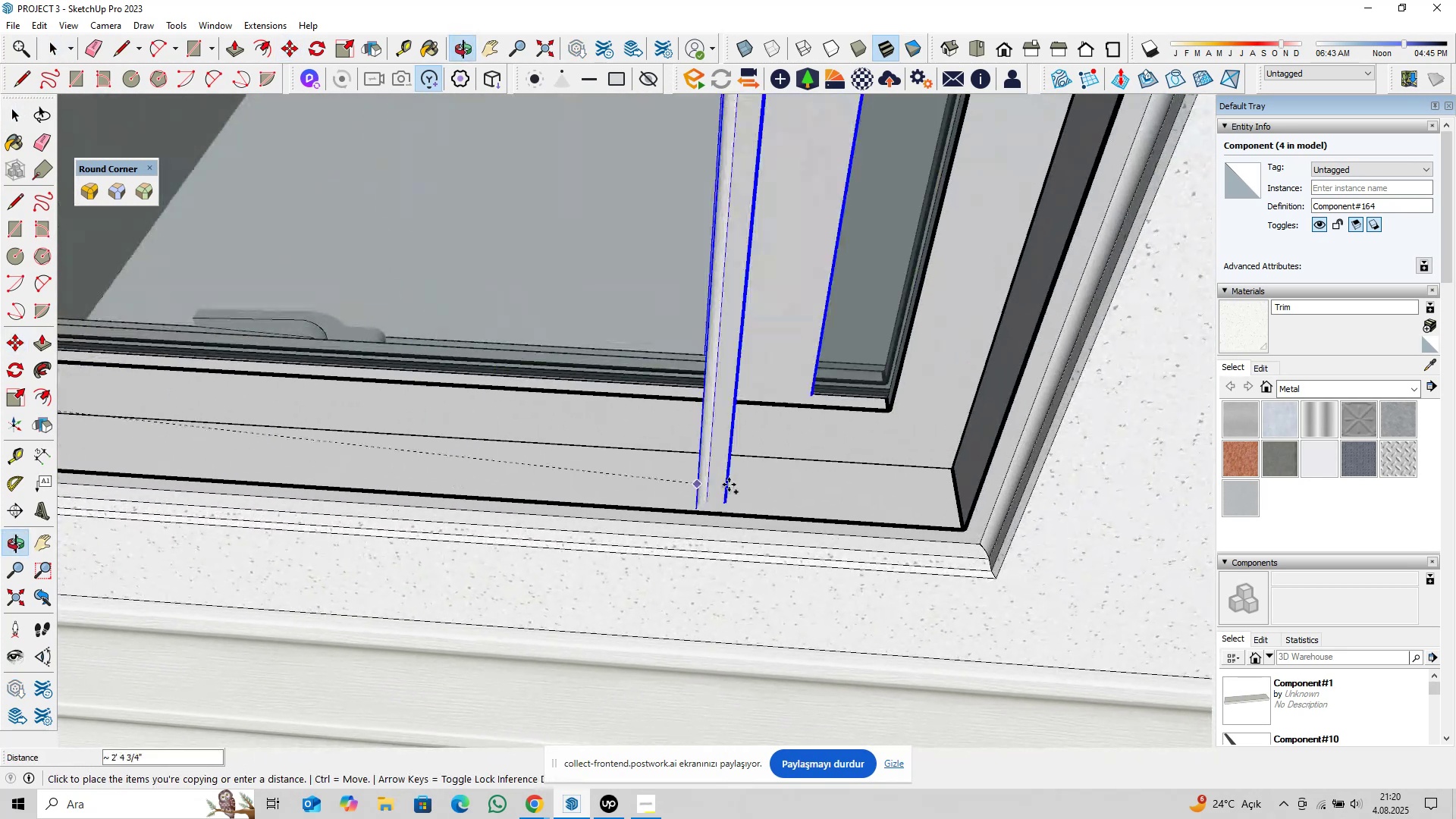 
hold_key(key=ShiftLeft, duration=0.34)
 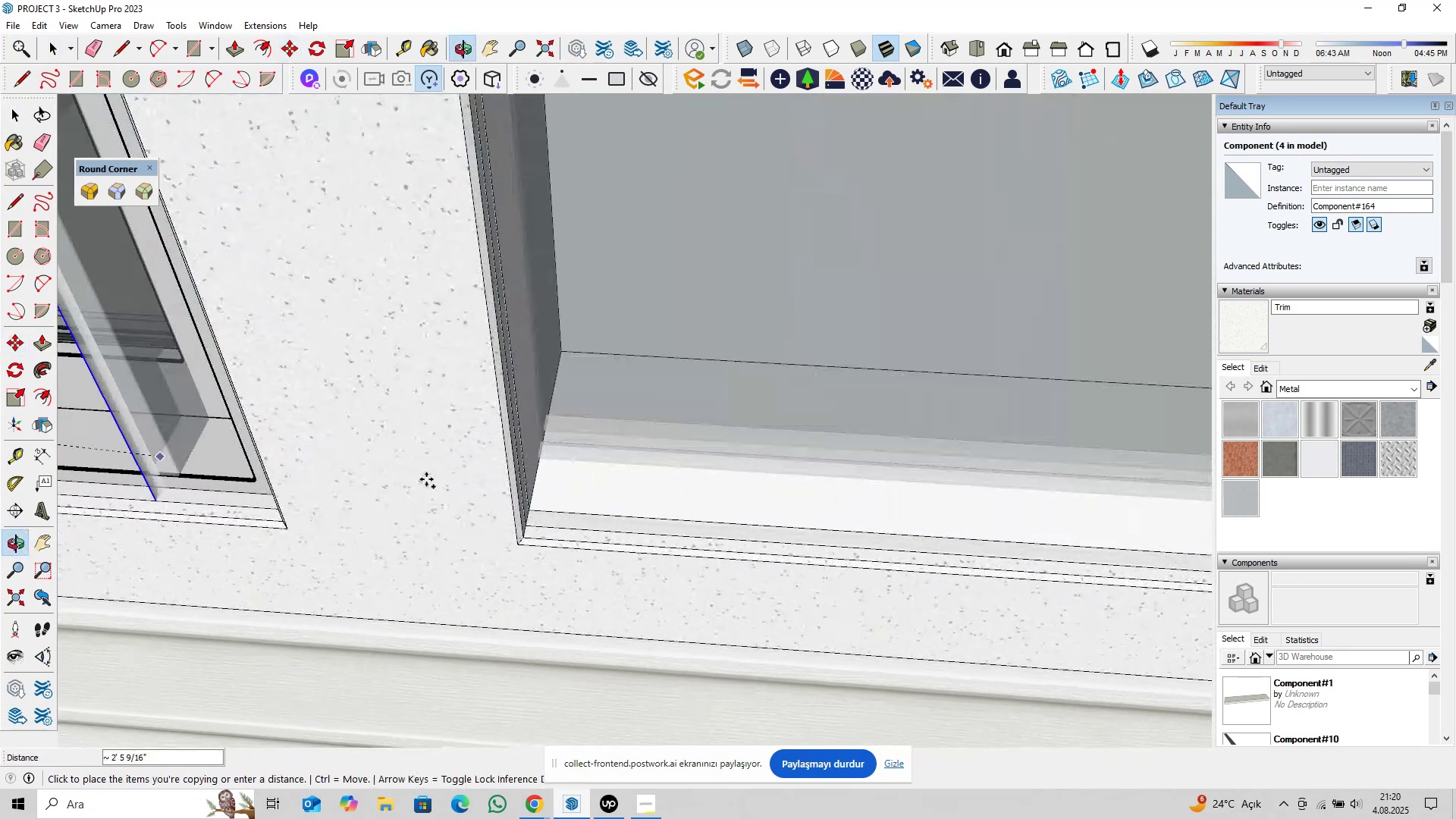 
key(Shift+ShiftLeft)
 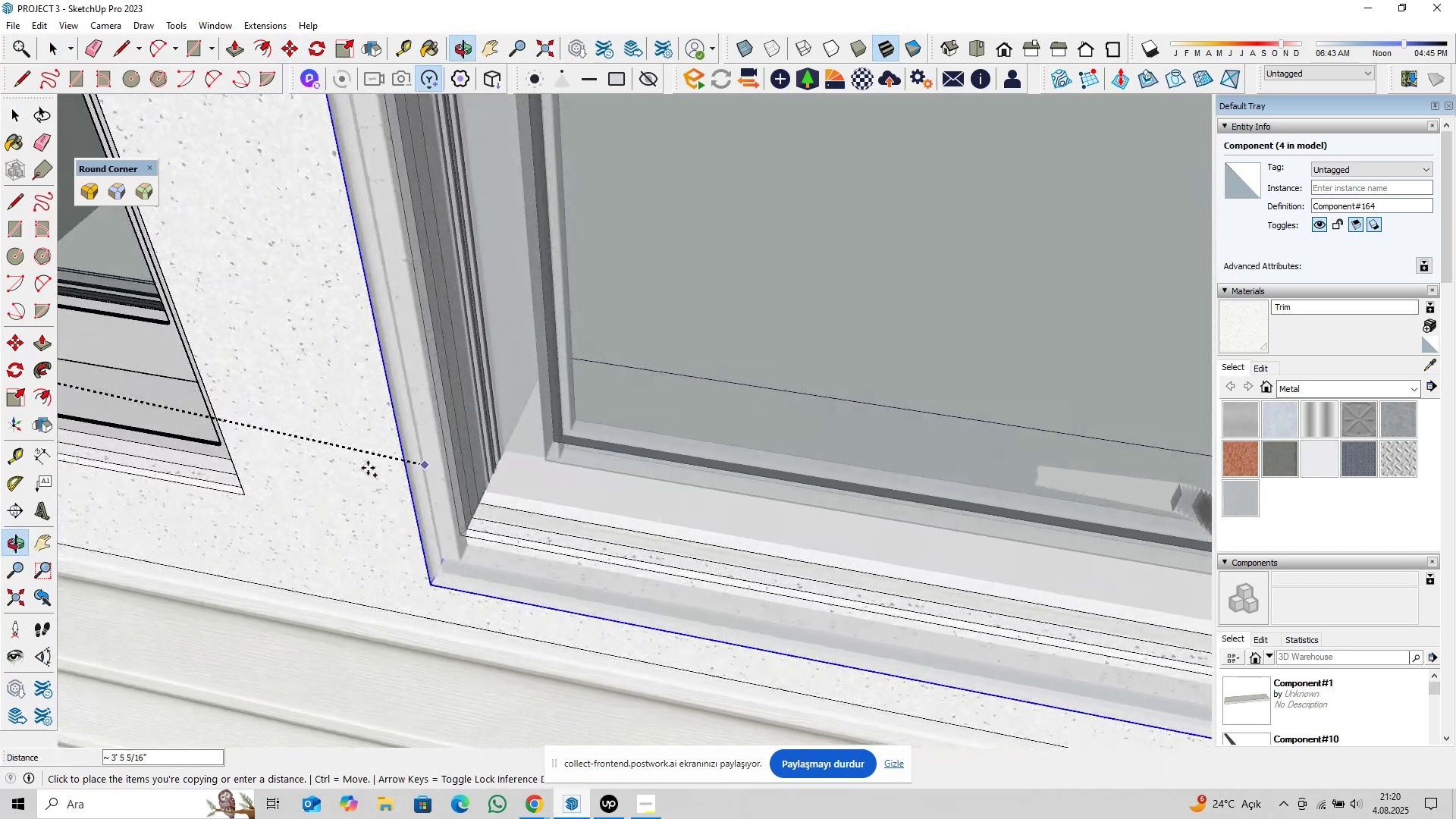 
key(ArrowLeft)
 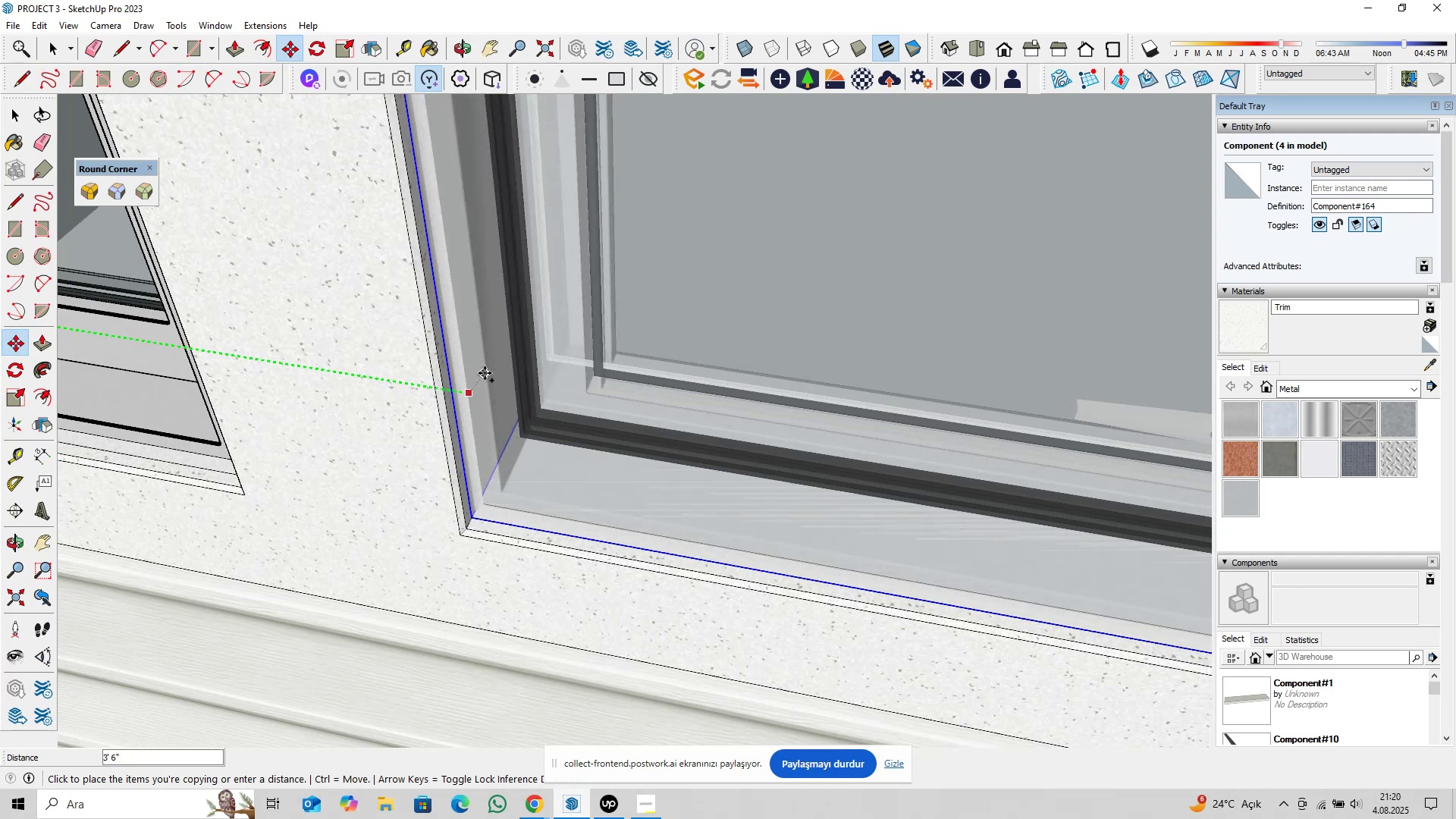 
key(Space)
 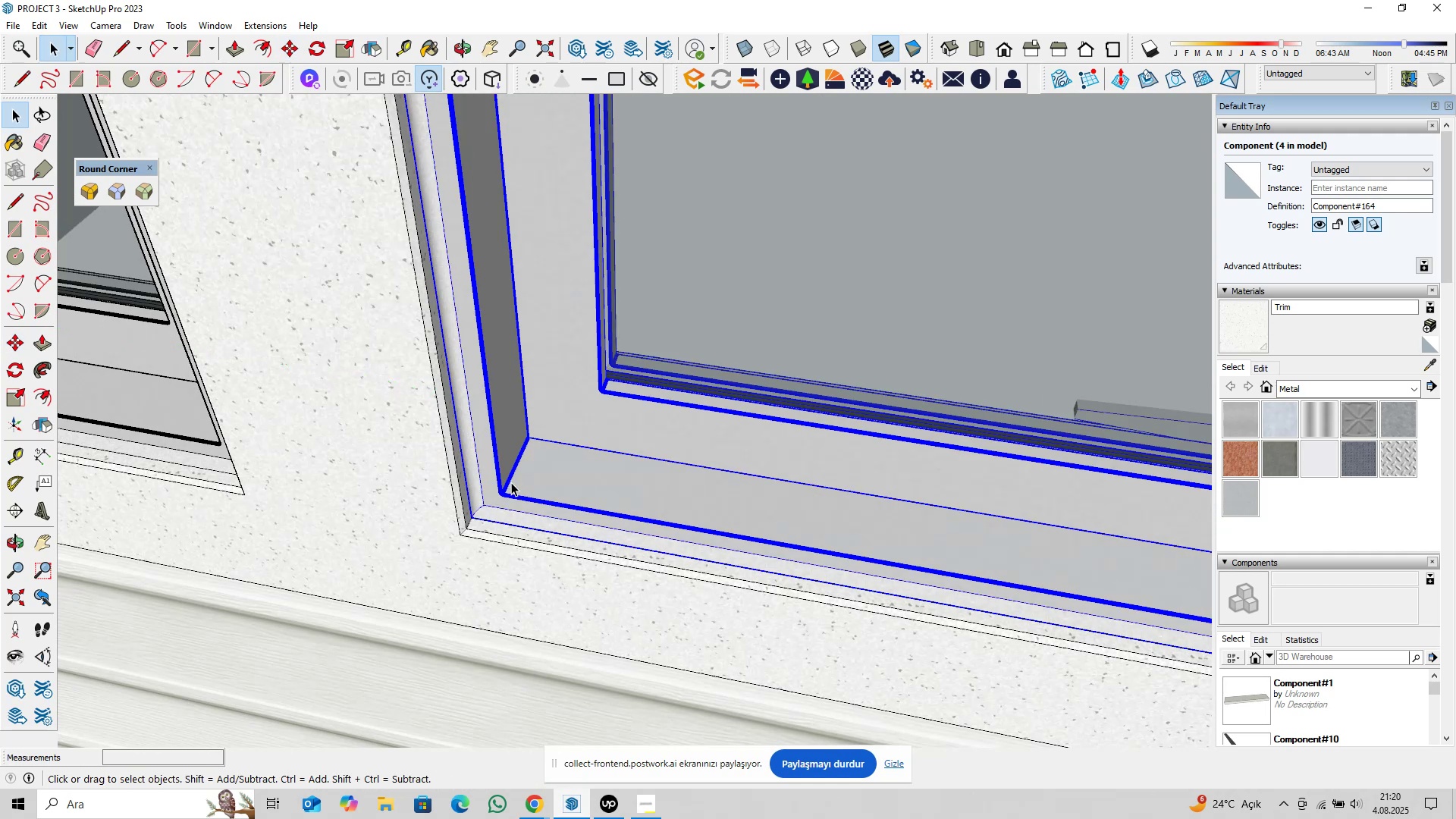 
scroll: coordinate [677, 518], scroll_direction: down, amount: 12.0
 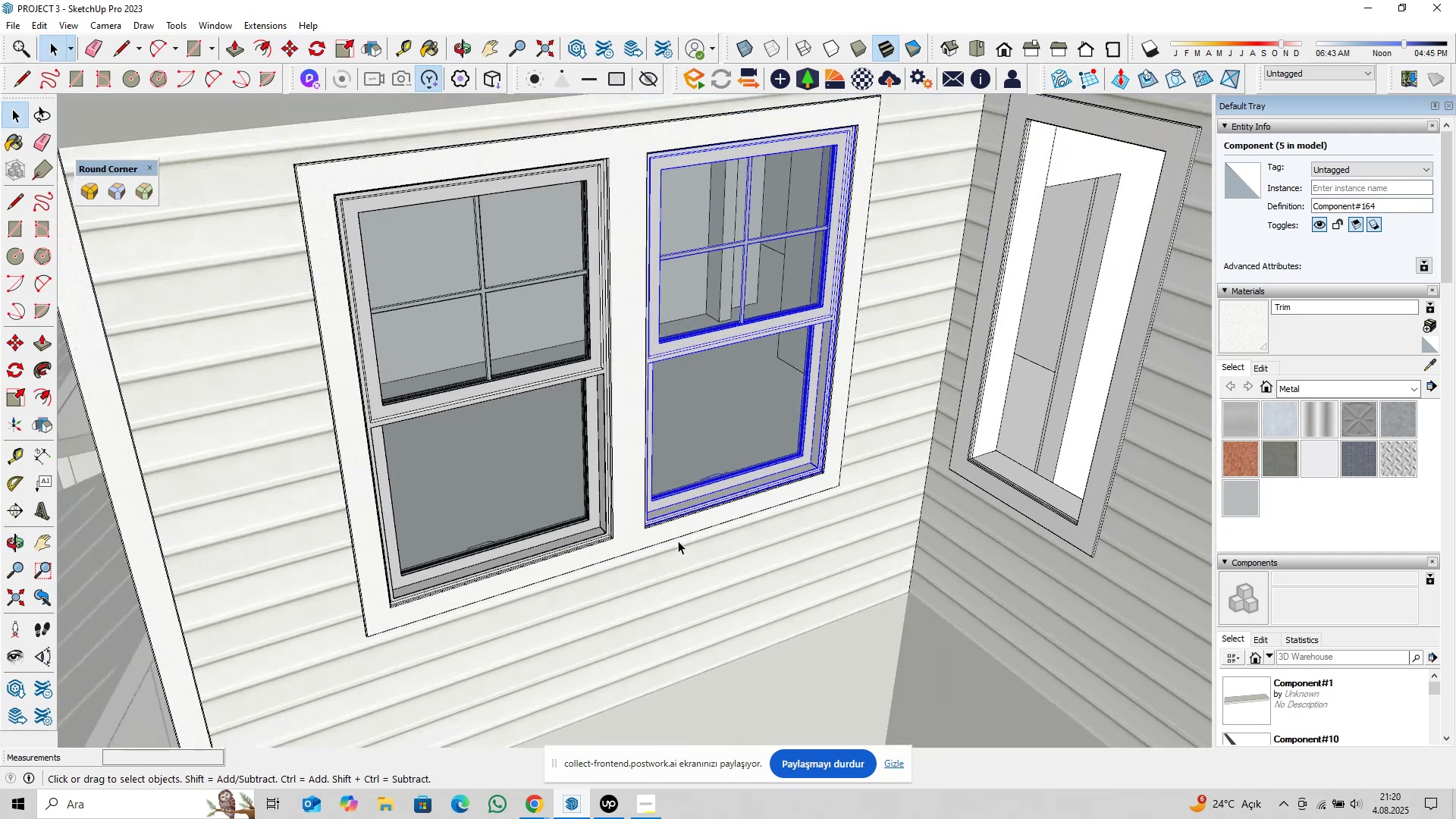 
hold_key(key=ShiftLeft, duration=0.38)
 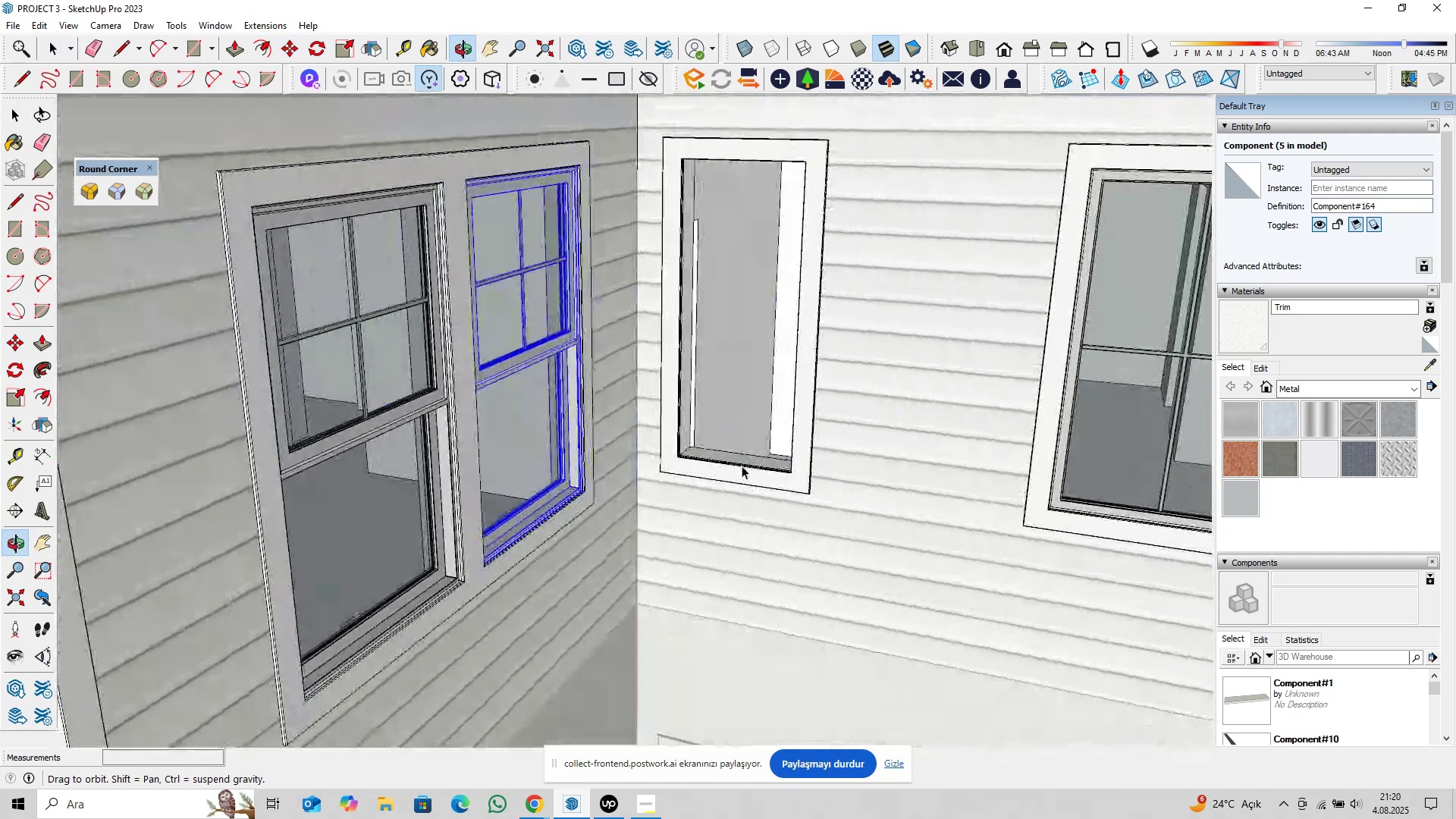 
scroll: coordinate [548, 535], scroll_direction: up, amount: 6.0
 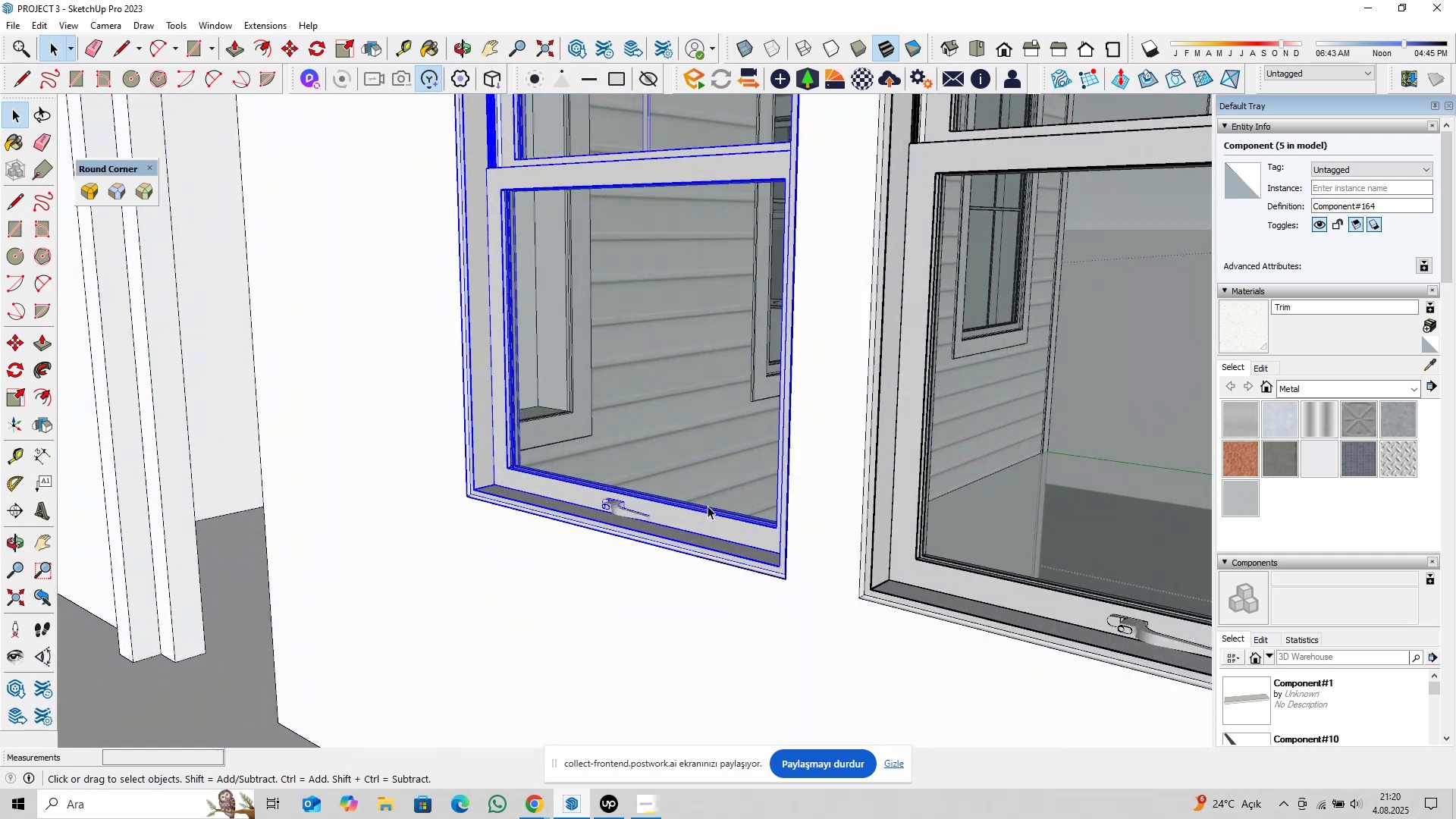 
hold_key(key=ShiftLeft, duration=0.41)
 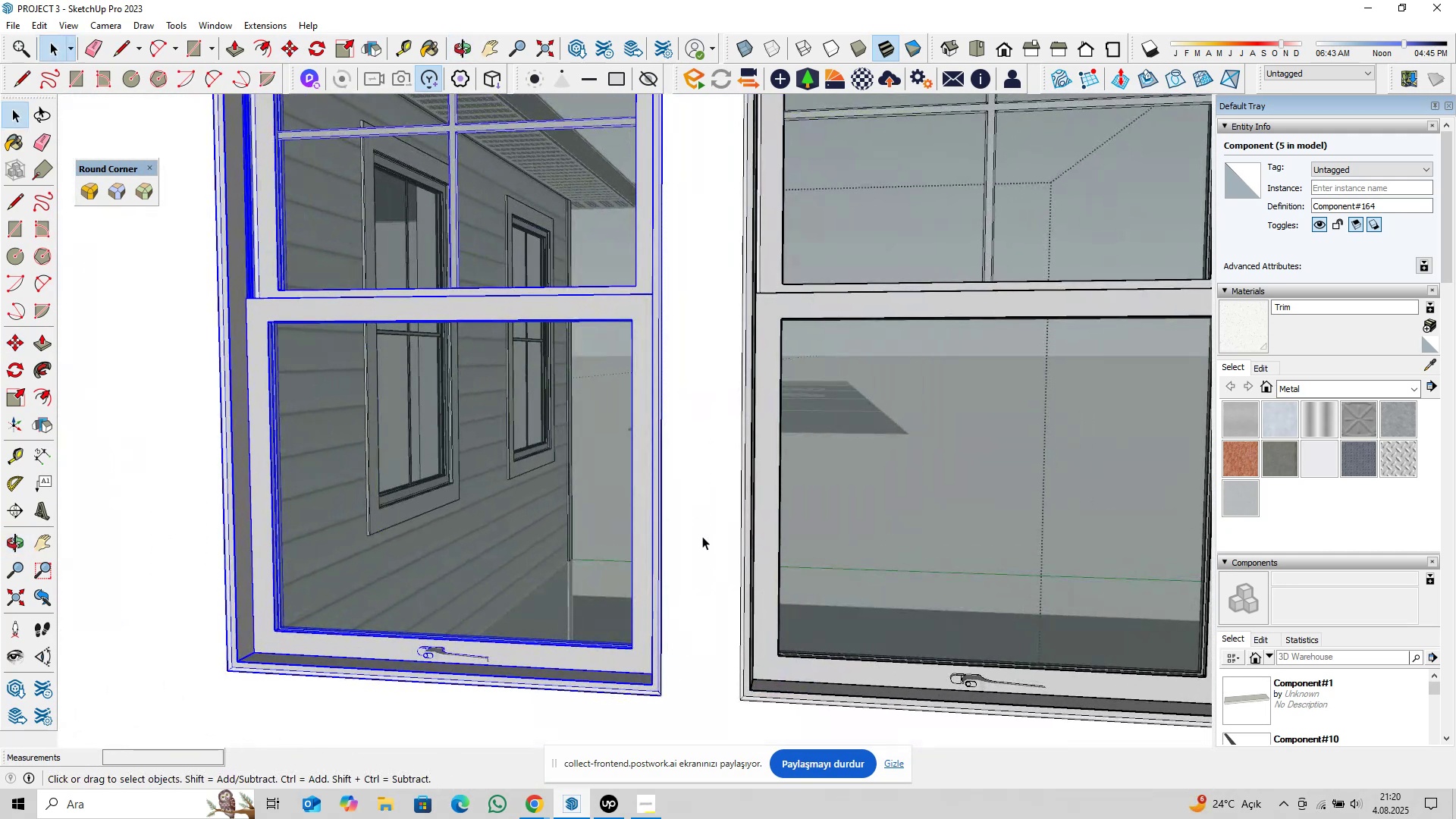 
scroll: coordinate [697, 519], scroll_direction: down, amount: 5.0
 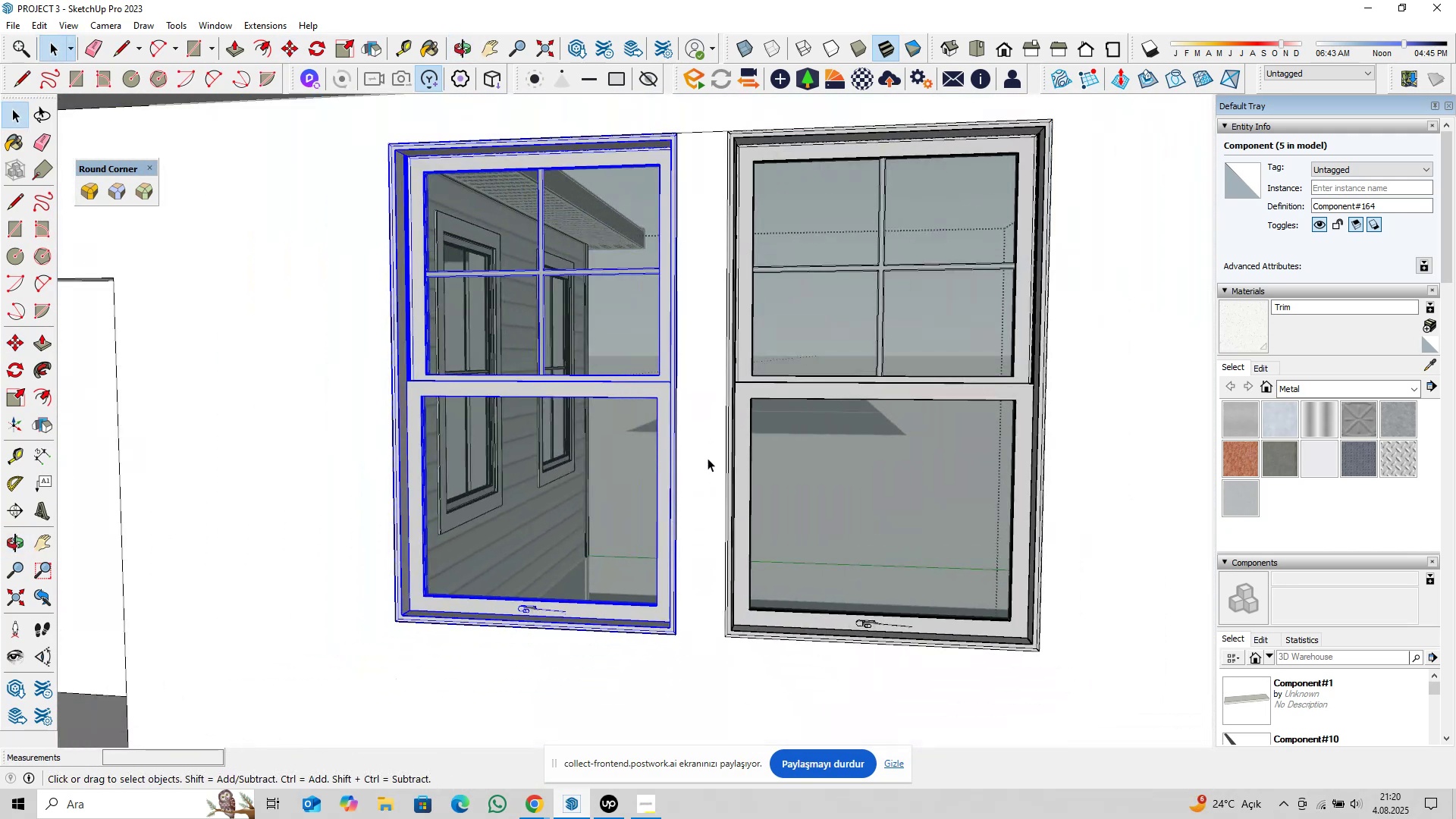 
hold_key(key=ShiftLeft, duration=0.51)
 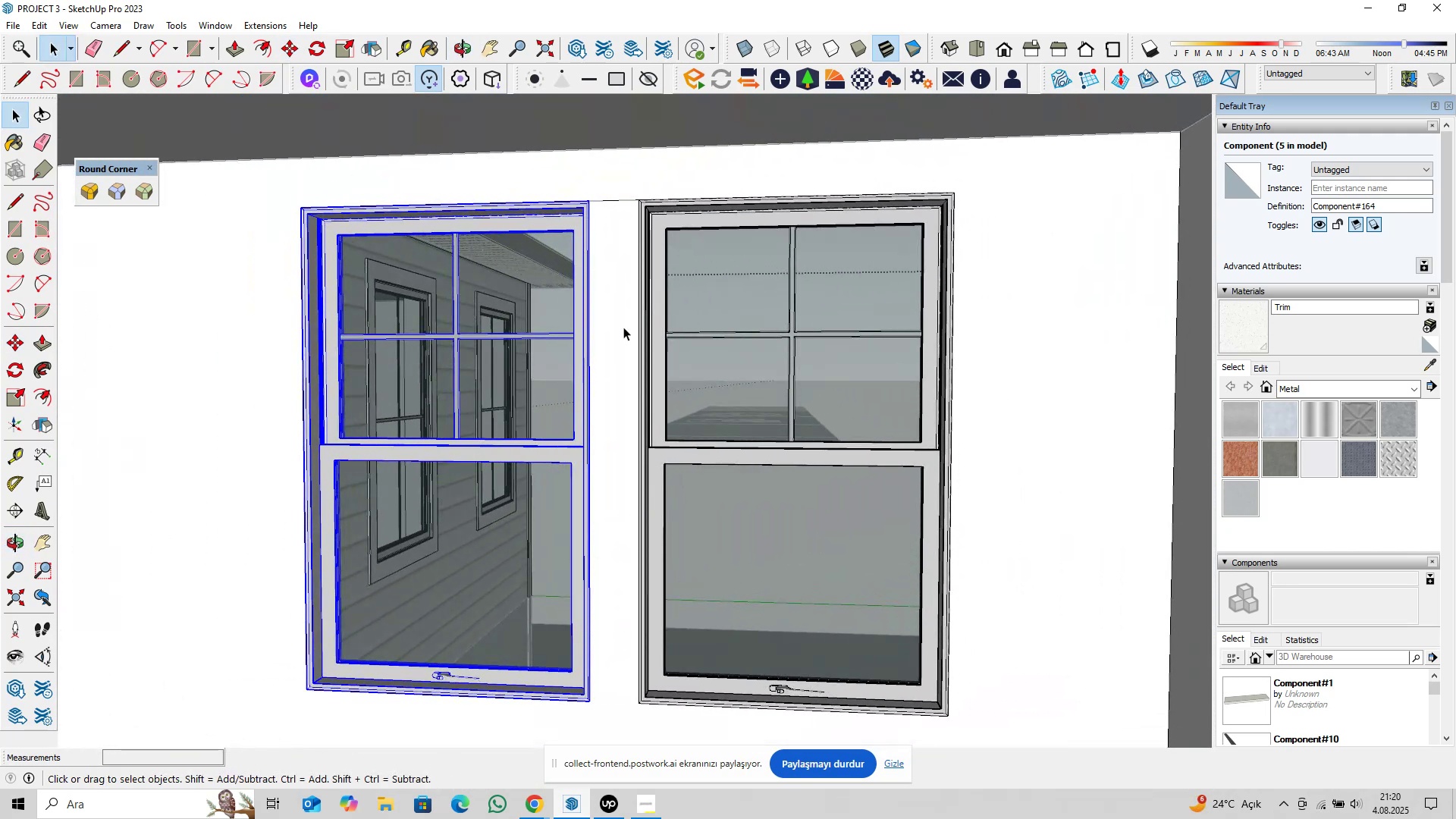 
double_click([623, 327])
 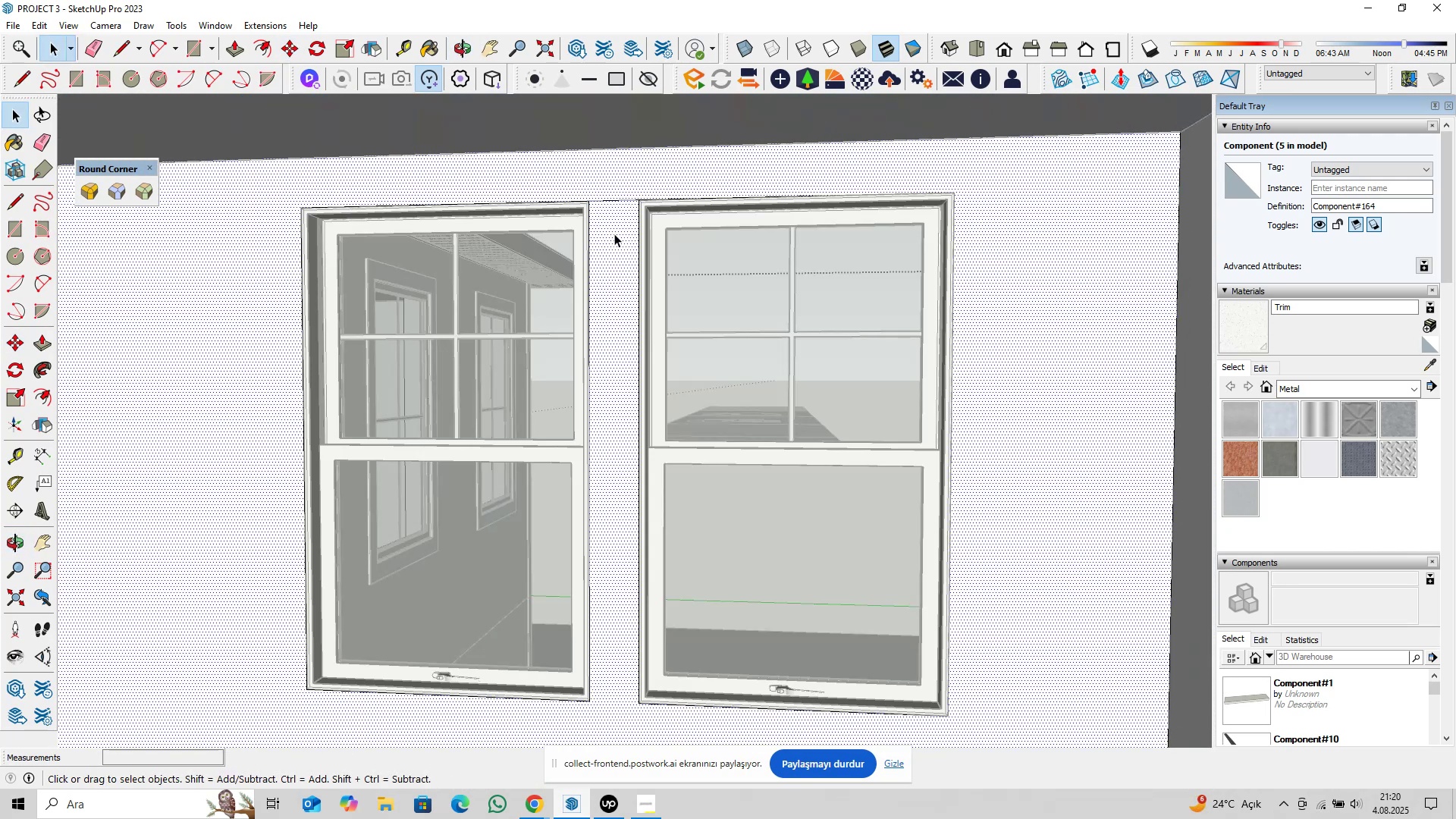 
triple_click([614, 234])
 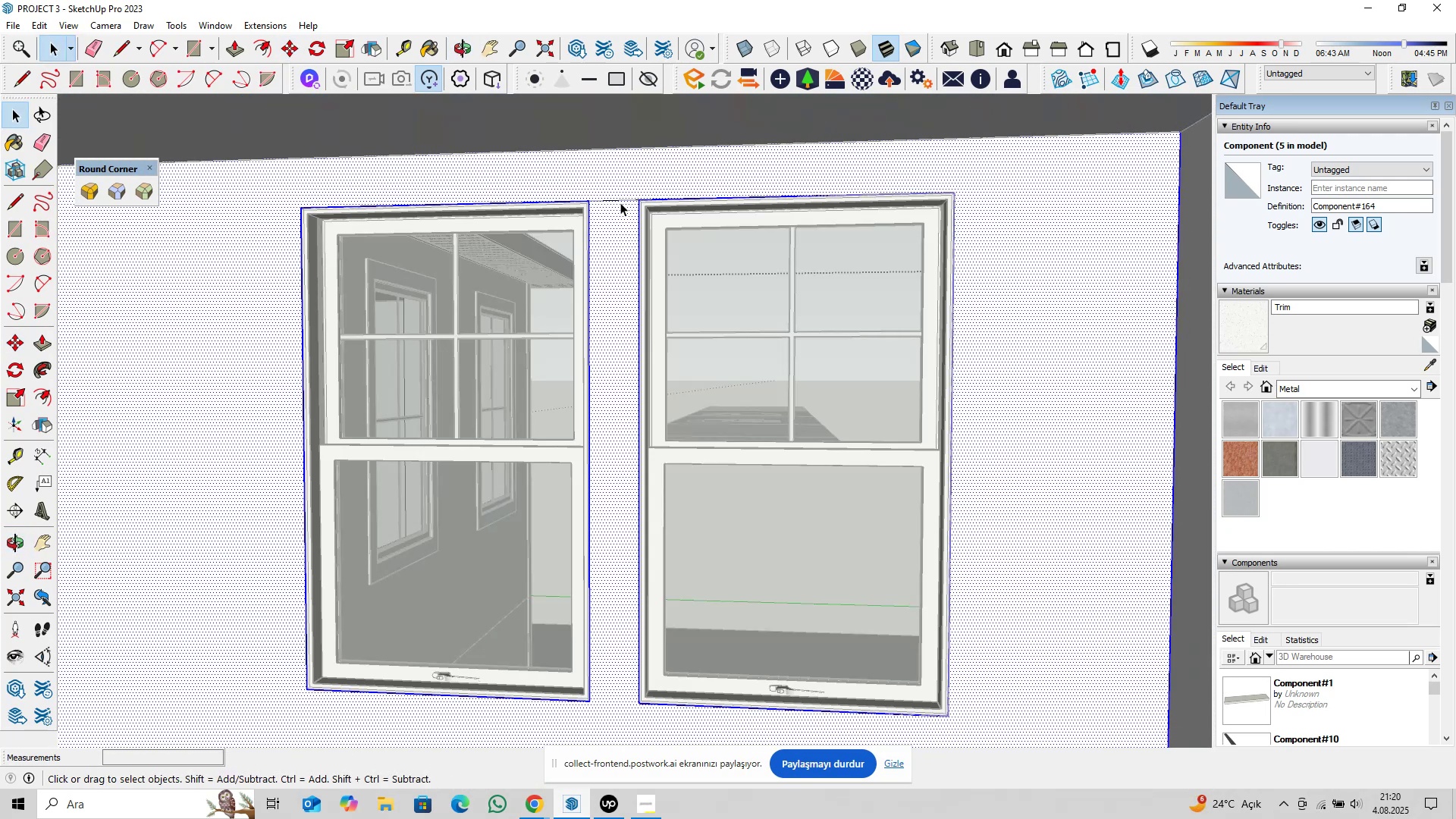 
left_click([620, 202])
 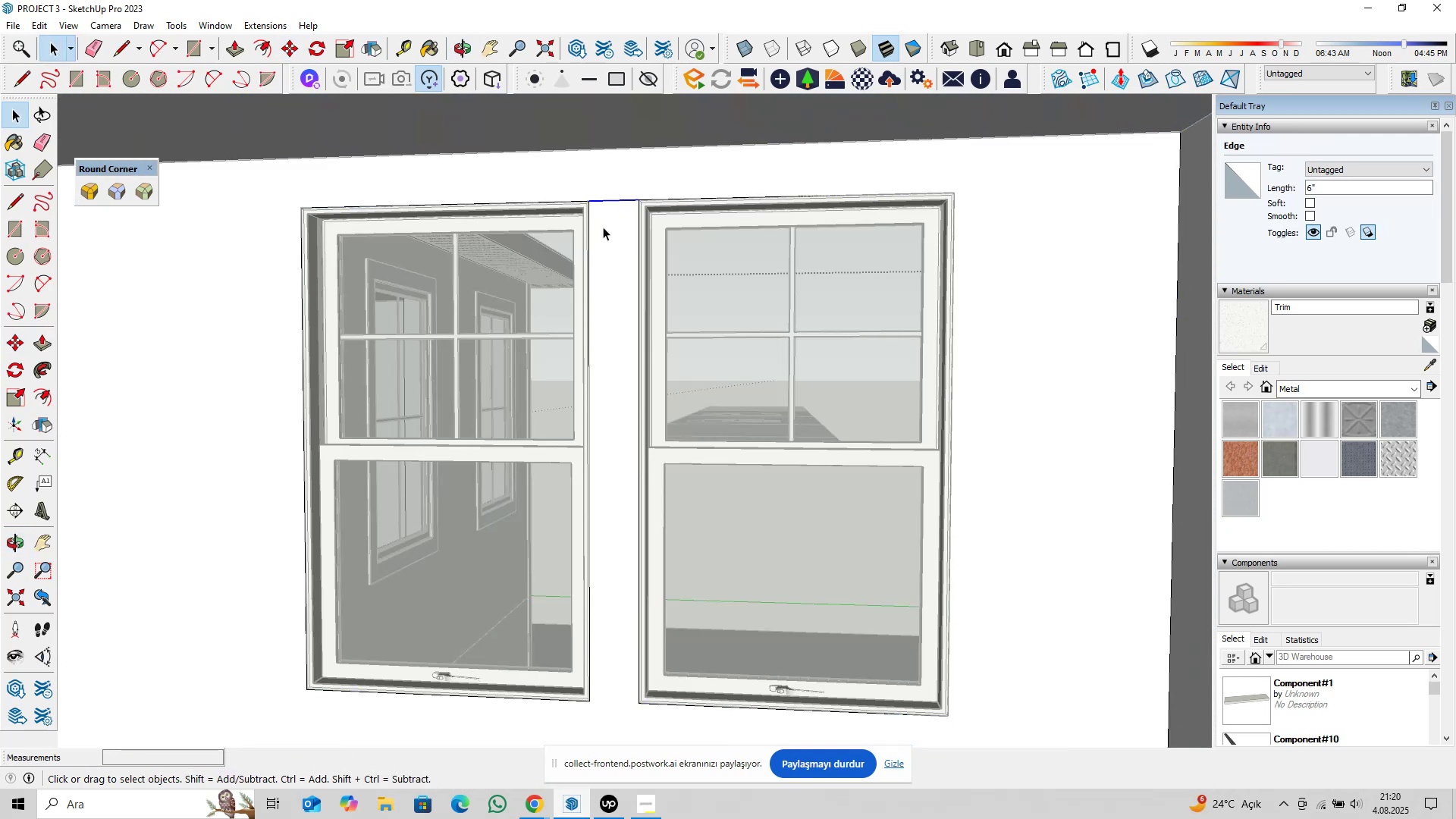 
key(Delete)
 